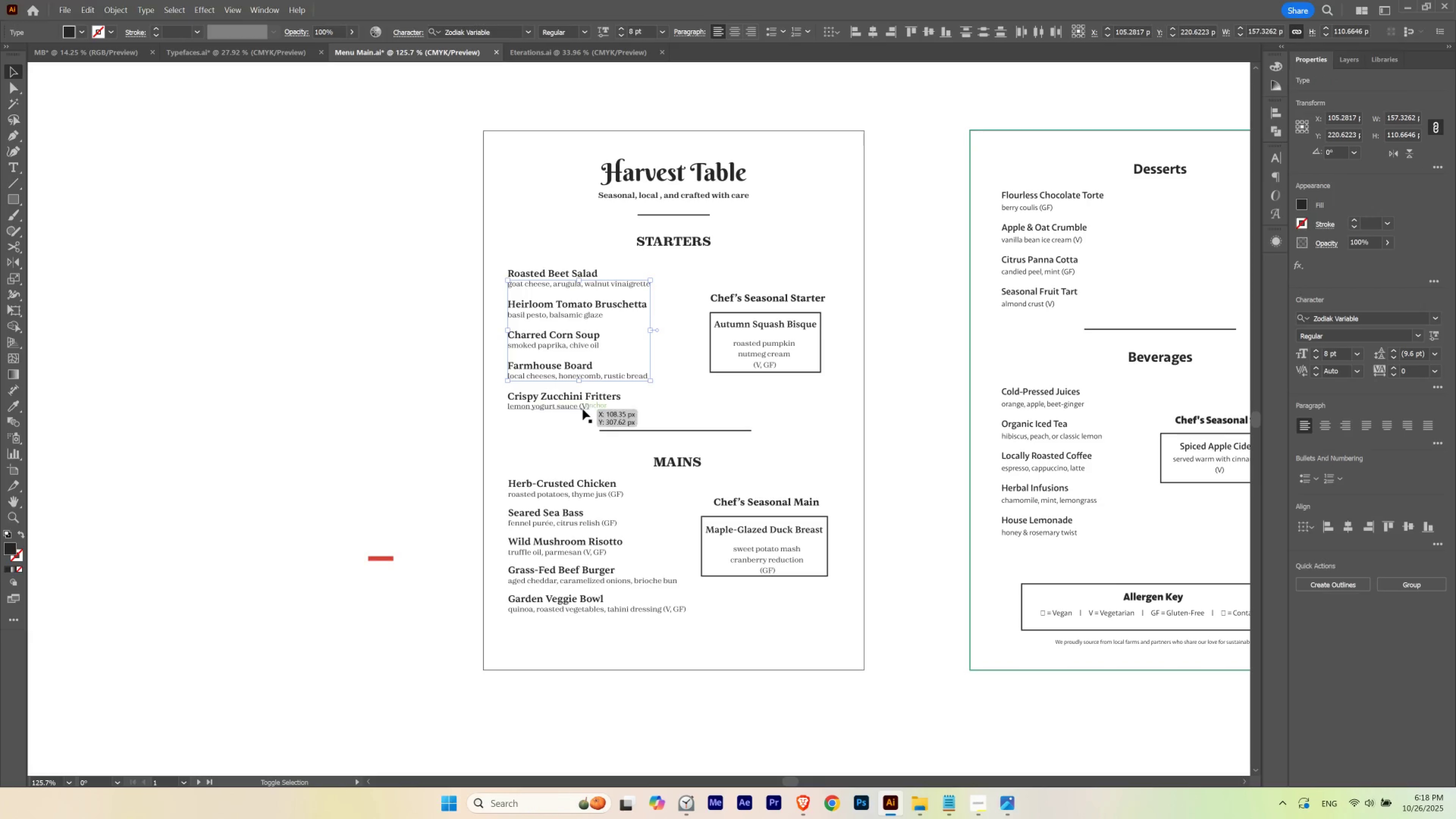 
left_click([583, 408])
 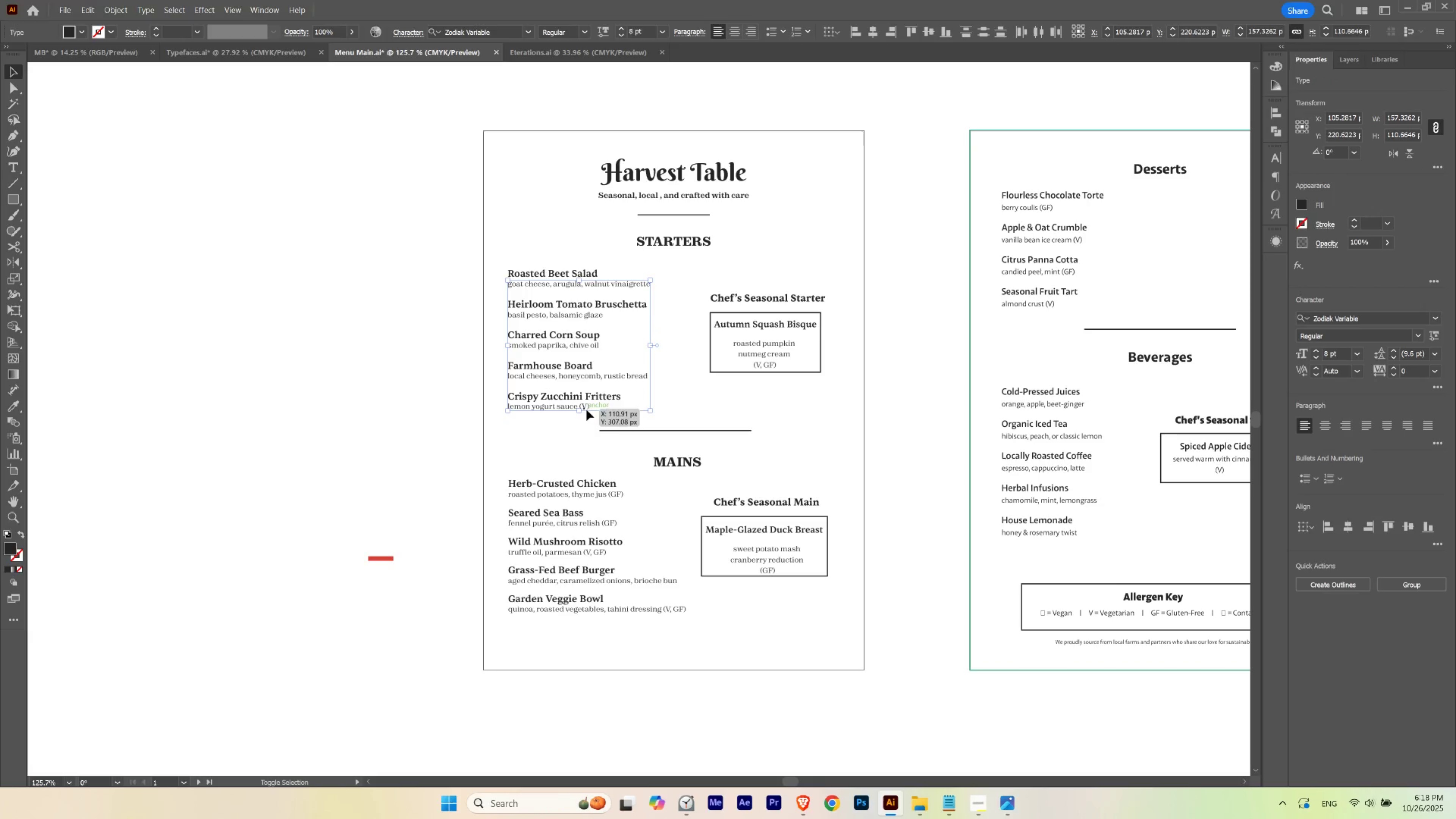 
hold_key(key=ShiftLeft, duration=1.52)
left_click([618, 494])
 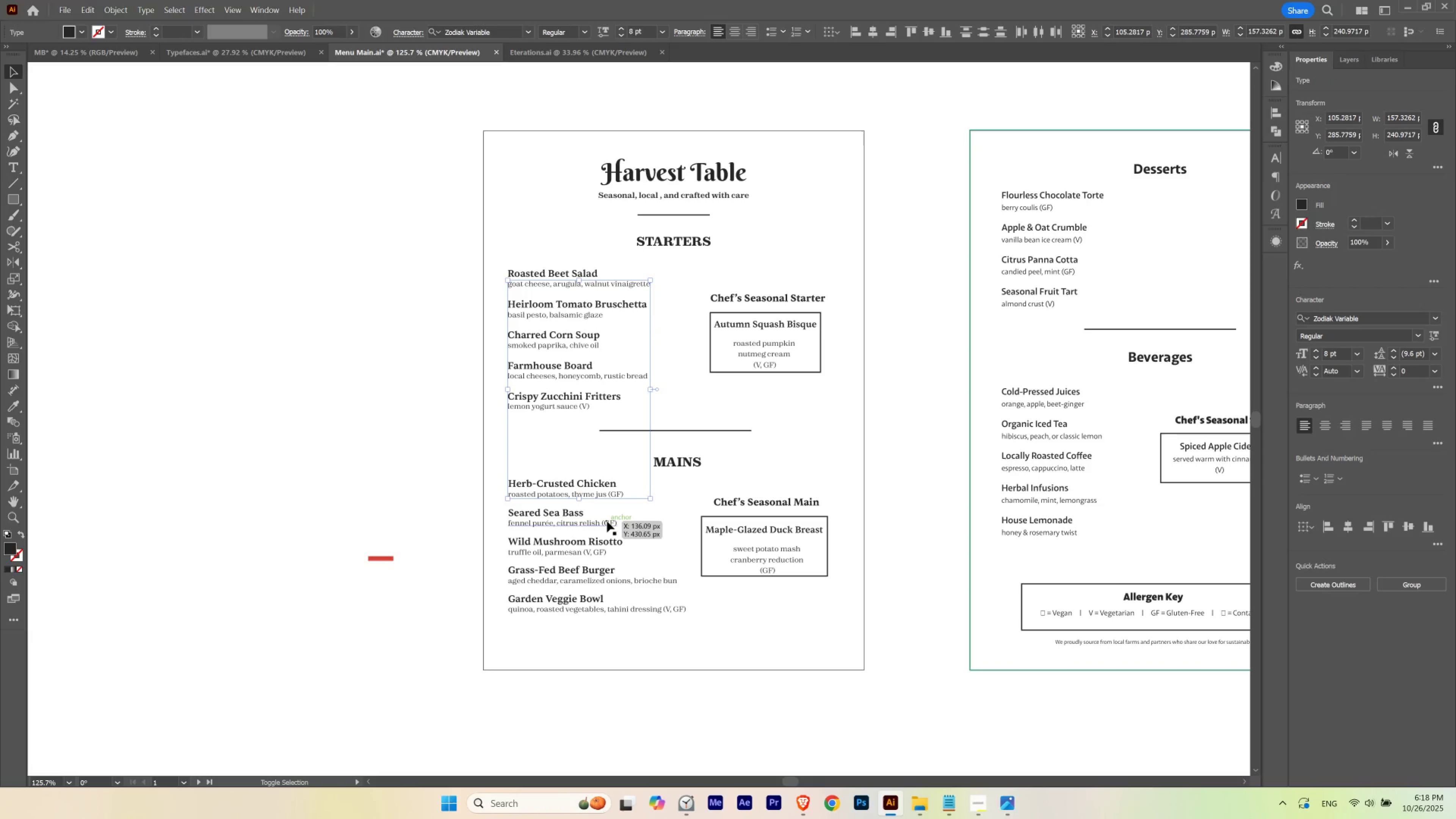 
left_click([607, 521])
 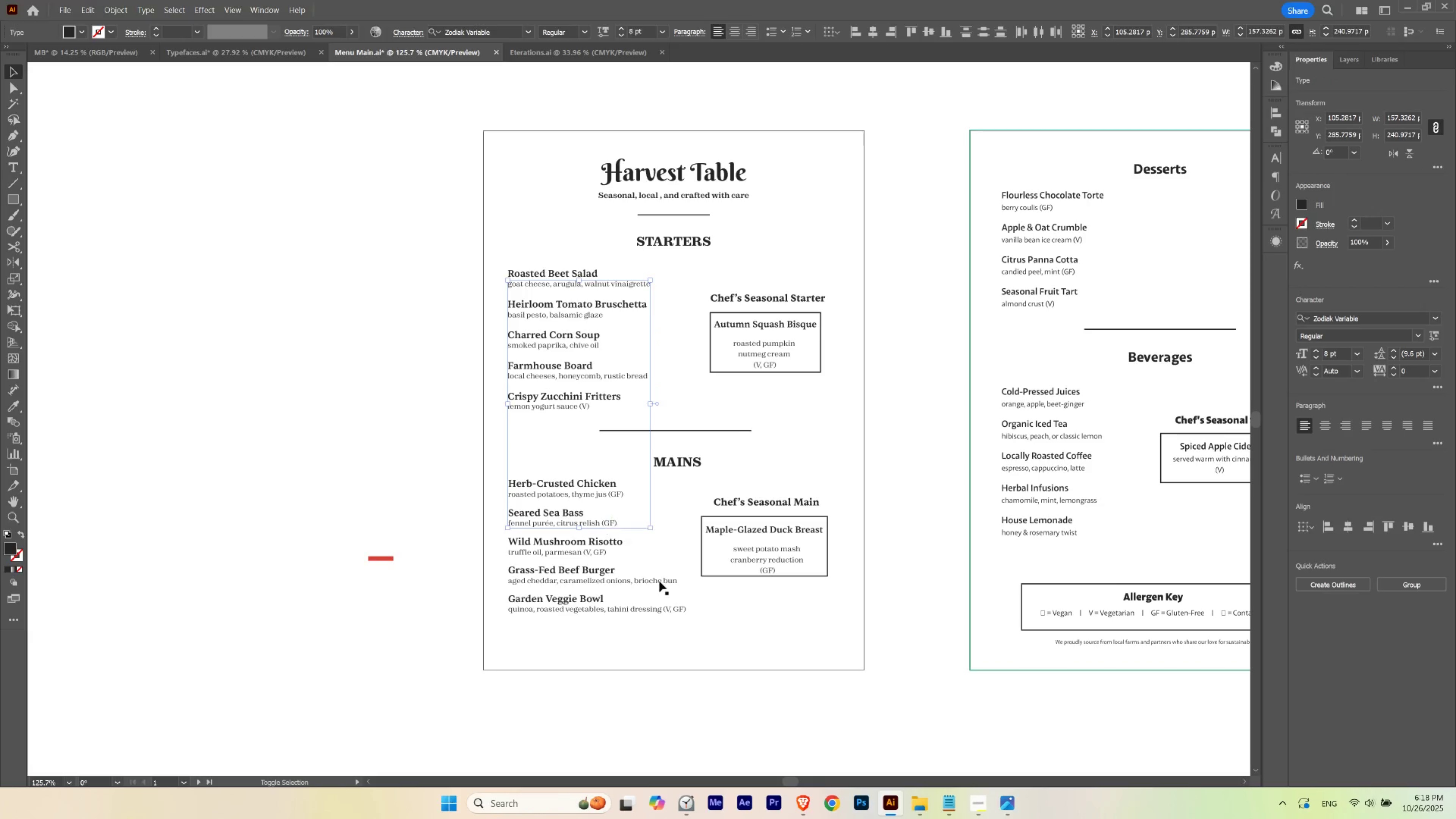 
key(Shift+ShiftLeft)
 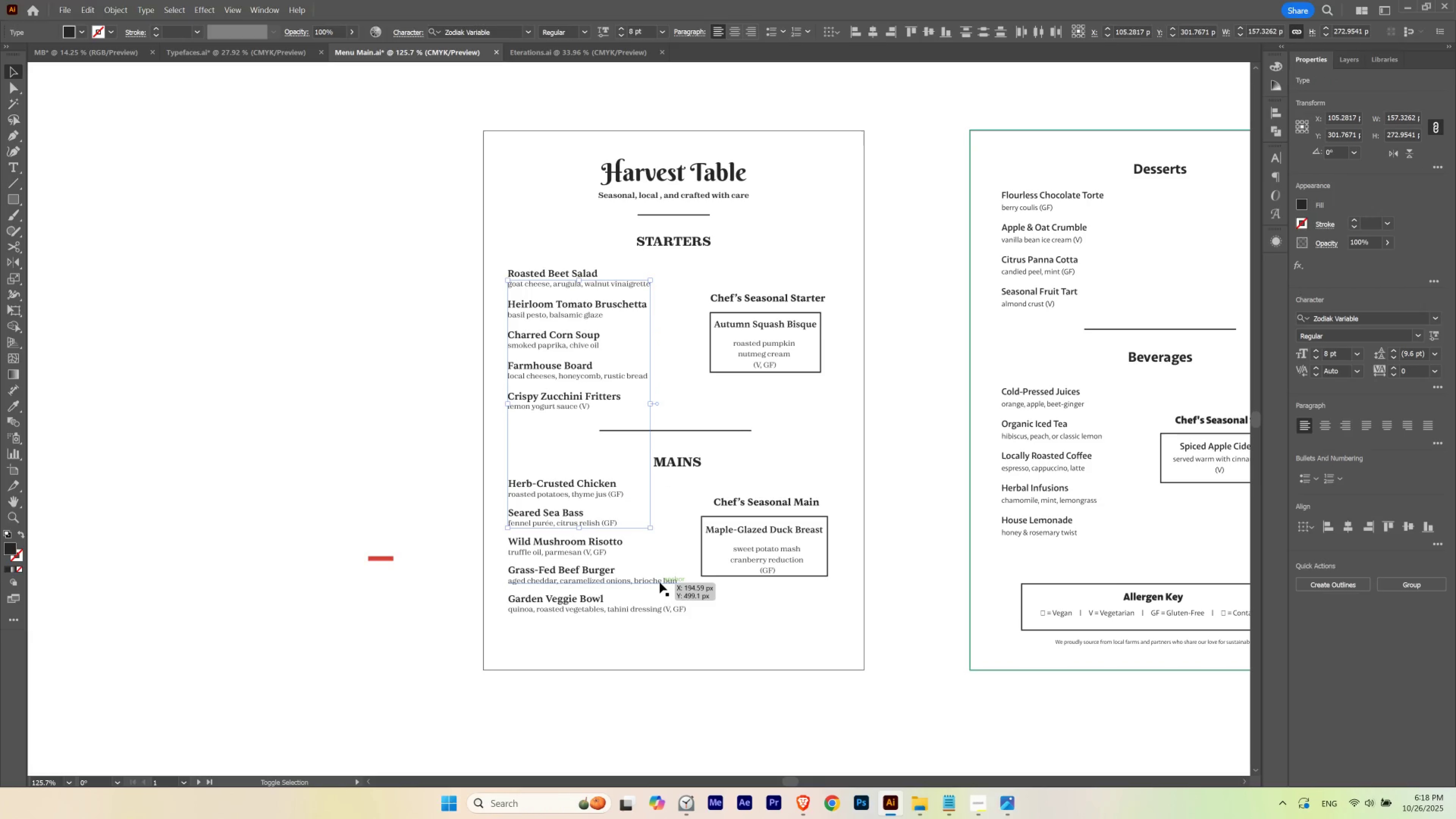 
key(Shift+ShiftLeft)
 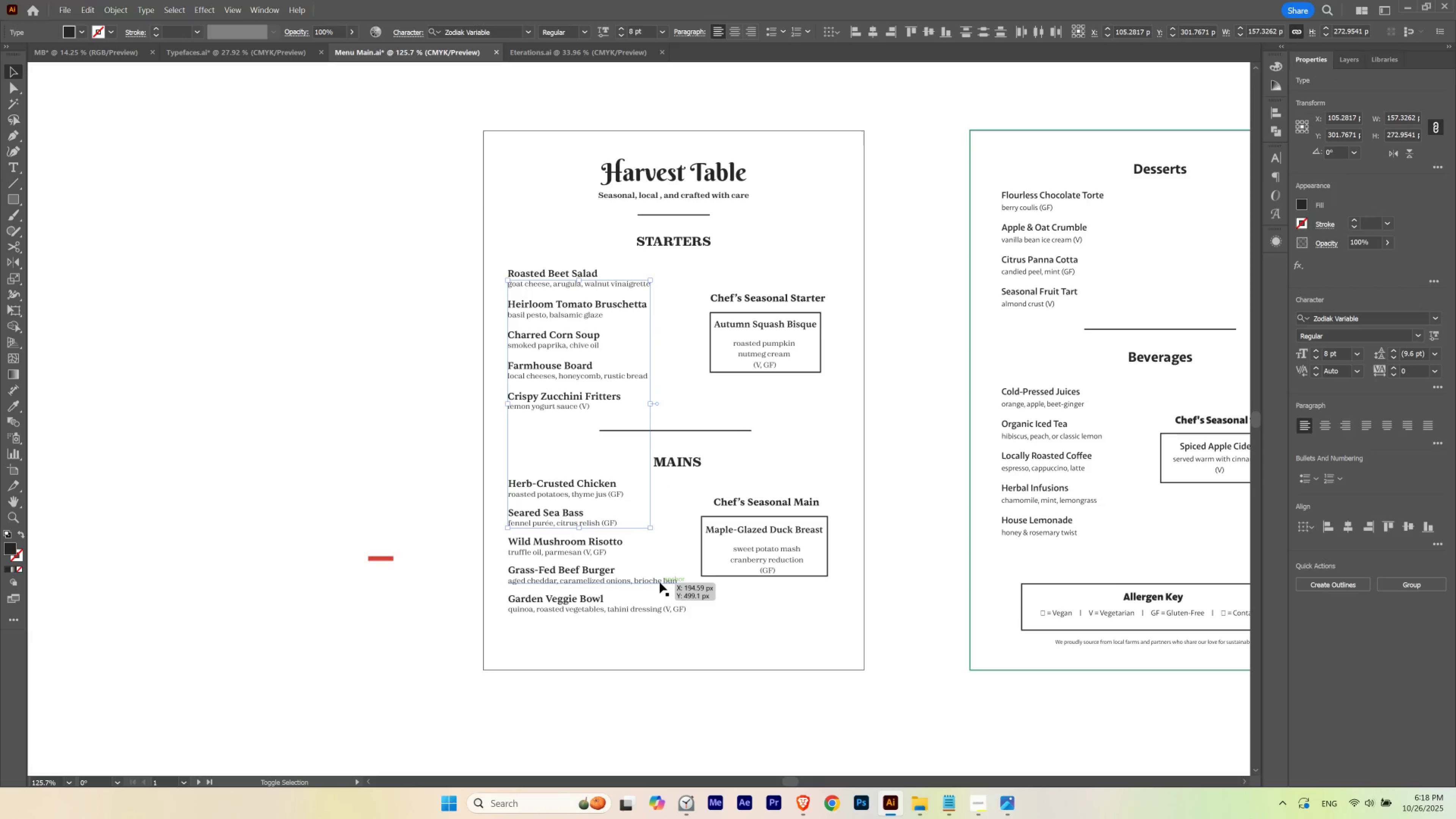 
key(Shift+ShiftLeft)
 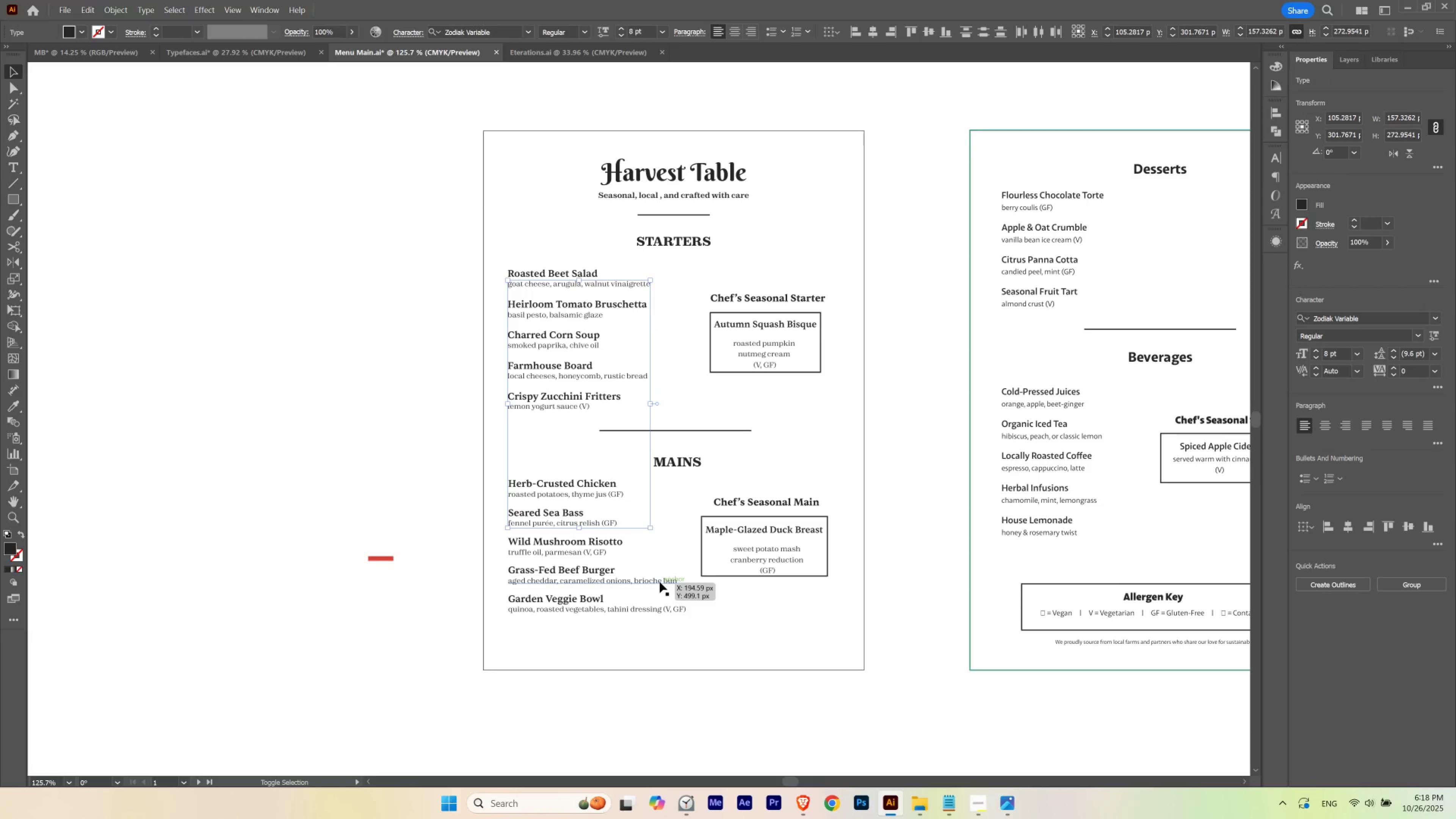 
key(Shift+ShiftLeft)
 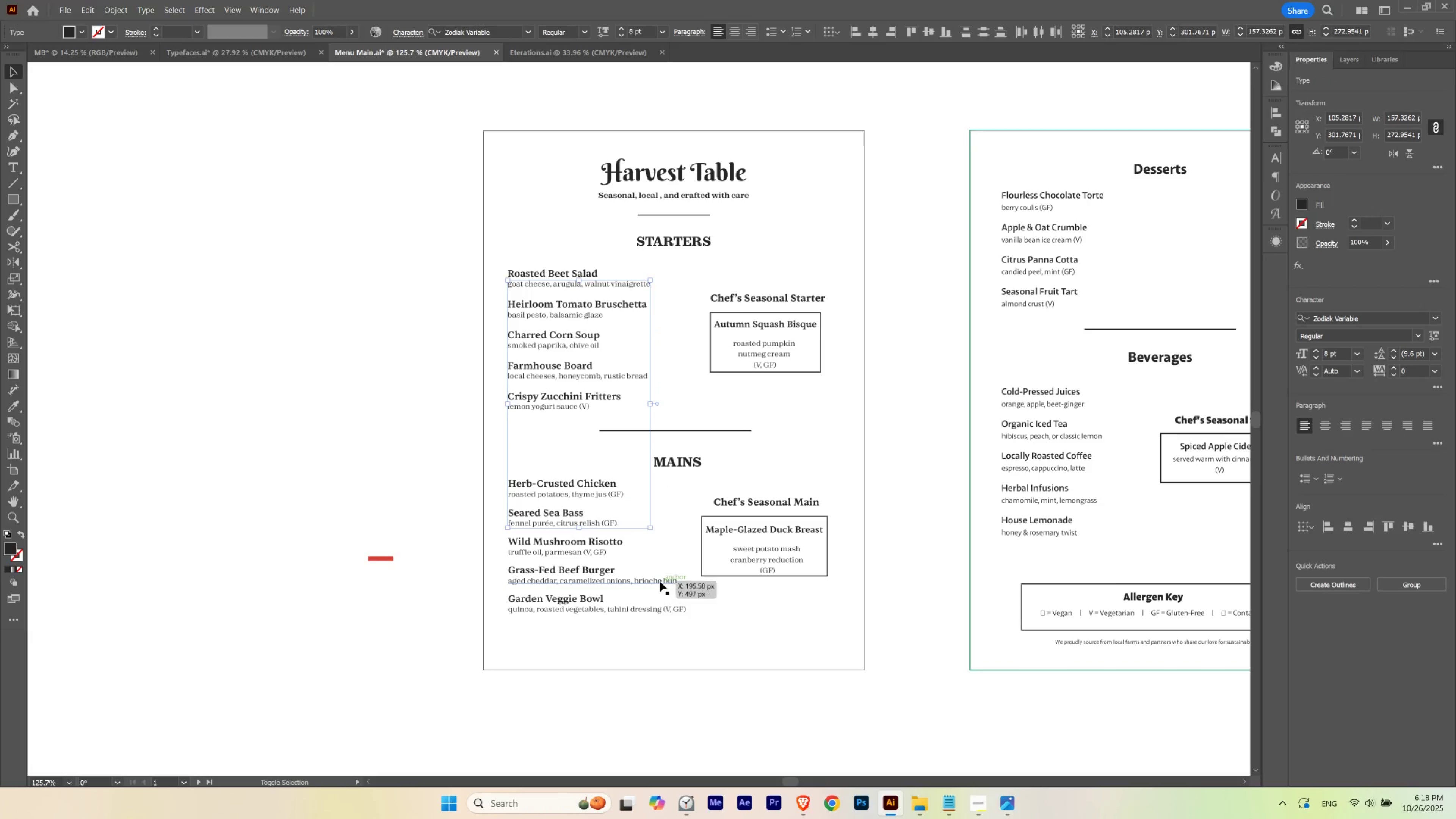 
key(Shift+ShiftLeft)
 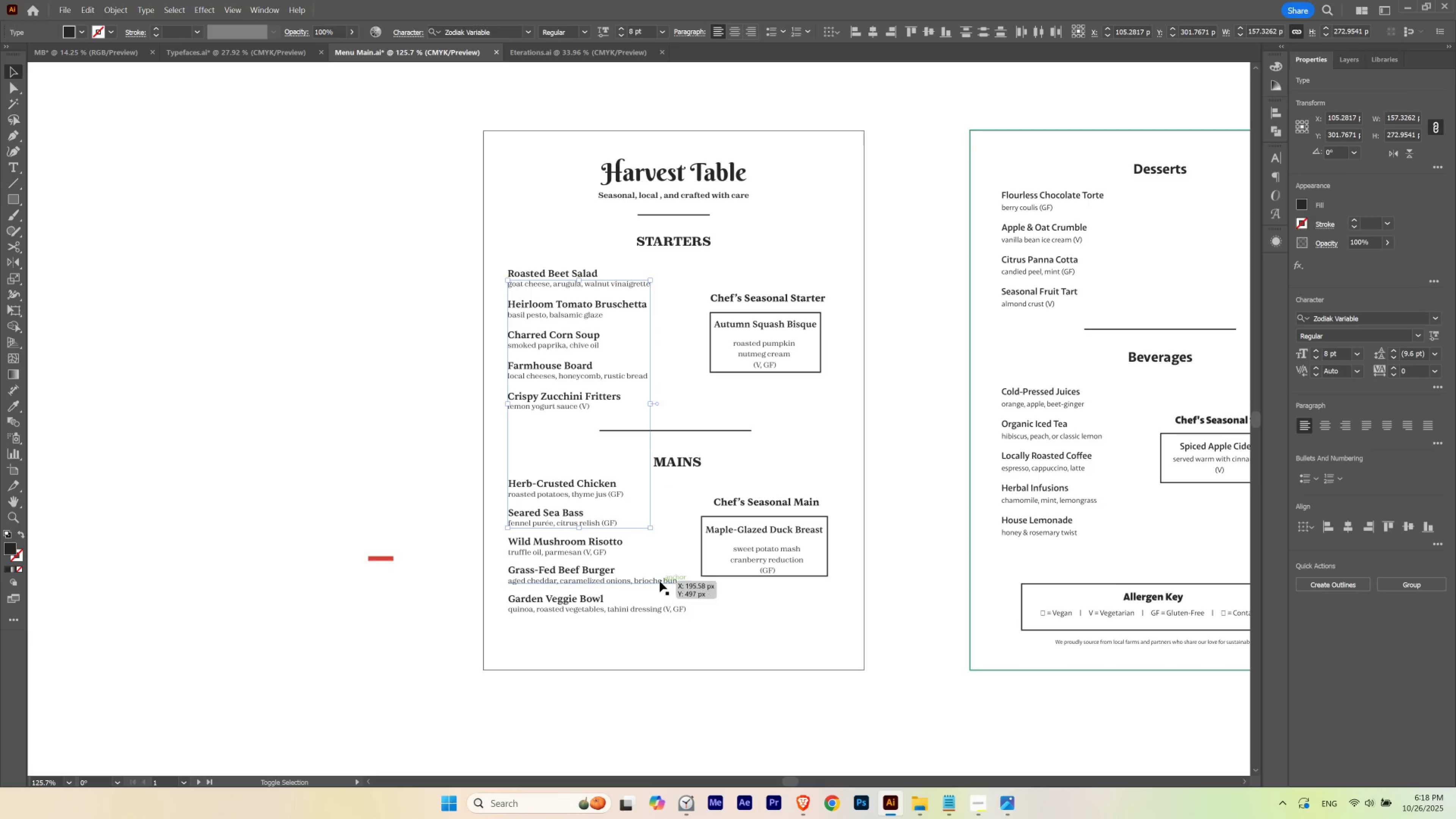 
key(Shift+ShiftLeft)
 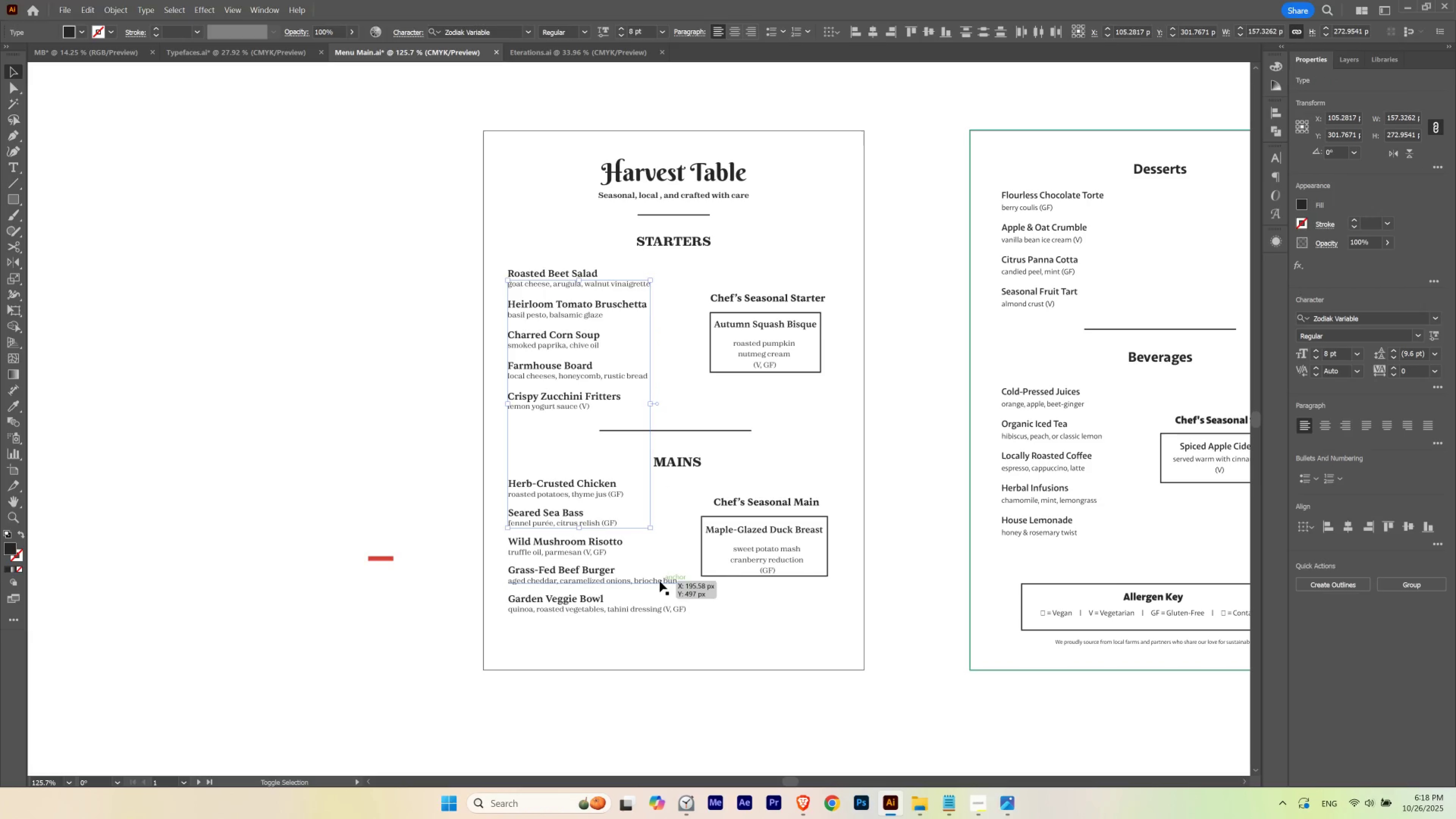 
key(Control+H)
 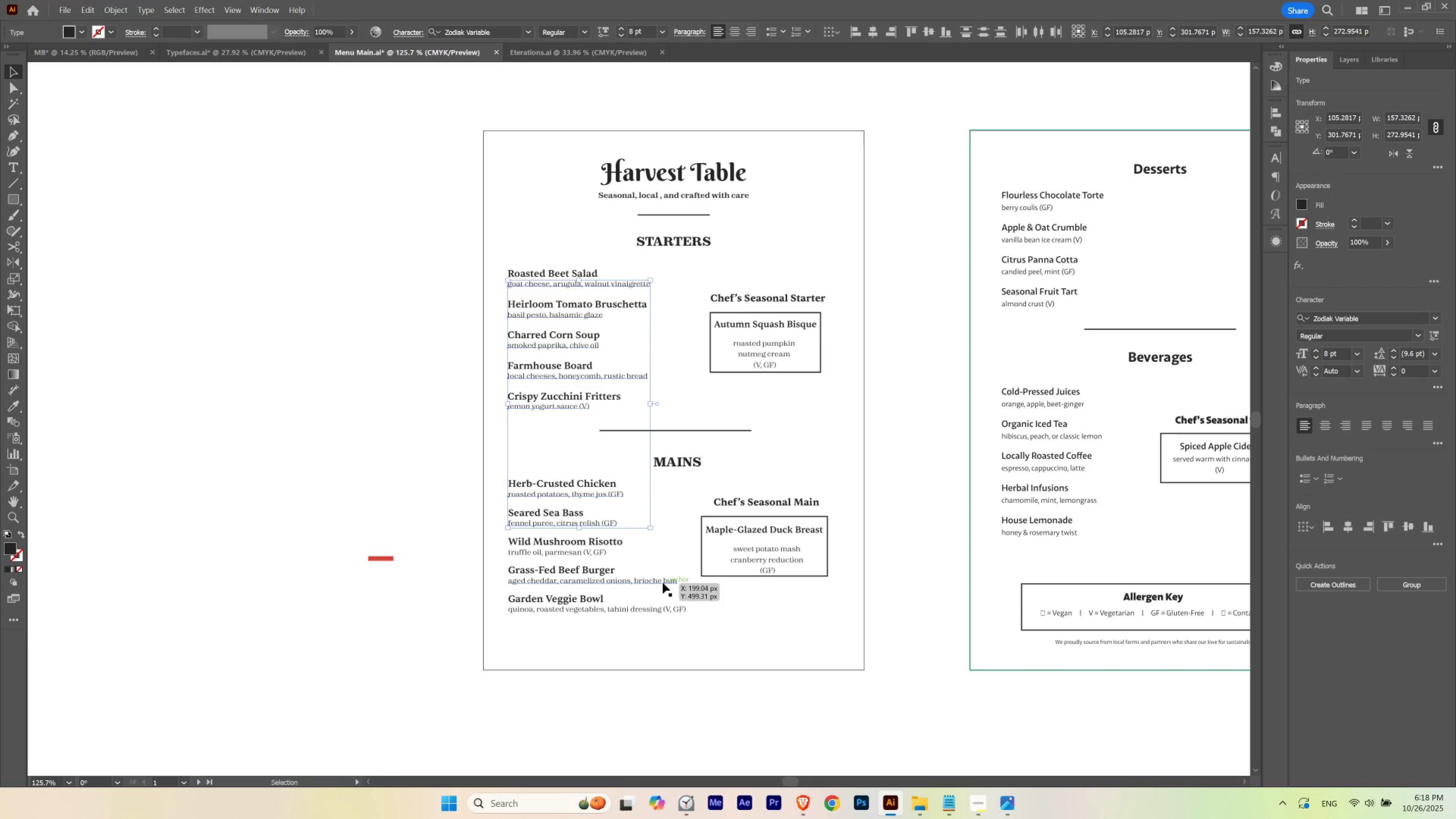 
key(Control+ControlLeft)
 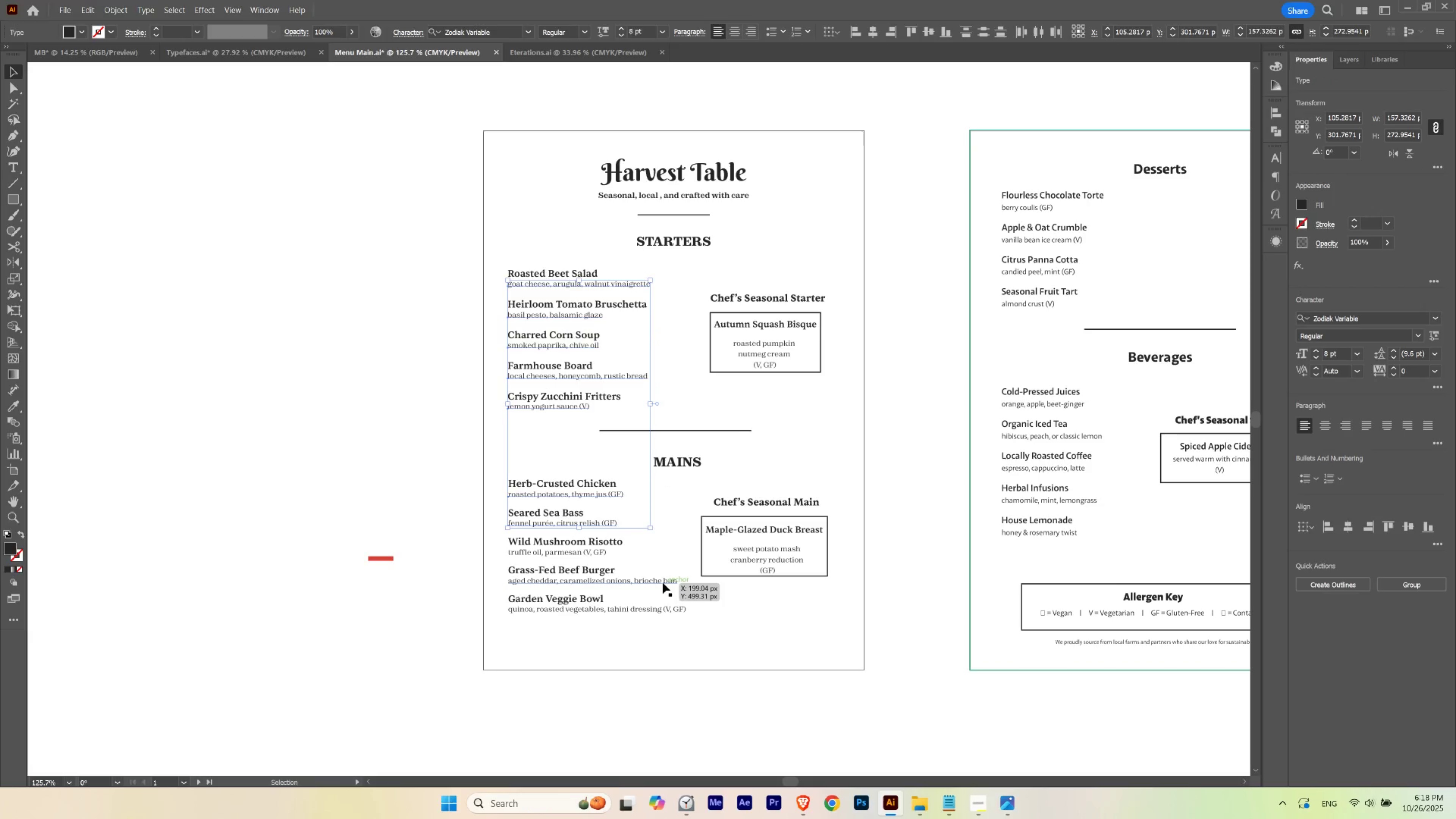 
key(Control+ControlLeft)
 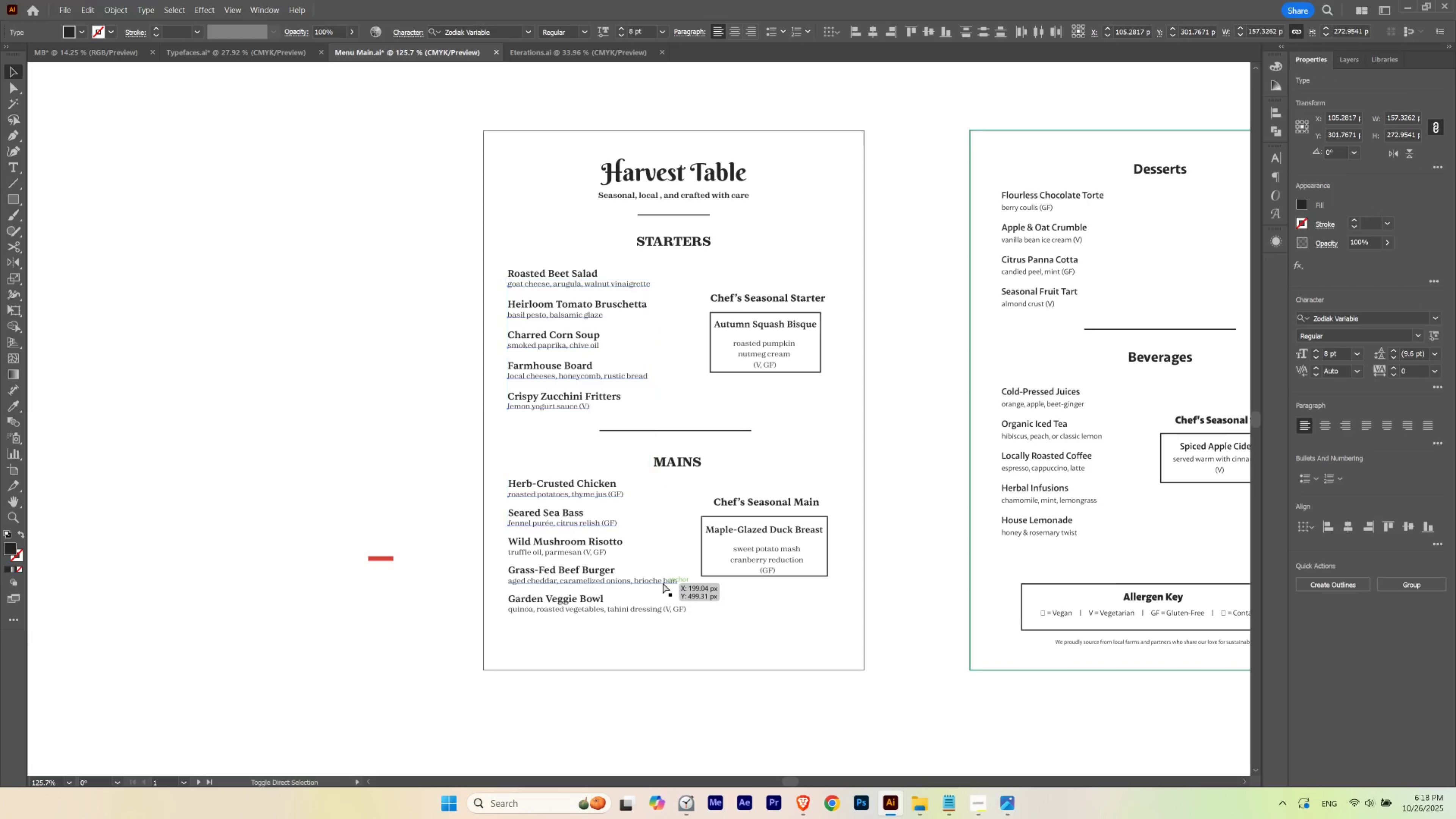 
key(Control+Shift+B)
 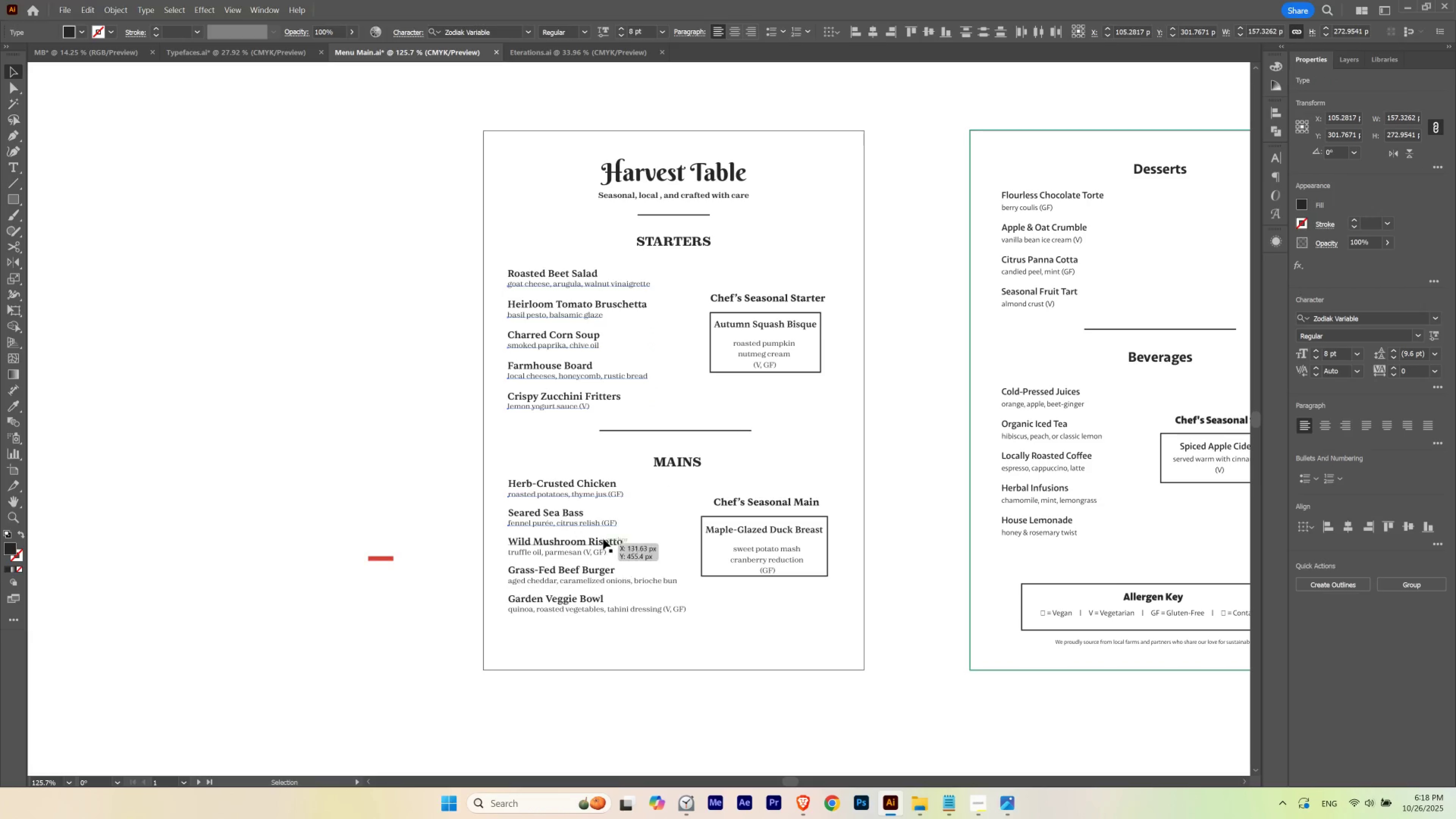 
hold_key(key=ShiftLeft, duration=1.52)
left_click([597, 554])
 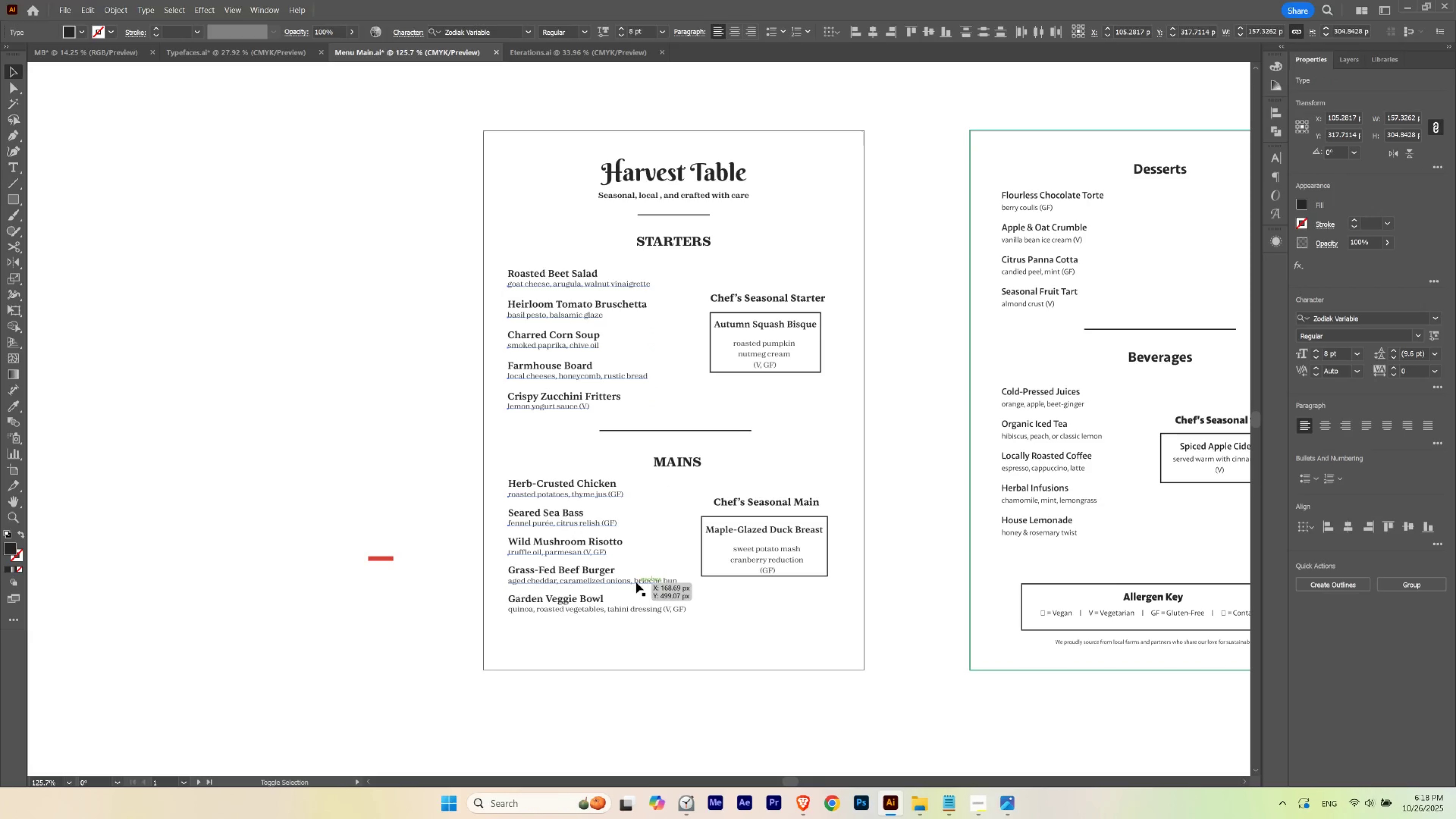 
left_click([636, 582])
 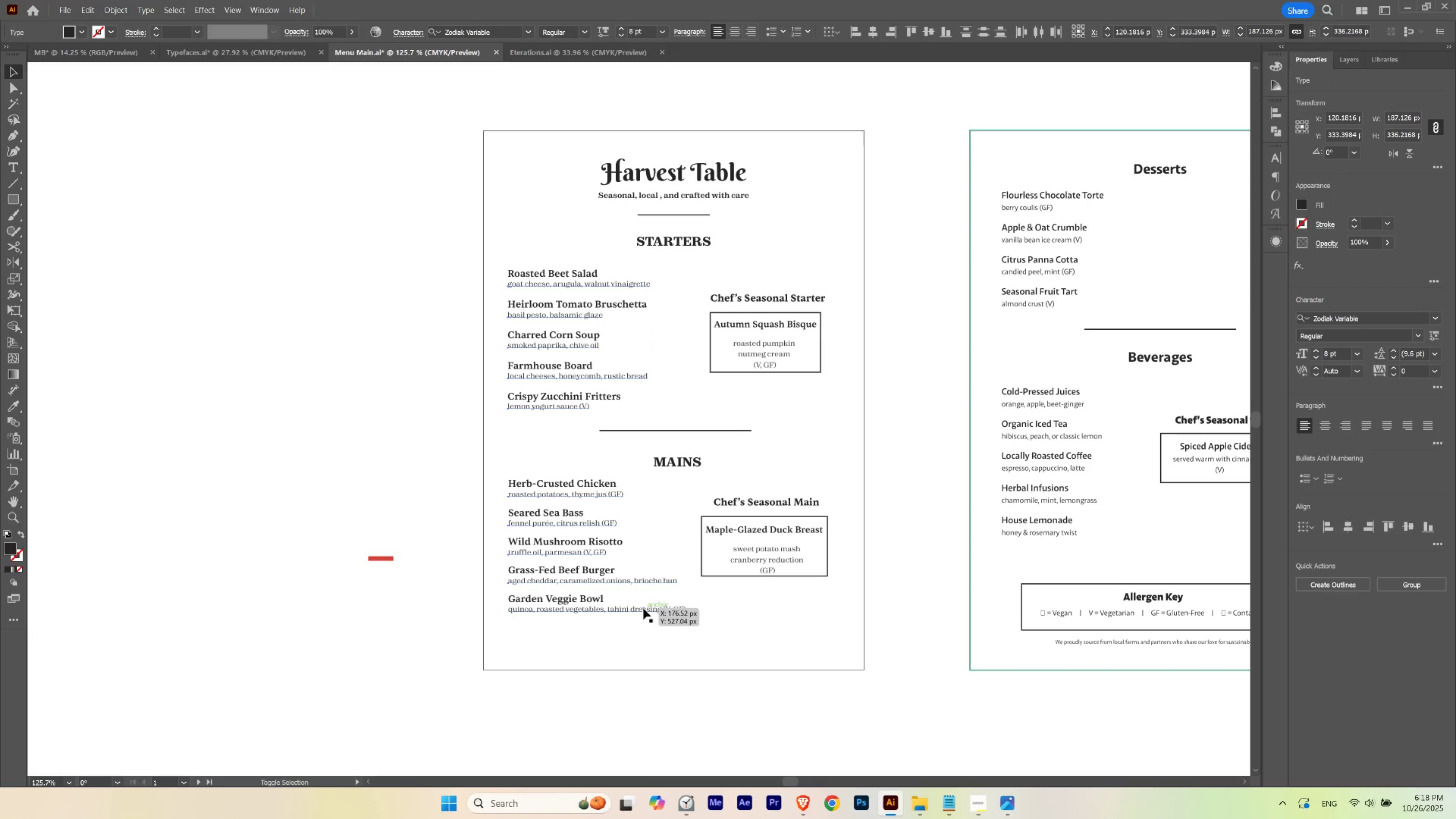 
hold_key(key=ShiftLeft, duration=0.34)
left_click([643, 608])
 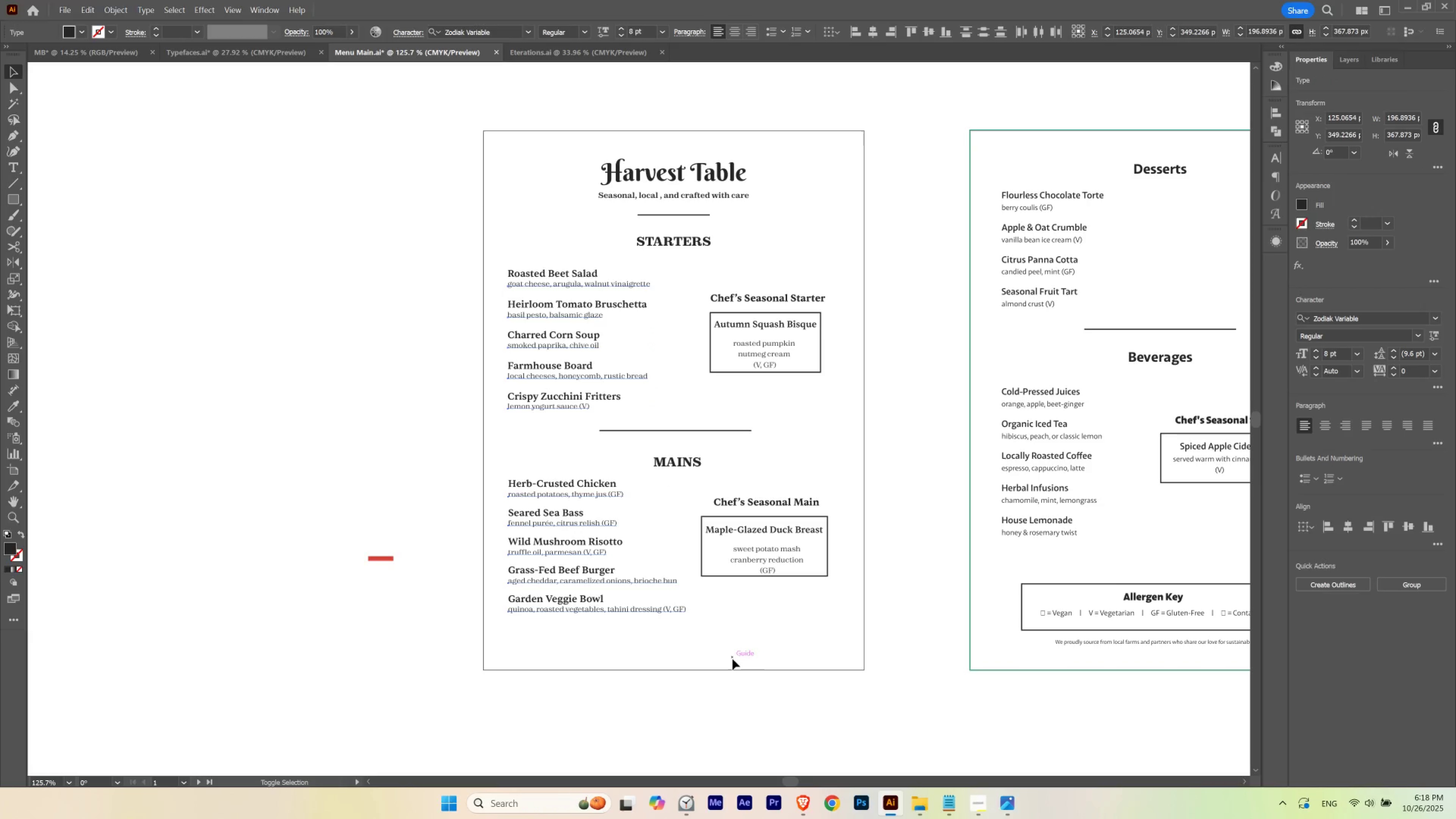 
key(Control+ControlLeft)
 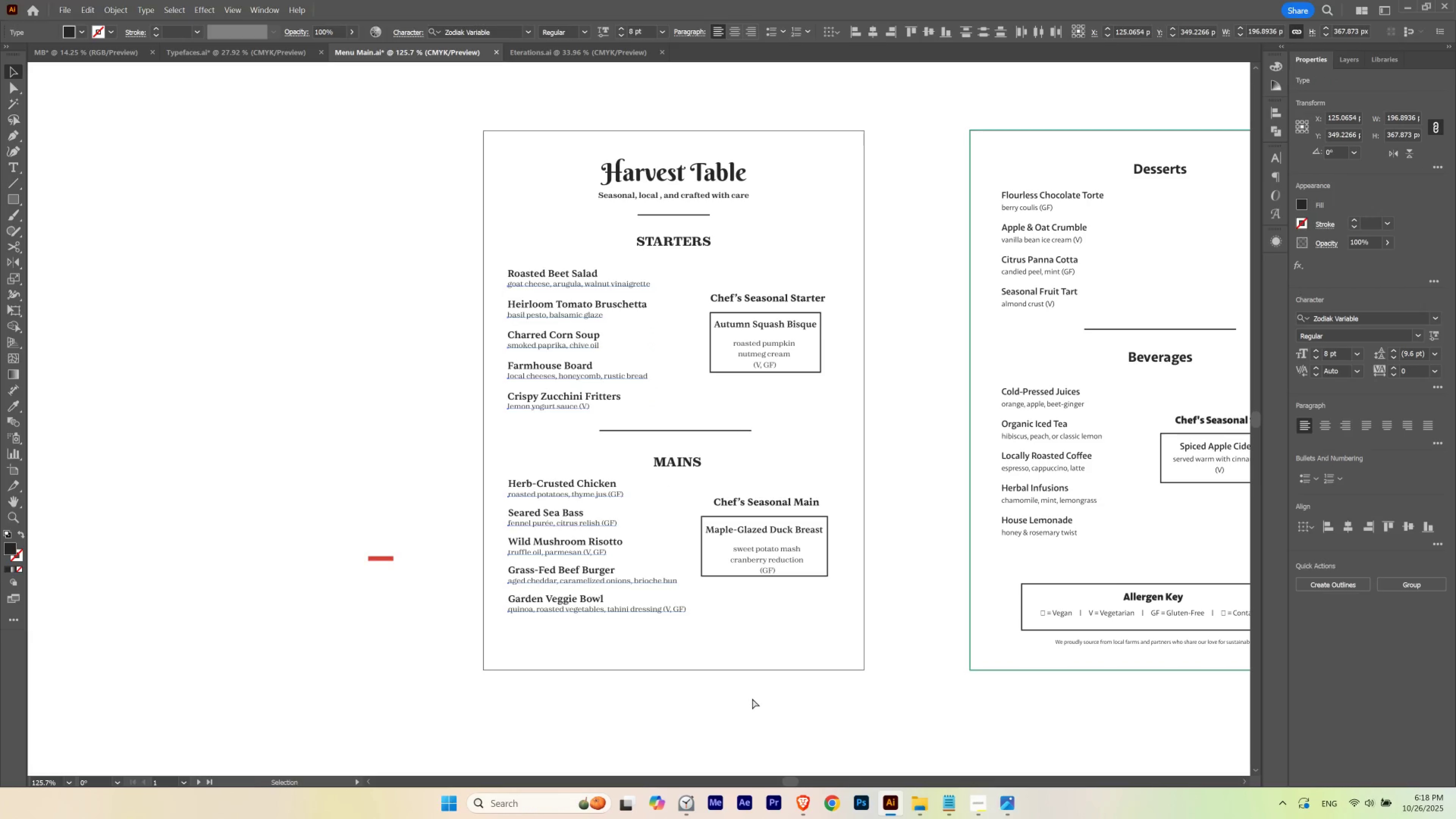 
key(Control+H)
 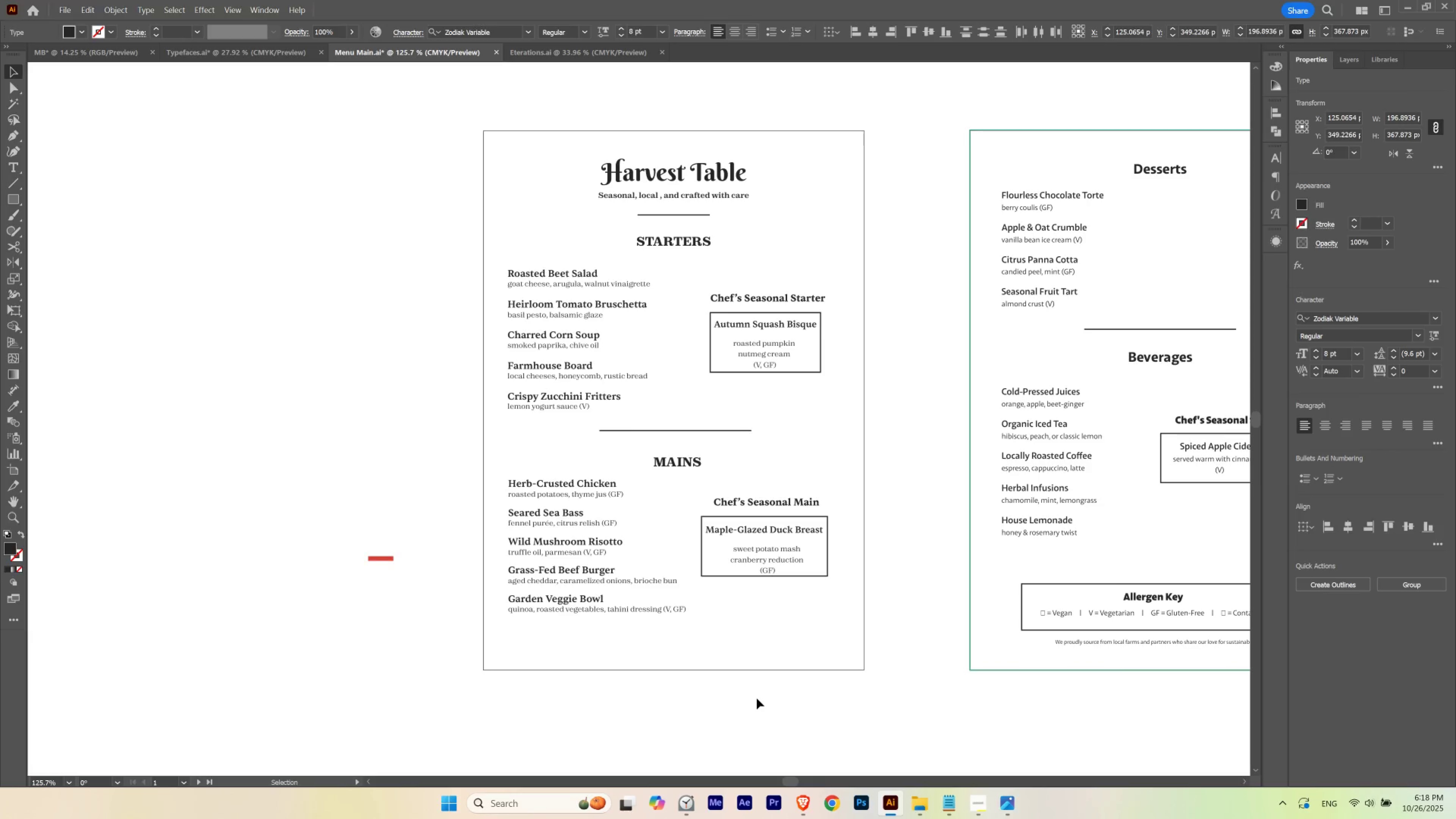 
key(ArrowDown)
 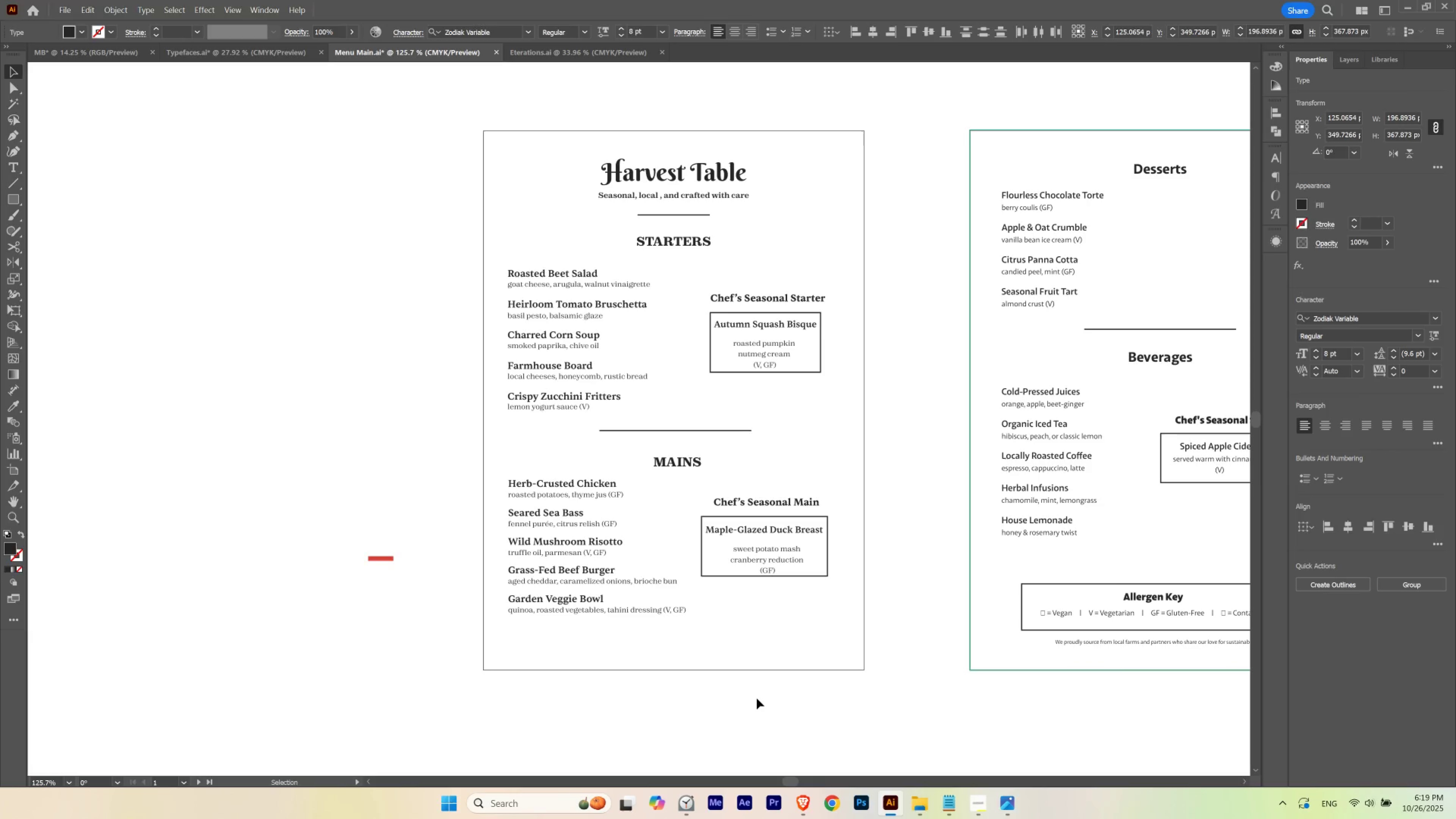 
key(ArrowDown)
 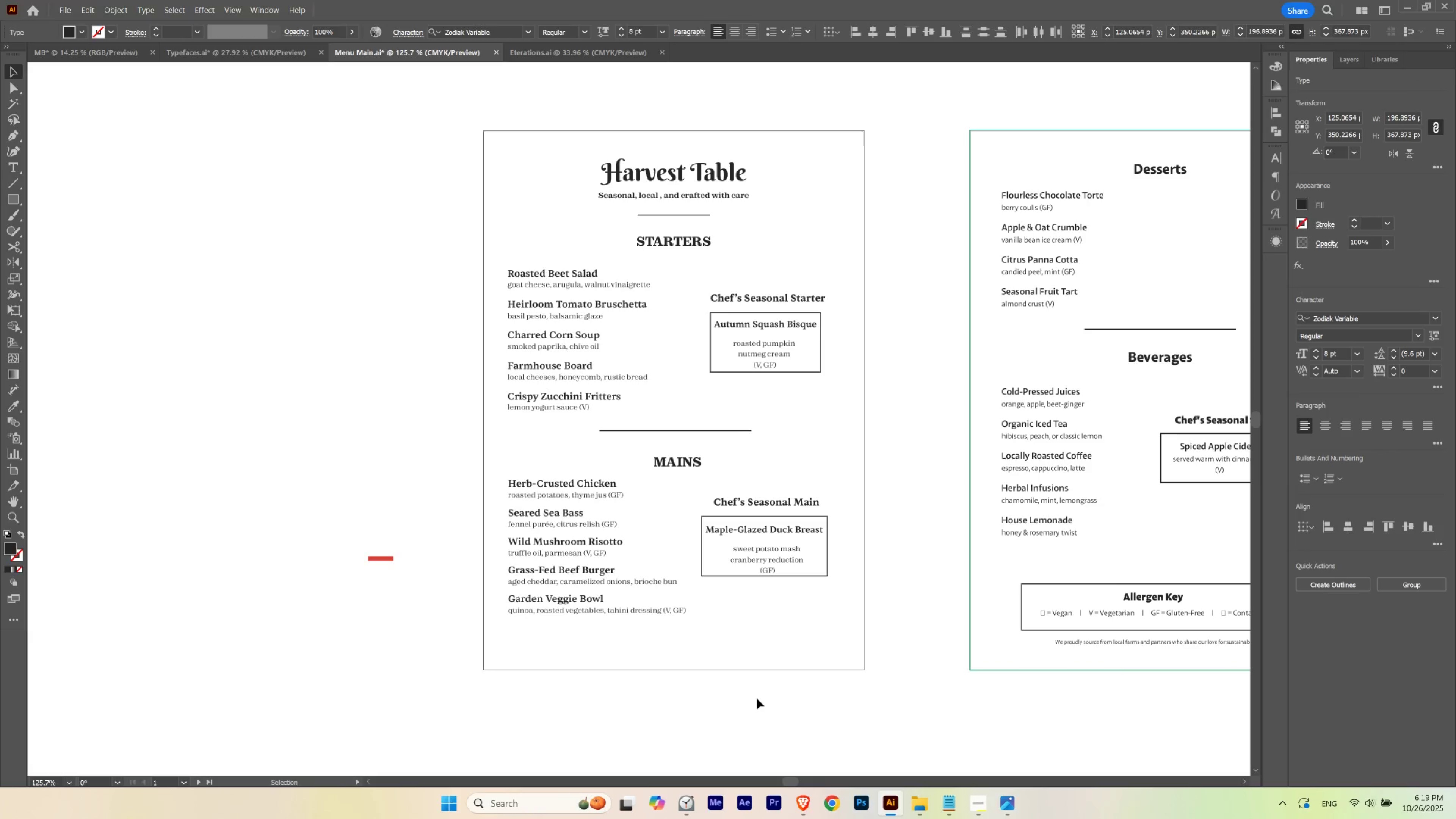 
key(ArrowUp)
 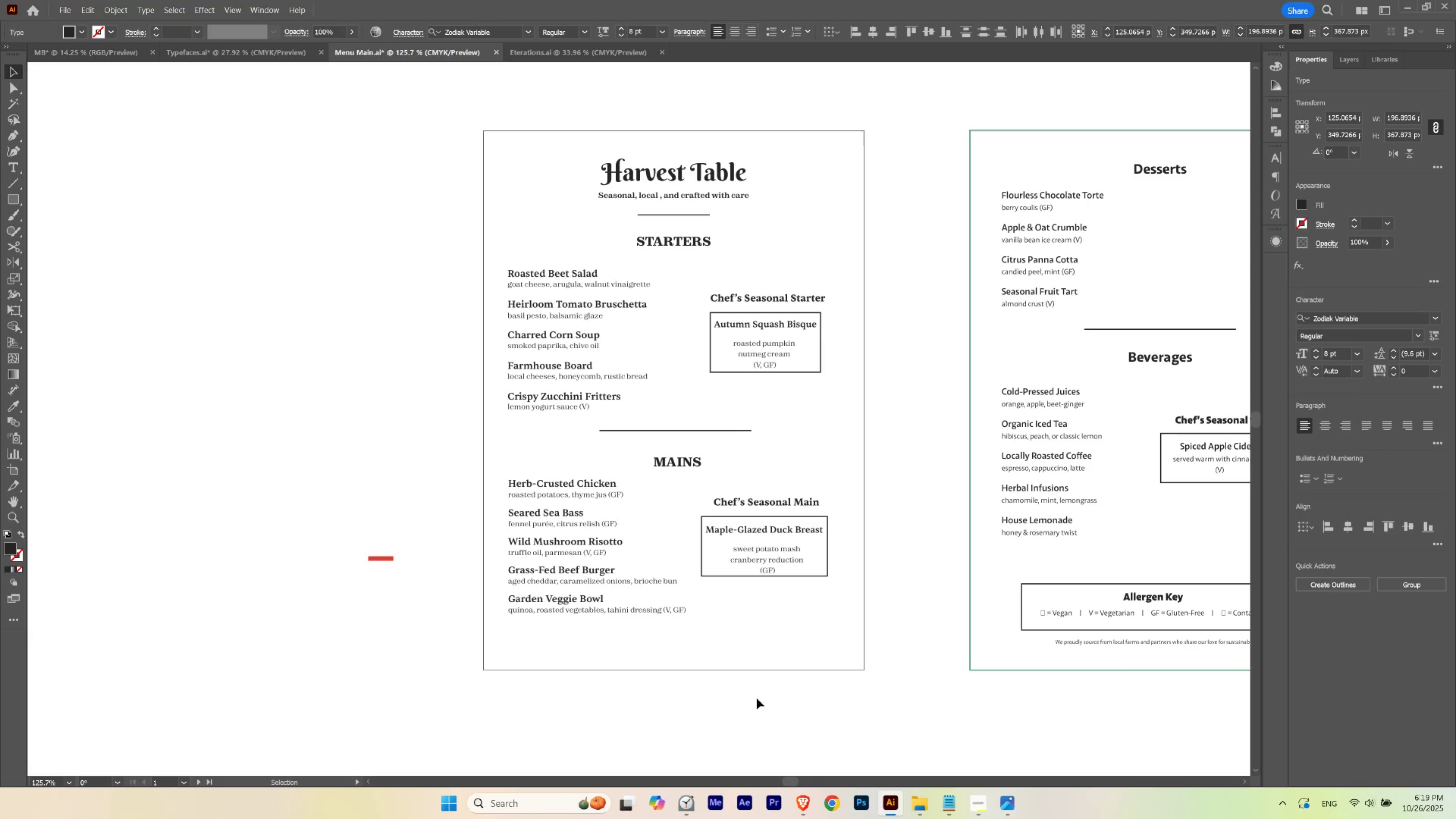 
key(ArrowDown)
 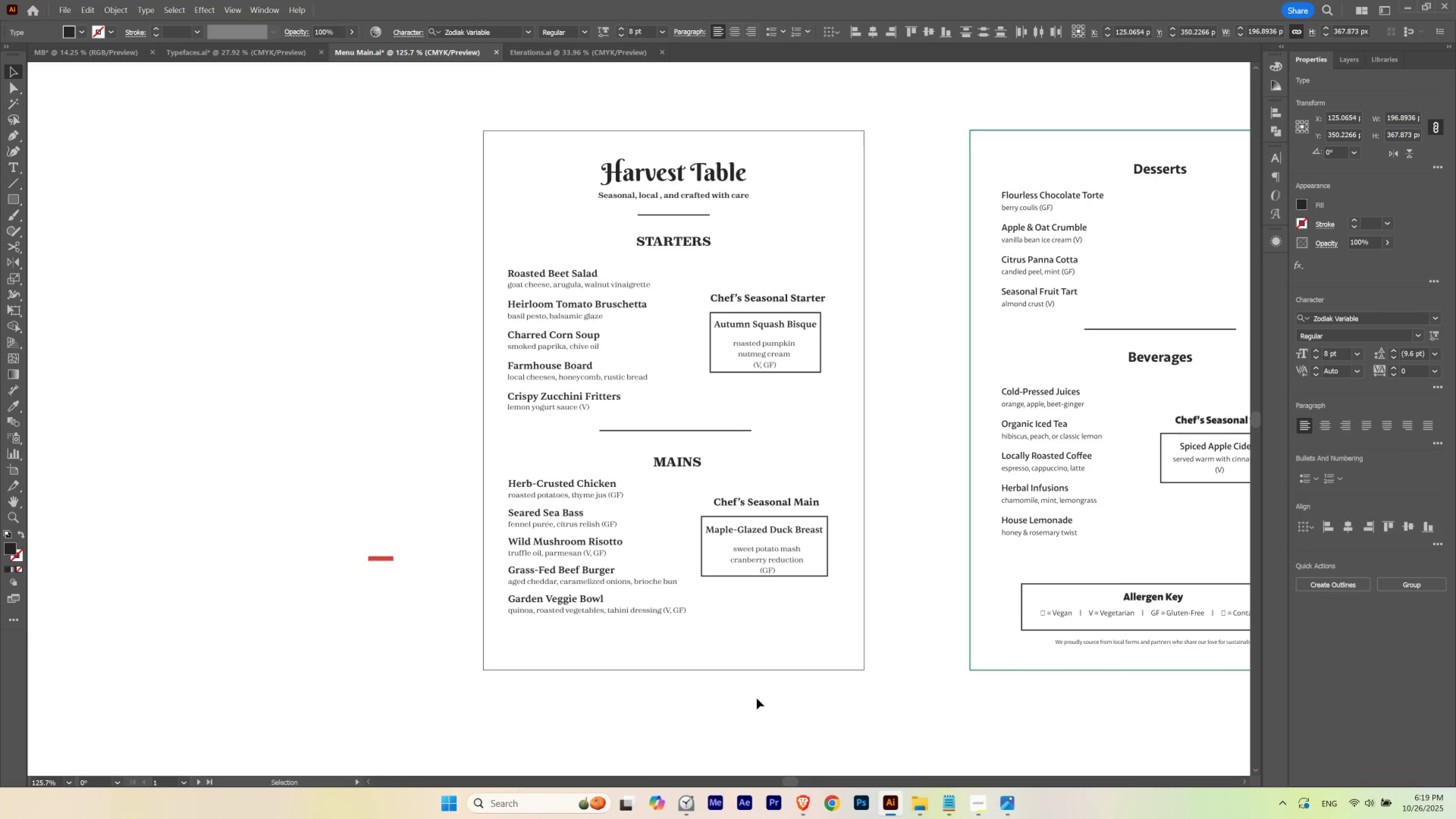 
key(ArrowUp)
 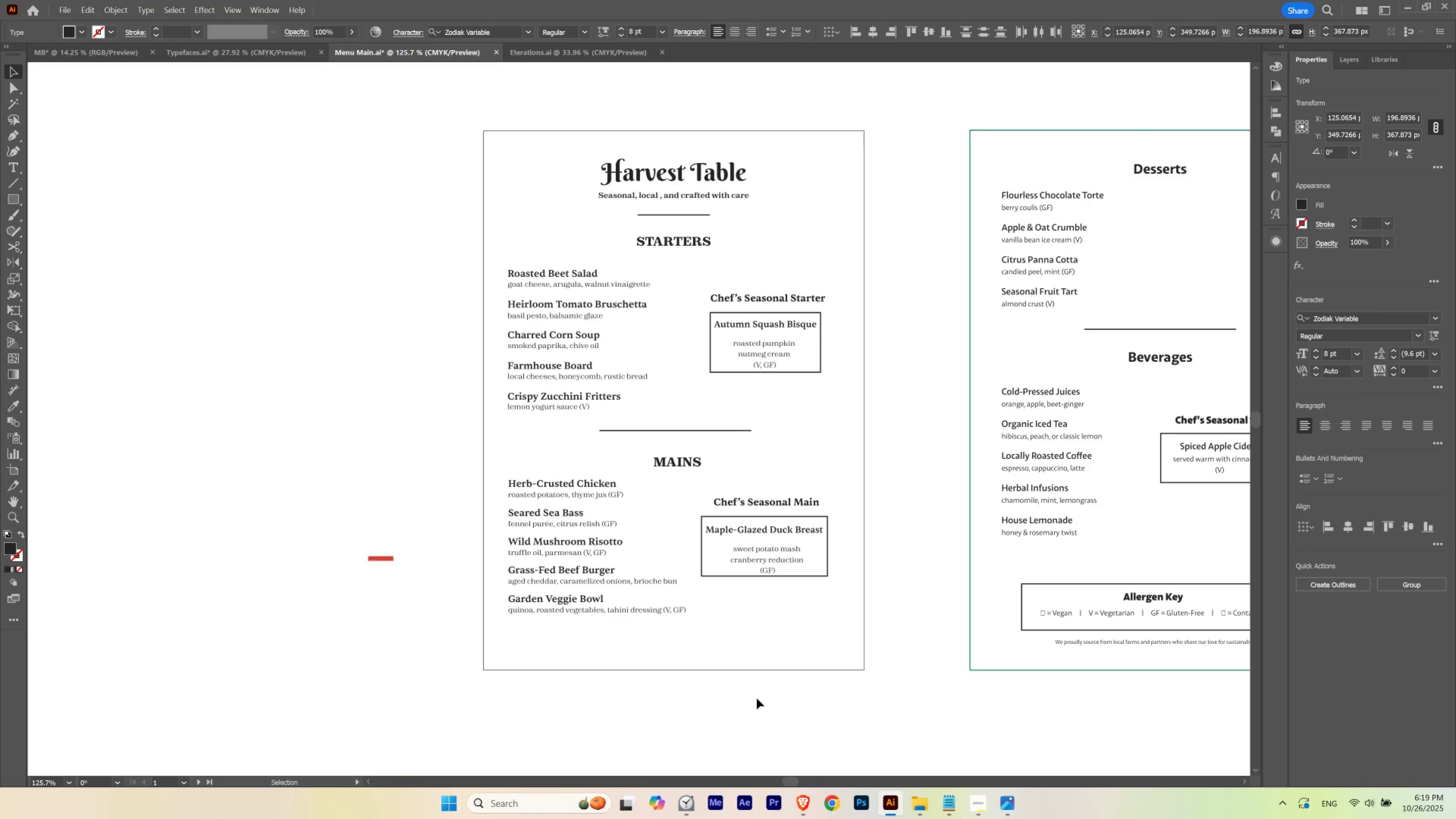 
key(ArrowDown)
 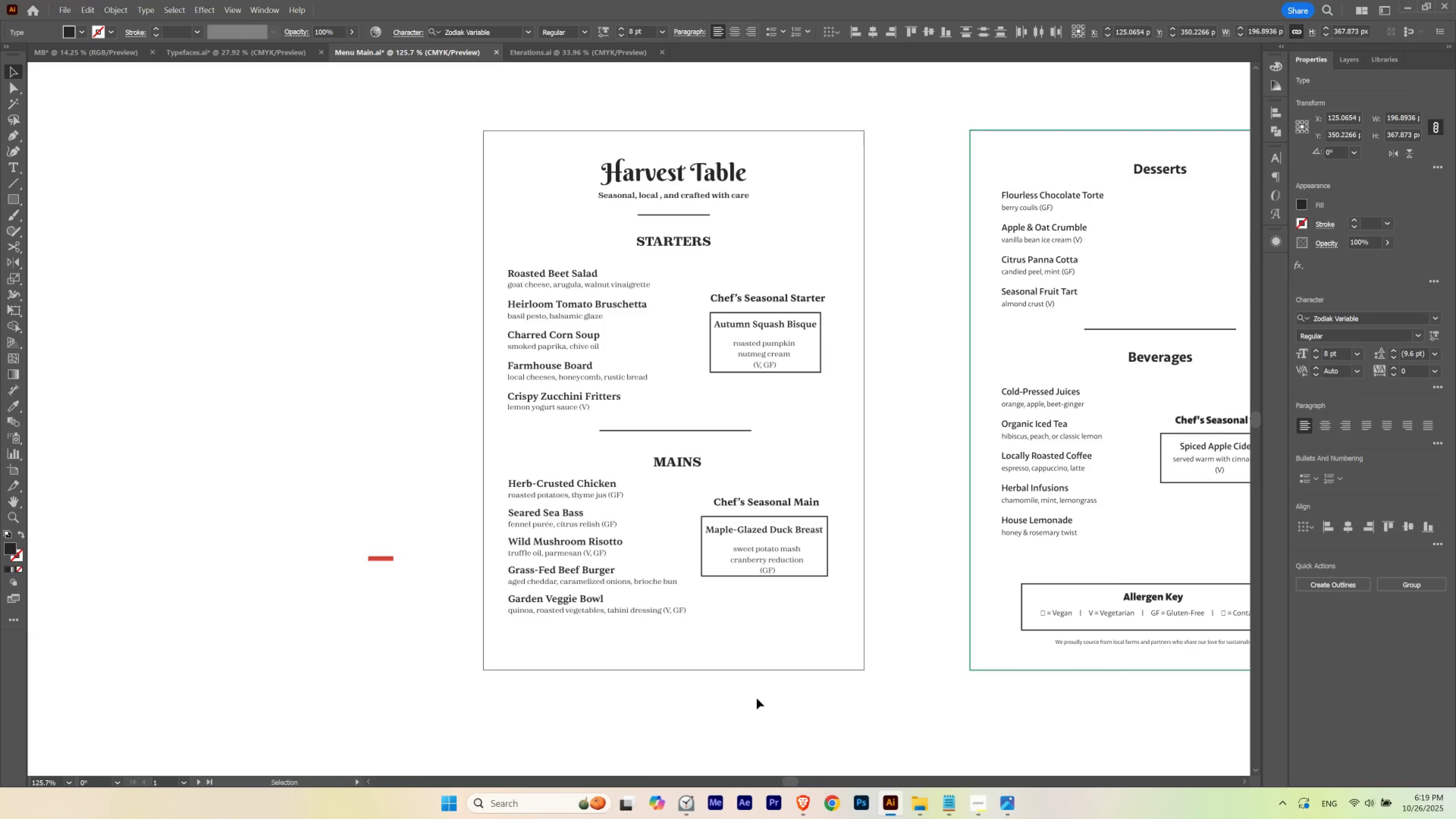 
key(ArrowUp)
 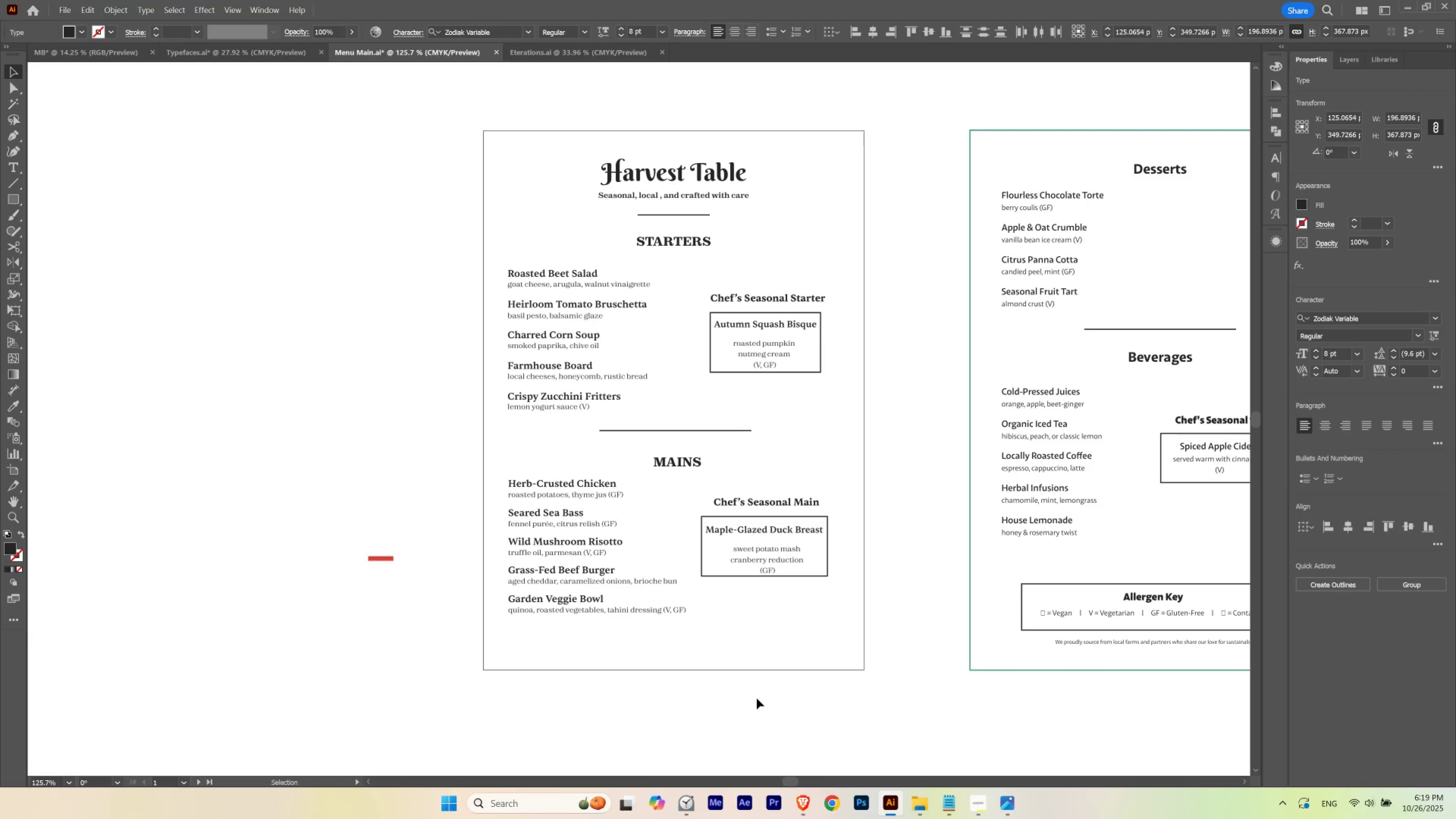 
key(ArrowDown)
 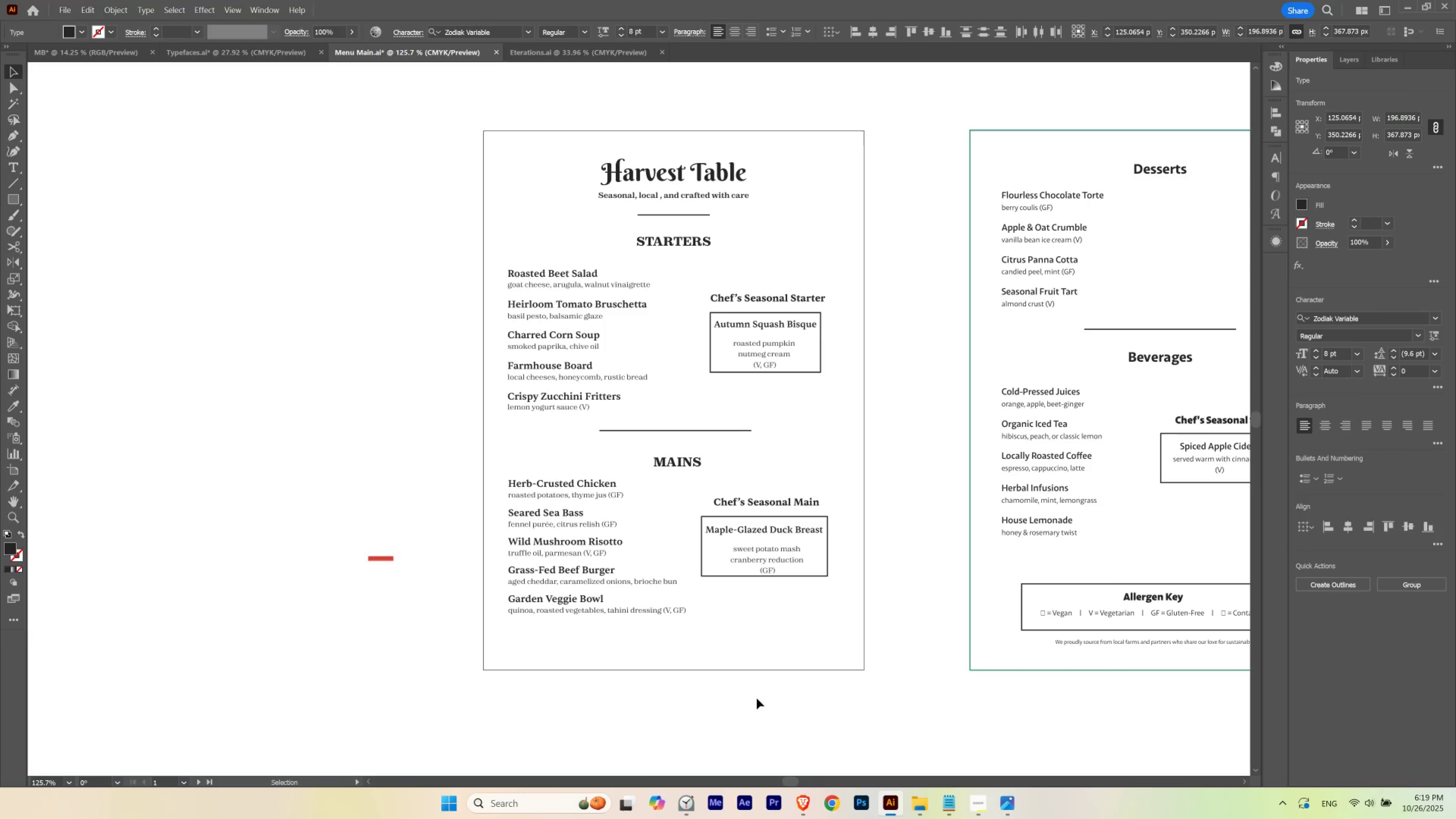 
key(ArrowUp)
 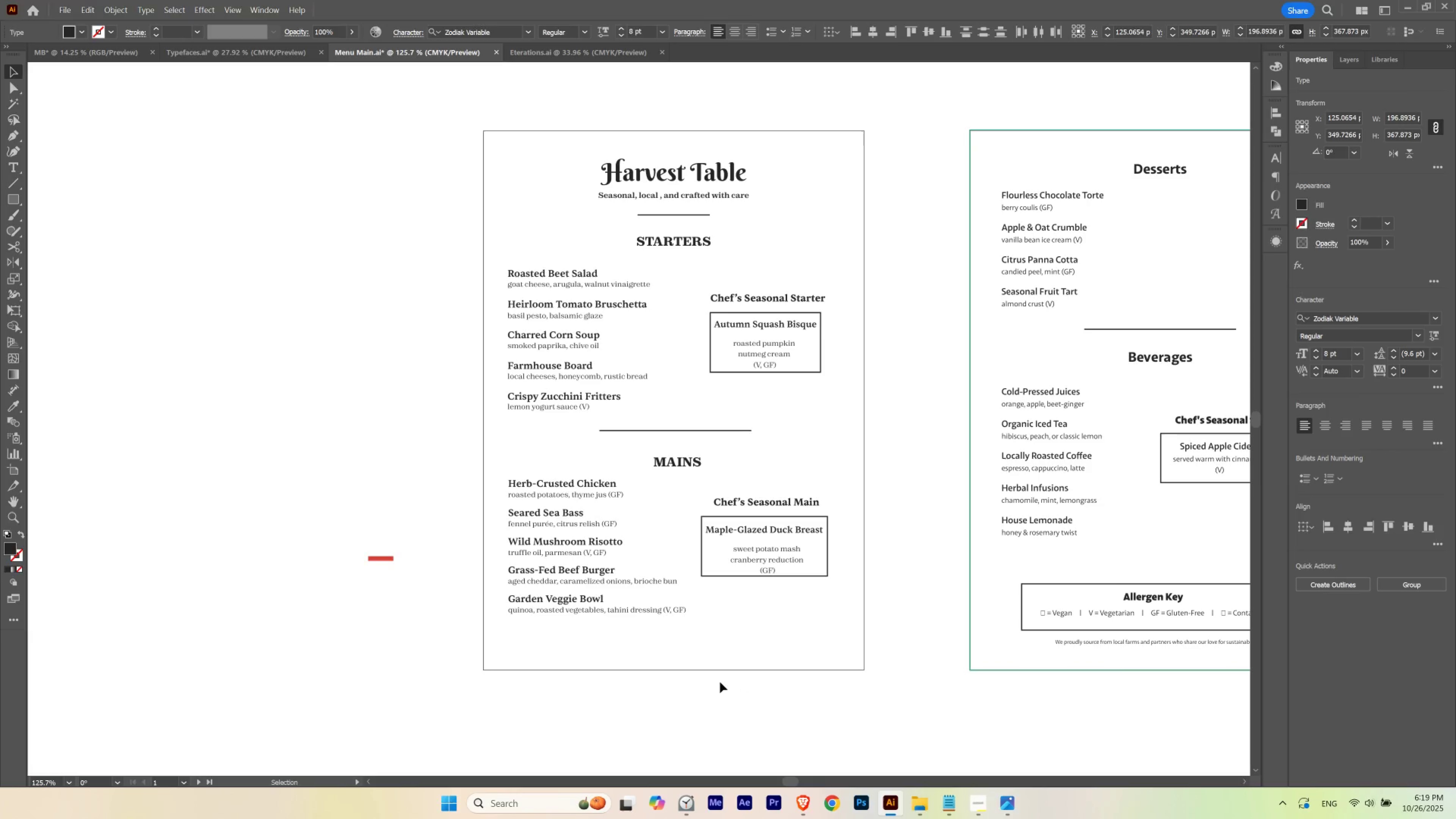 
hold_key(key=Space, duration=0.78)
 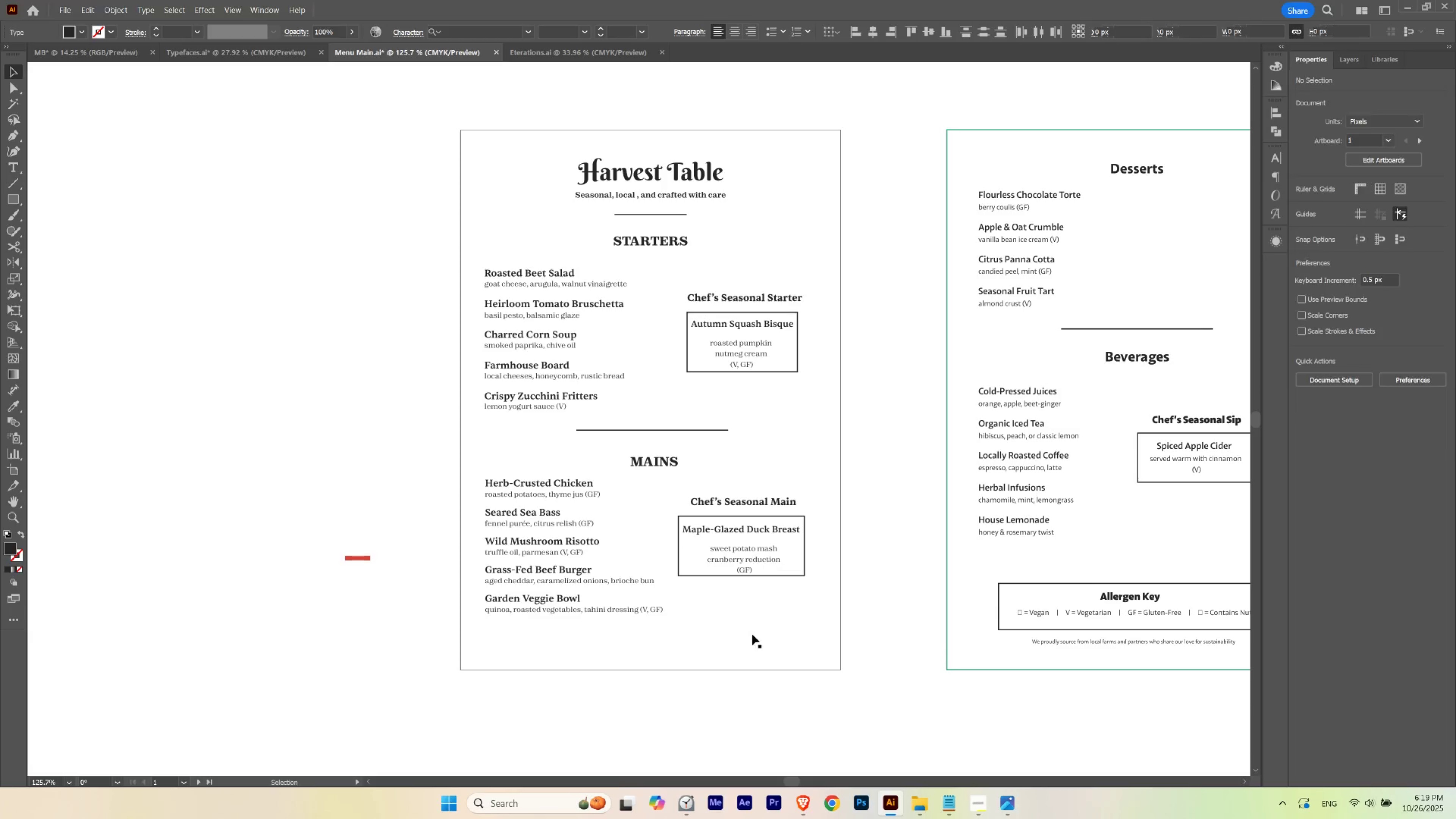 
key(Control+ControlLeft)
 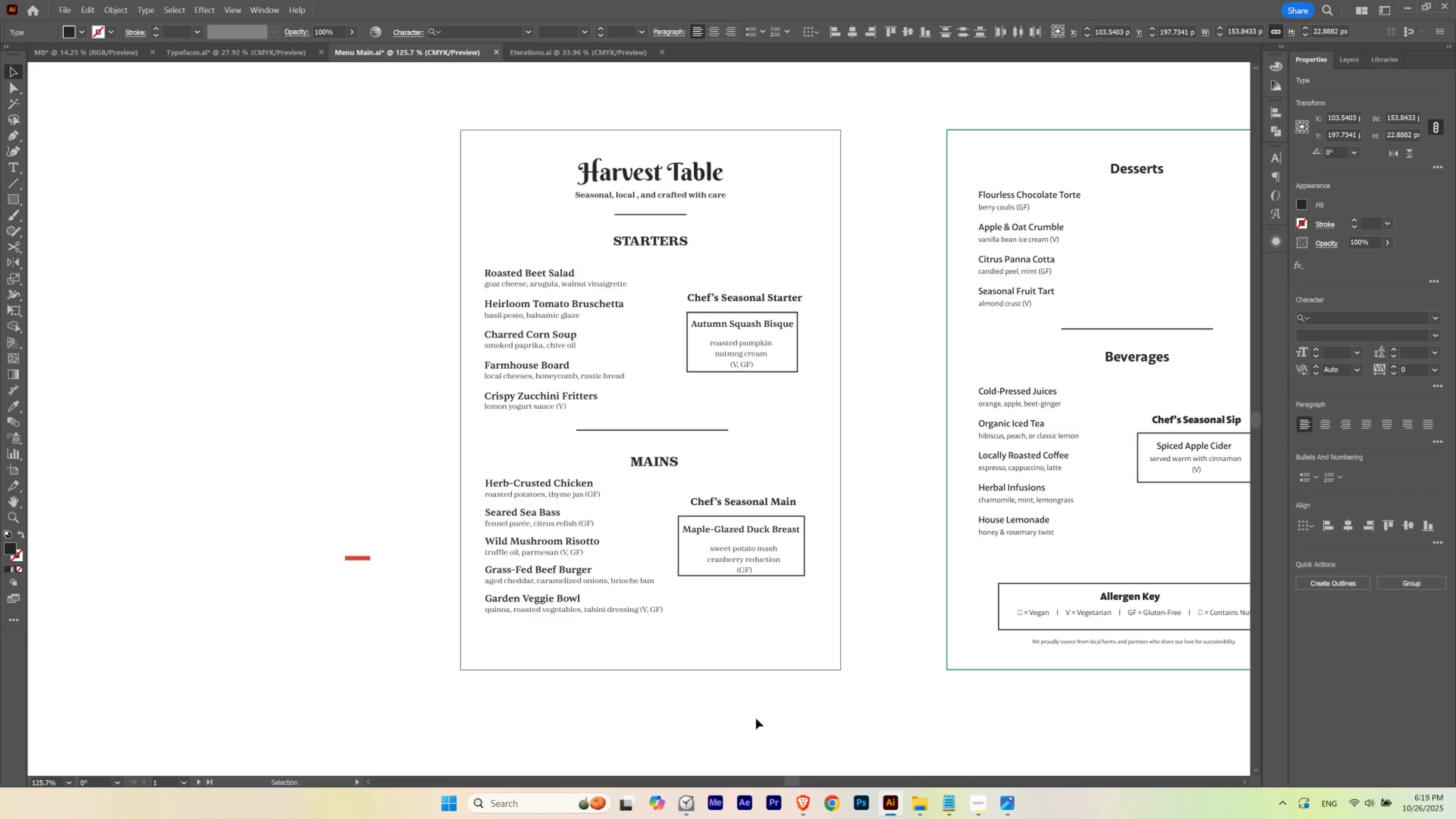 
key(Control+H)
 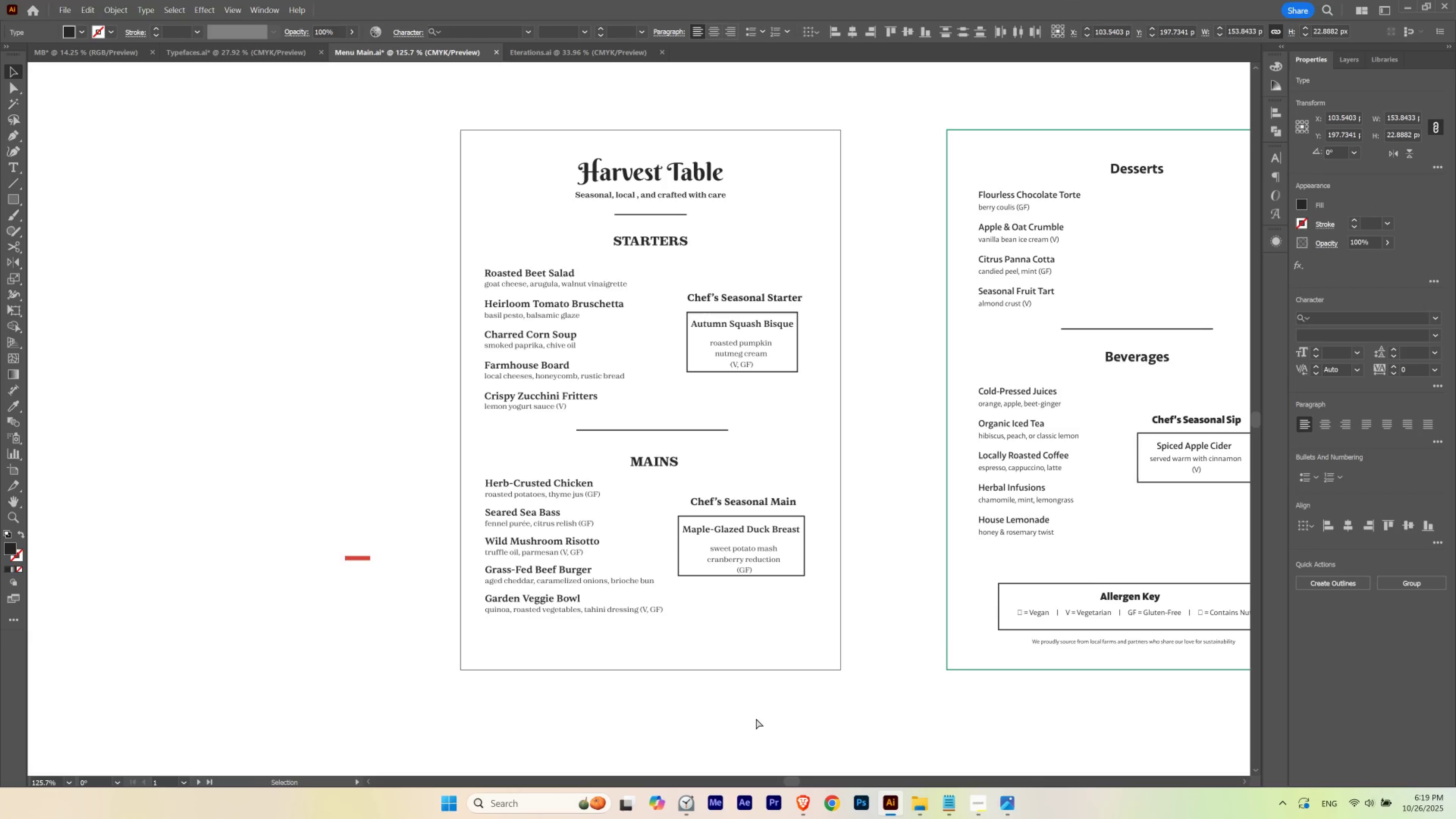 
key(Control+ControlLeft)
 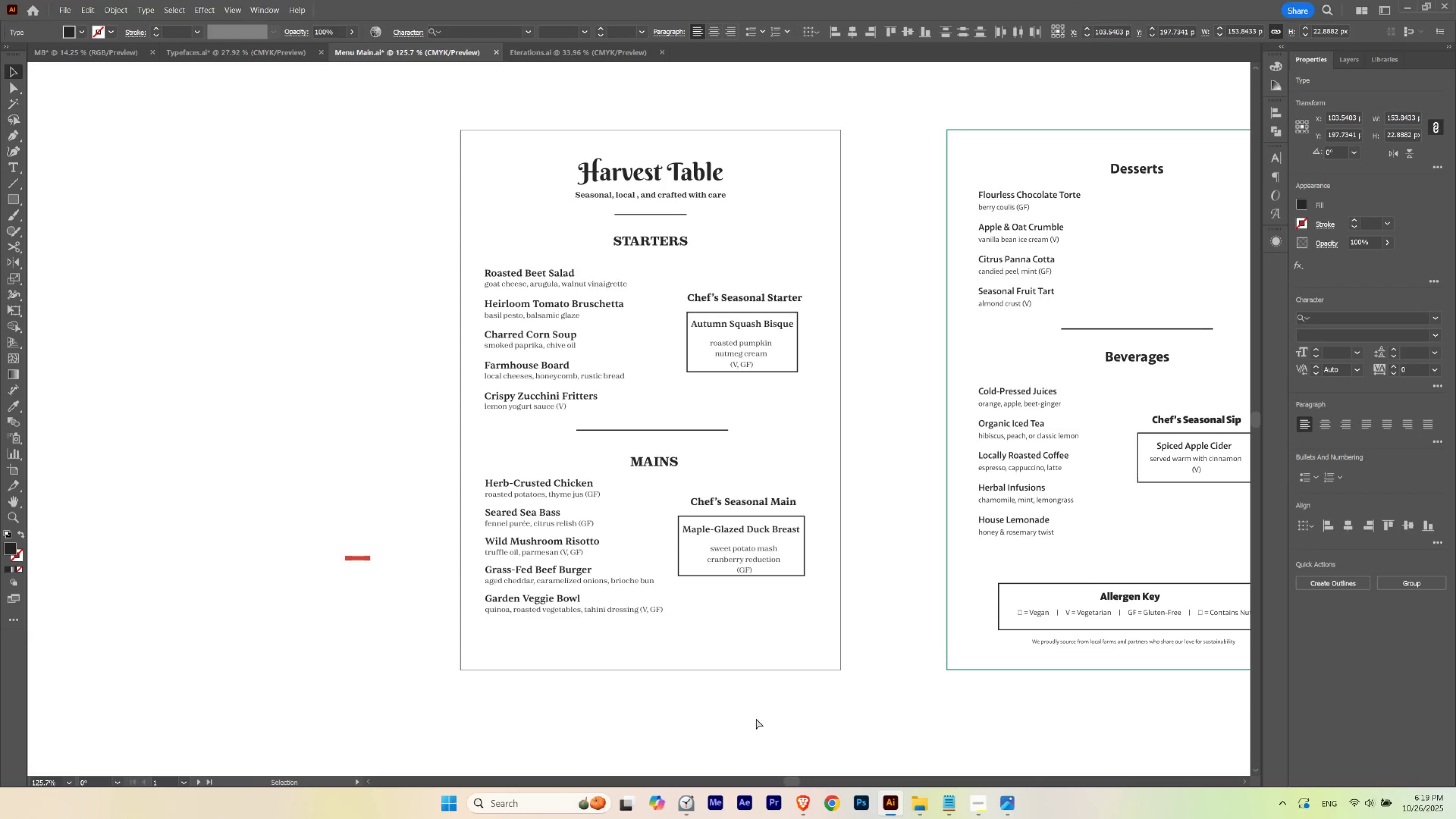 
key(Control+H)
 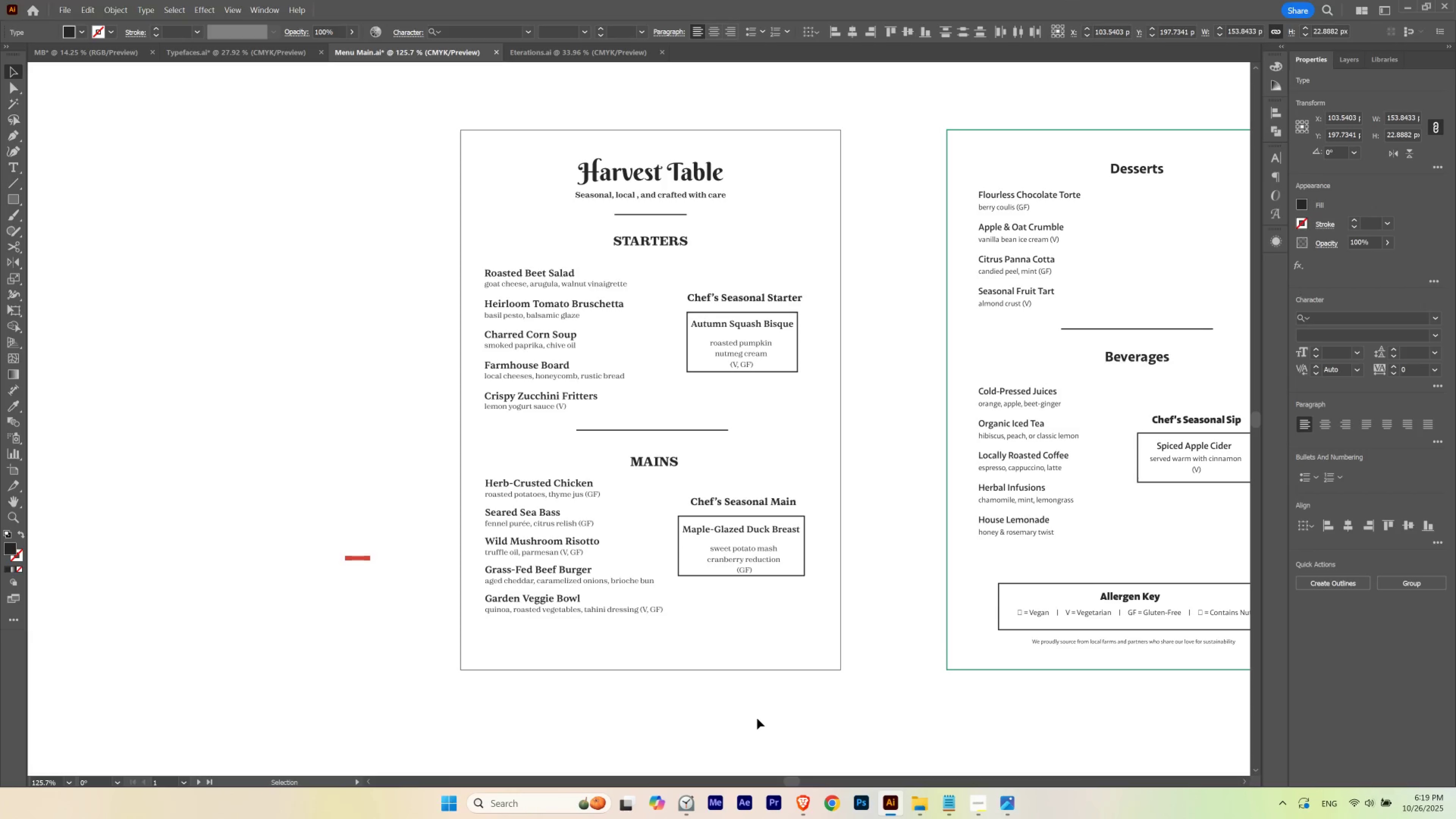 
key(ArrowUp)
 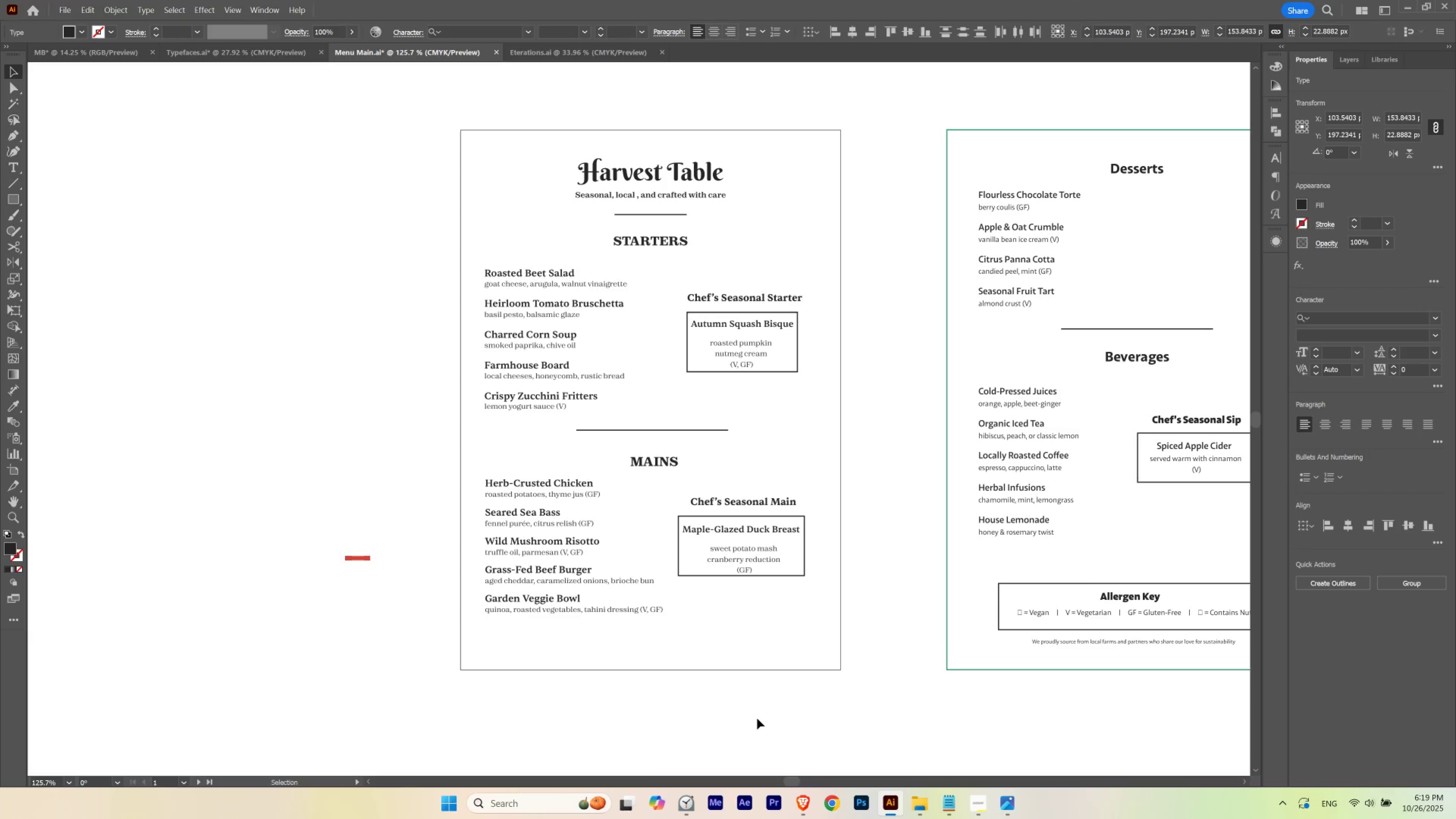 
key(ArrowUp)
 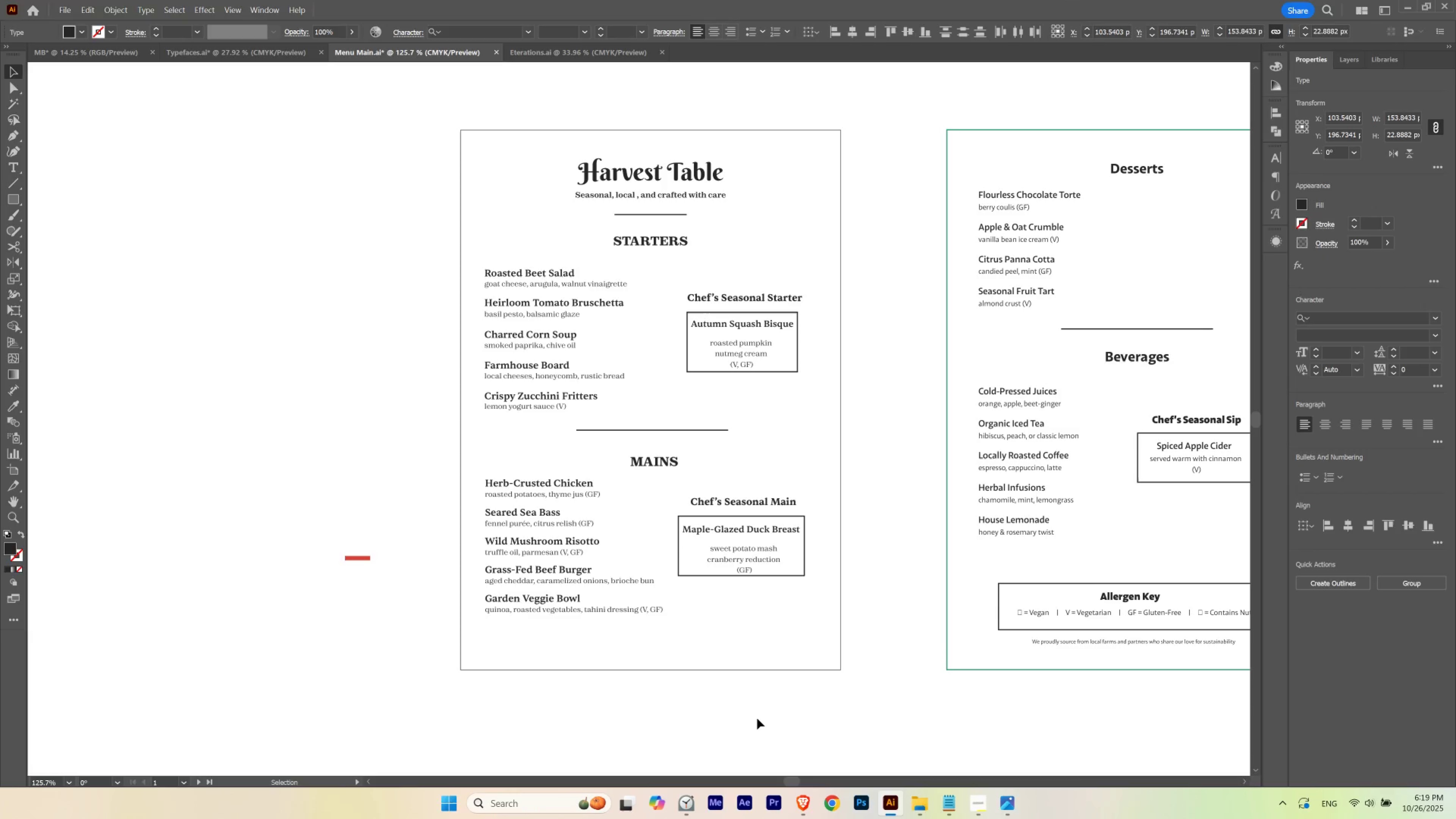 
key(ArrowDown)
 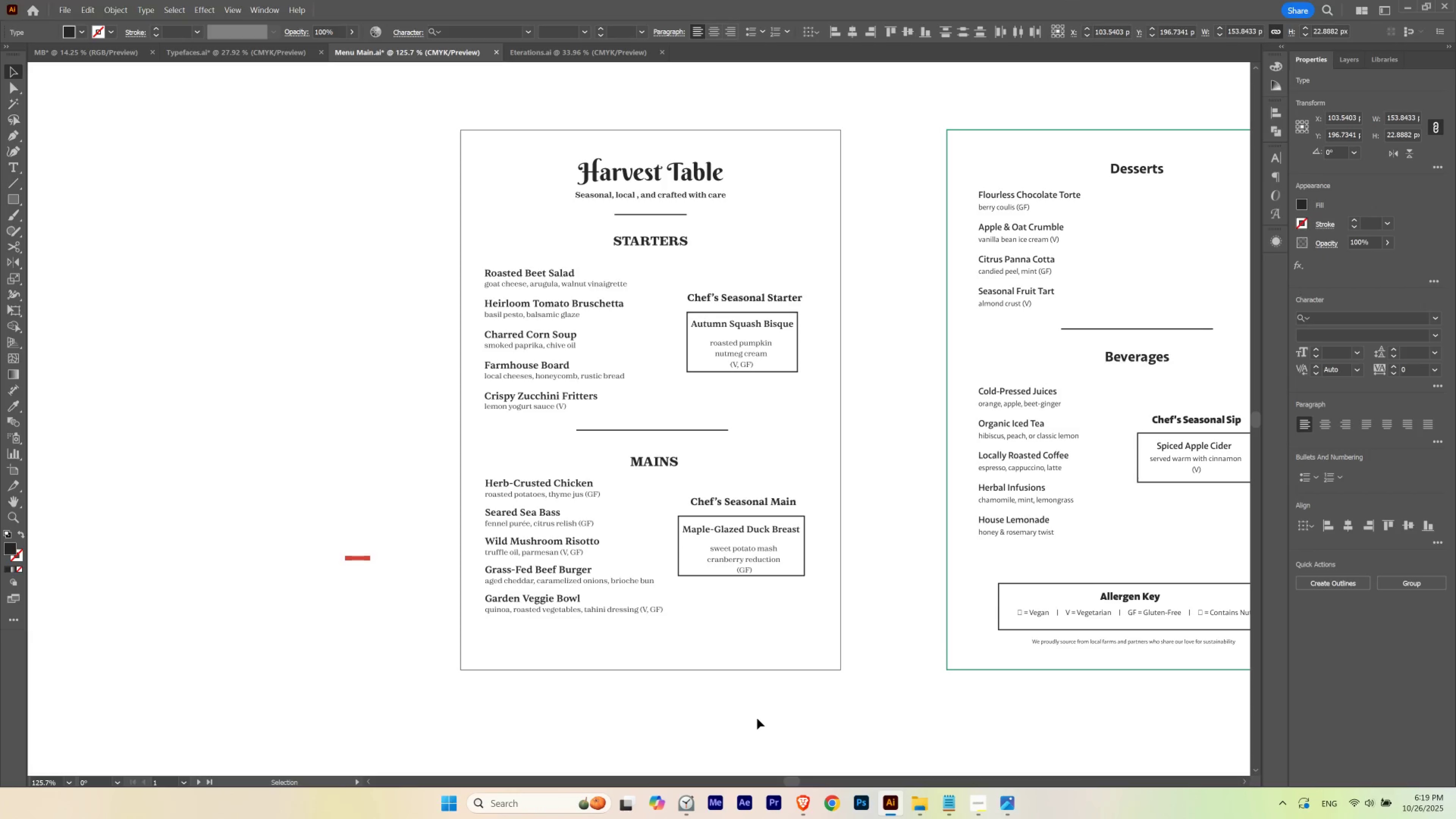 
key(ArrowUp)
 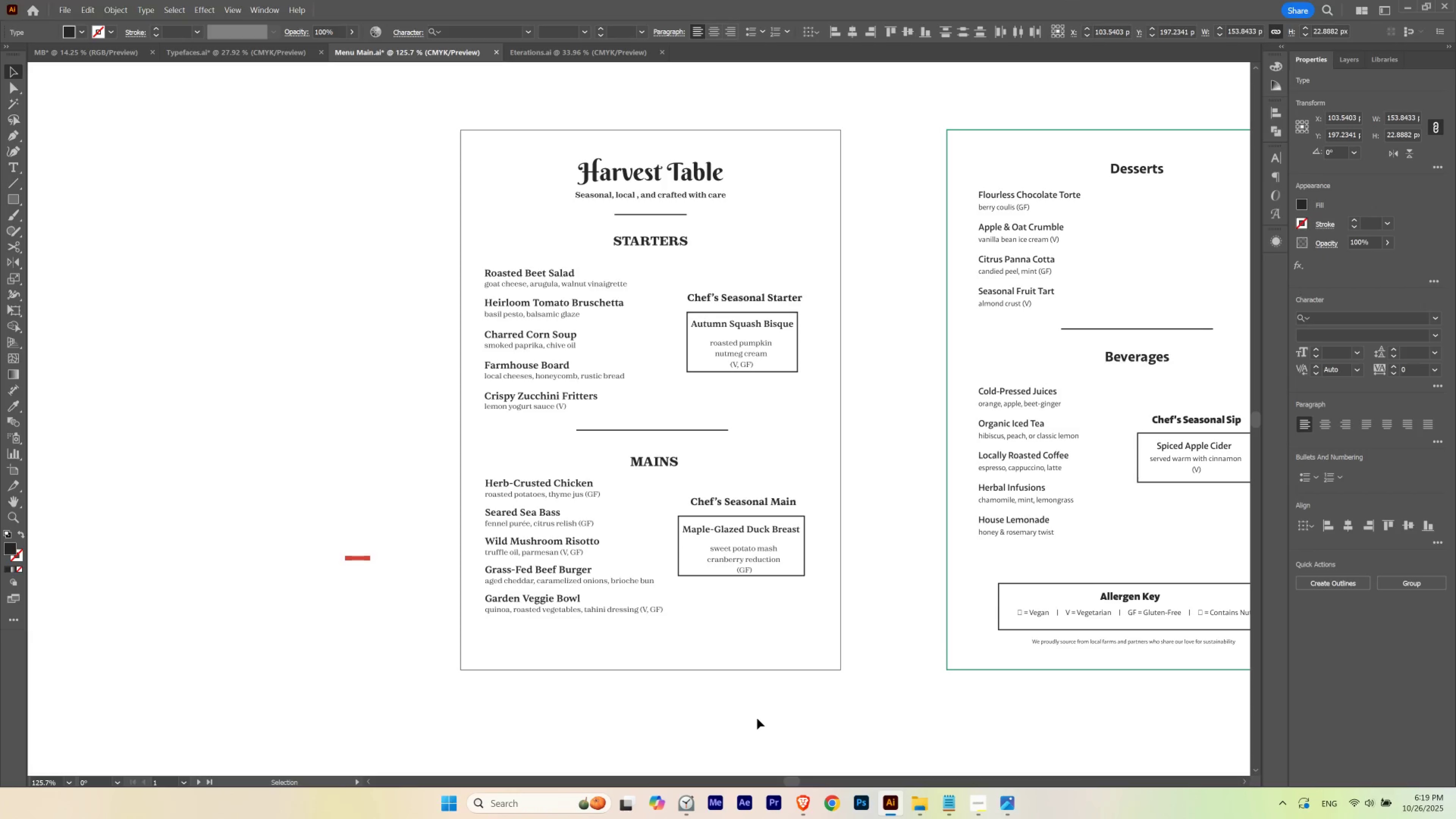 
key(ArrowUp)
 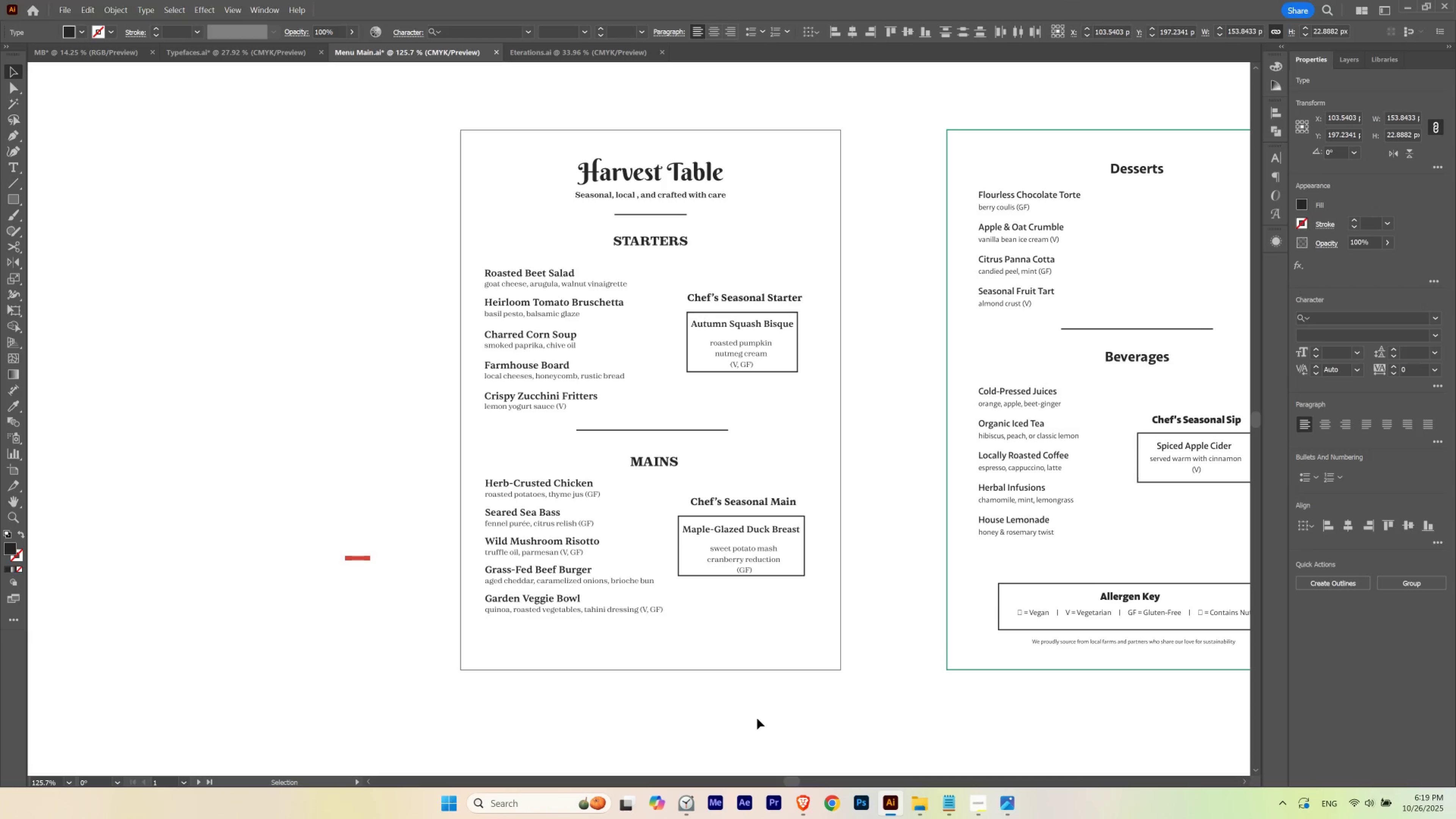 
key(ArrowDown)
 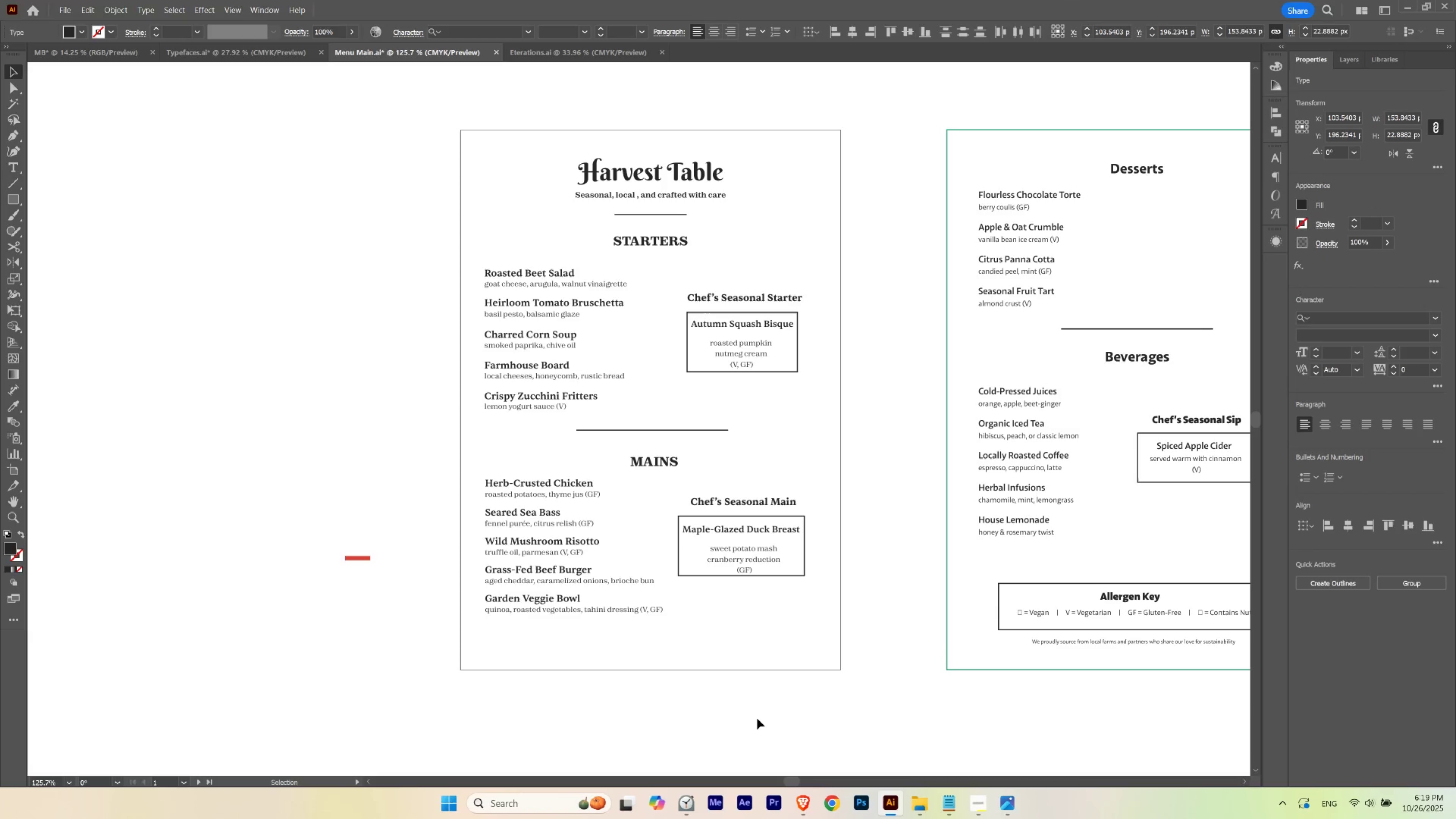 
key(ArrowUp)
 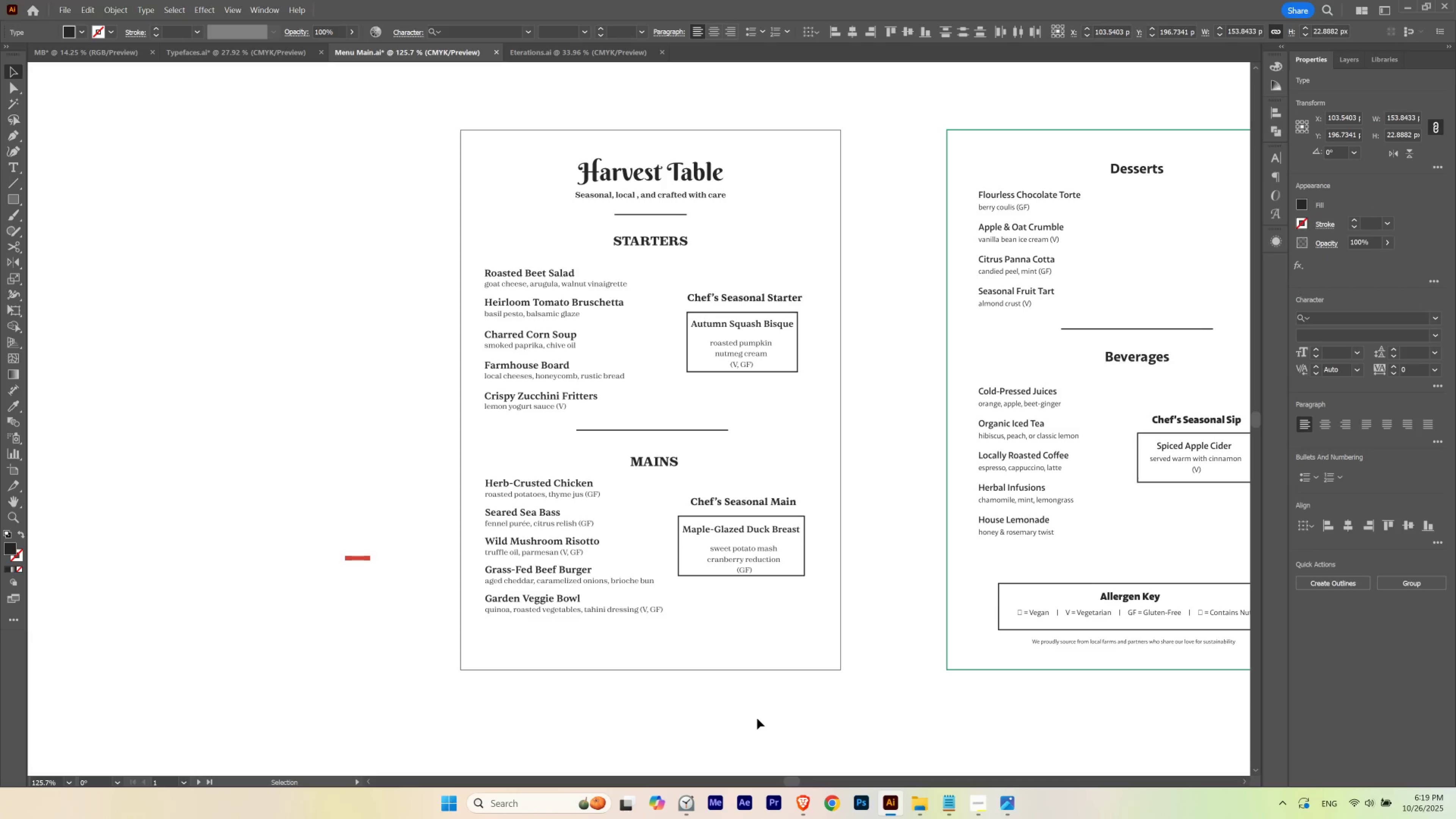 
key(ArrowUp)
 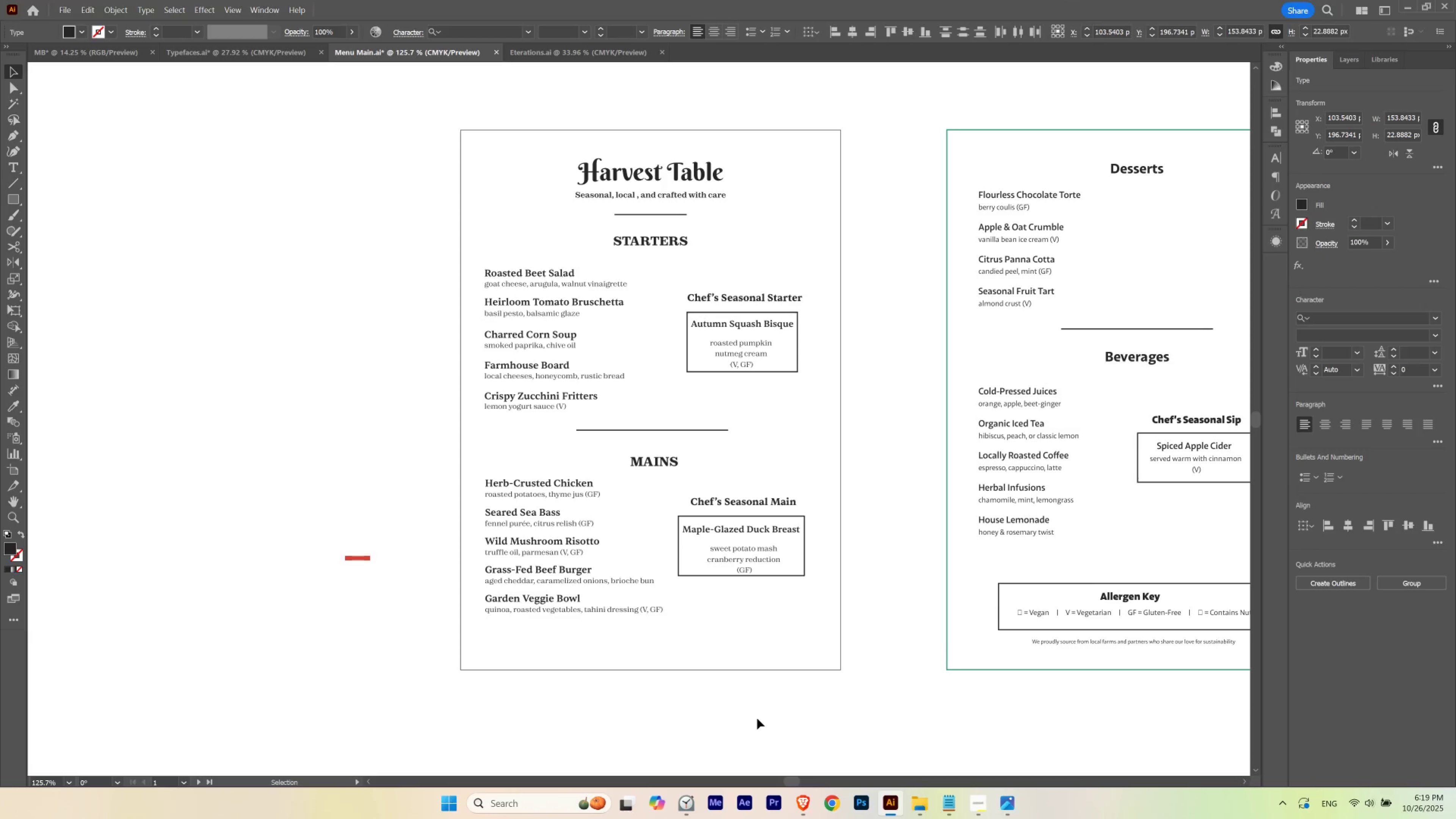 
key(ArrowDown)
 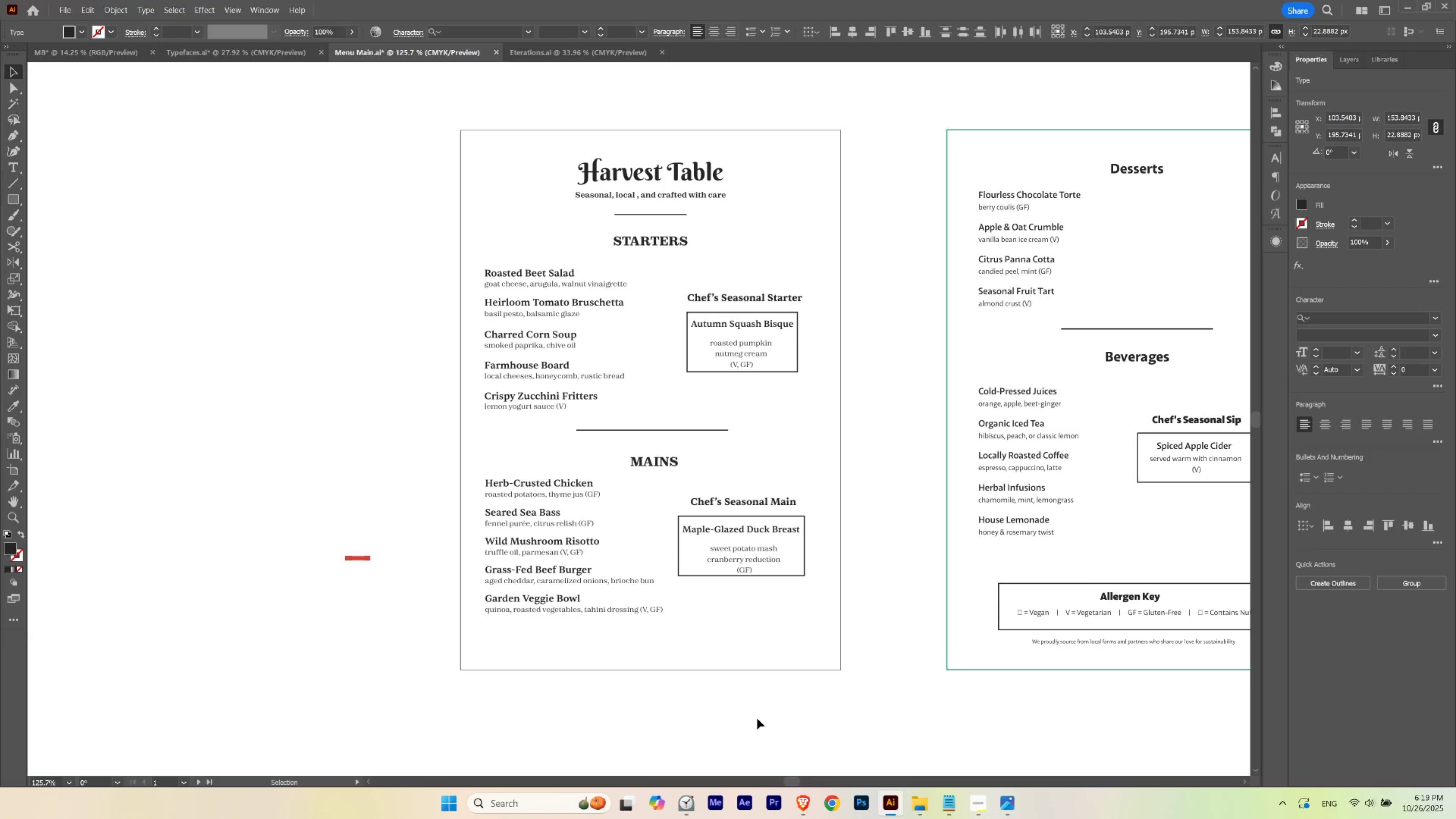 
key(ArrowUp)
 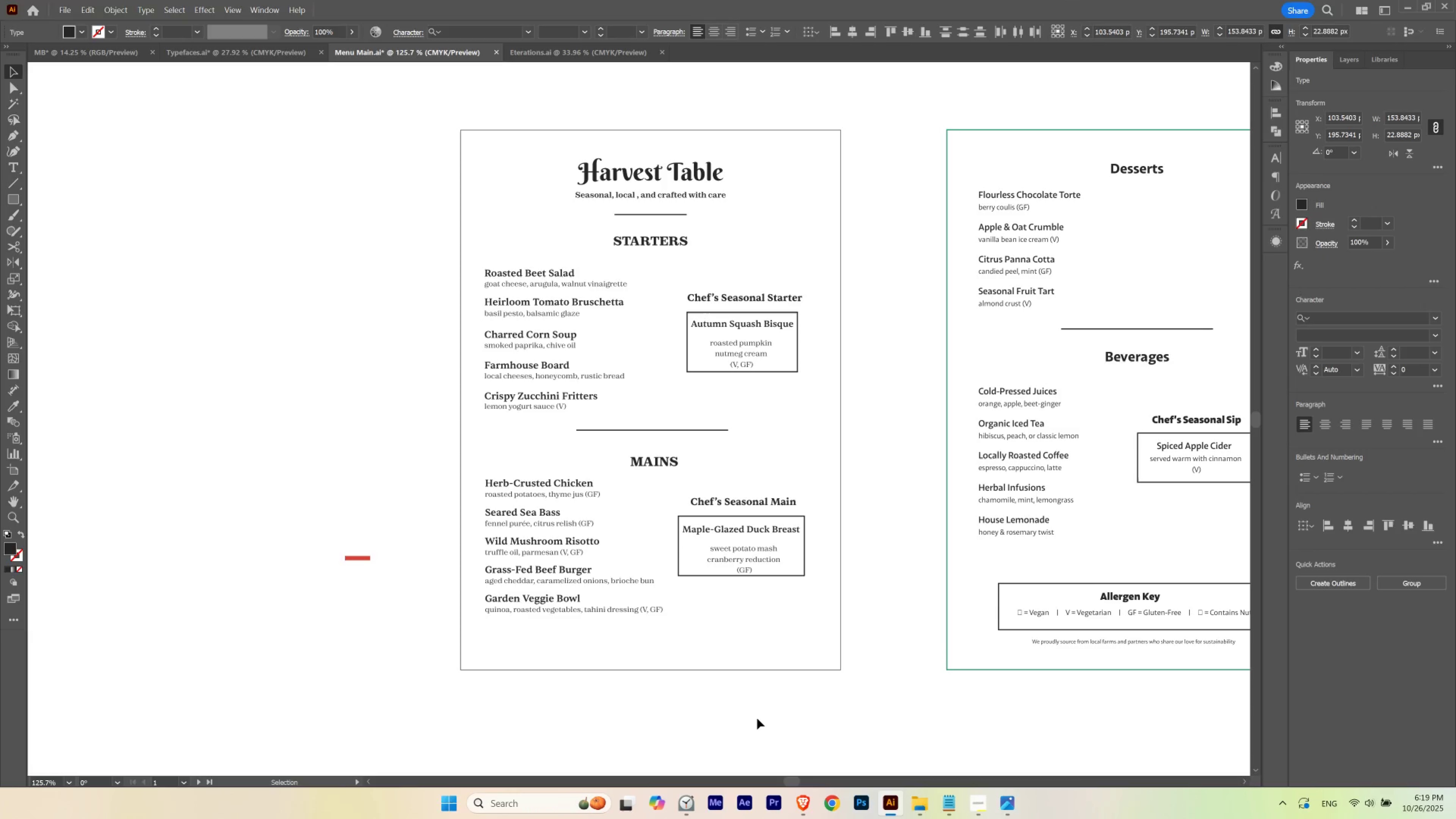 
key(ArrowDown)
 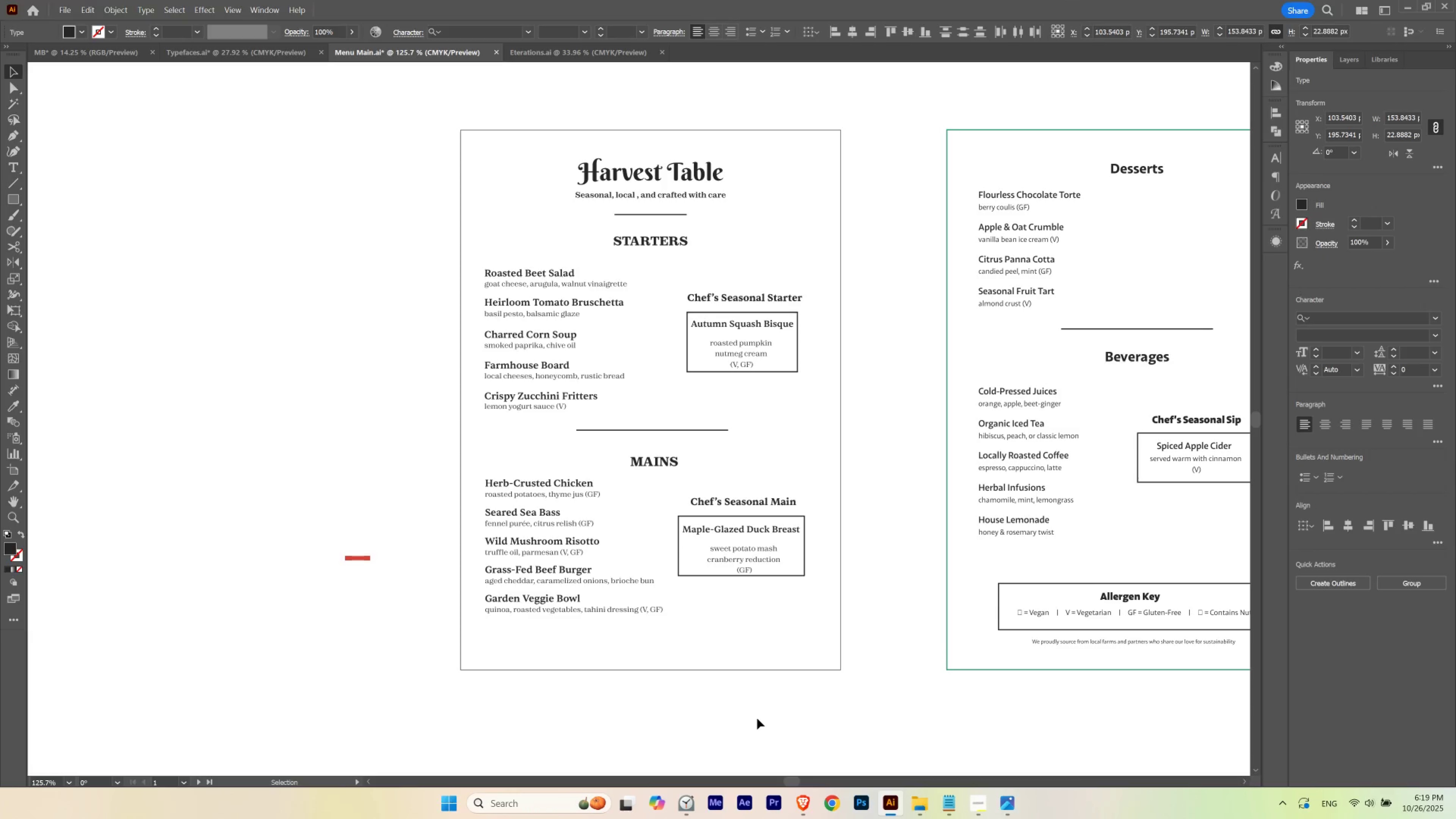 
key(ArrowUp)
 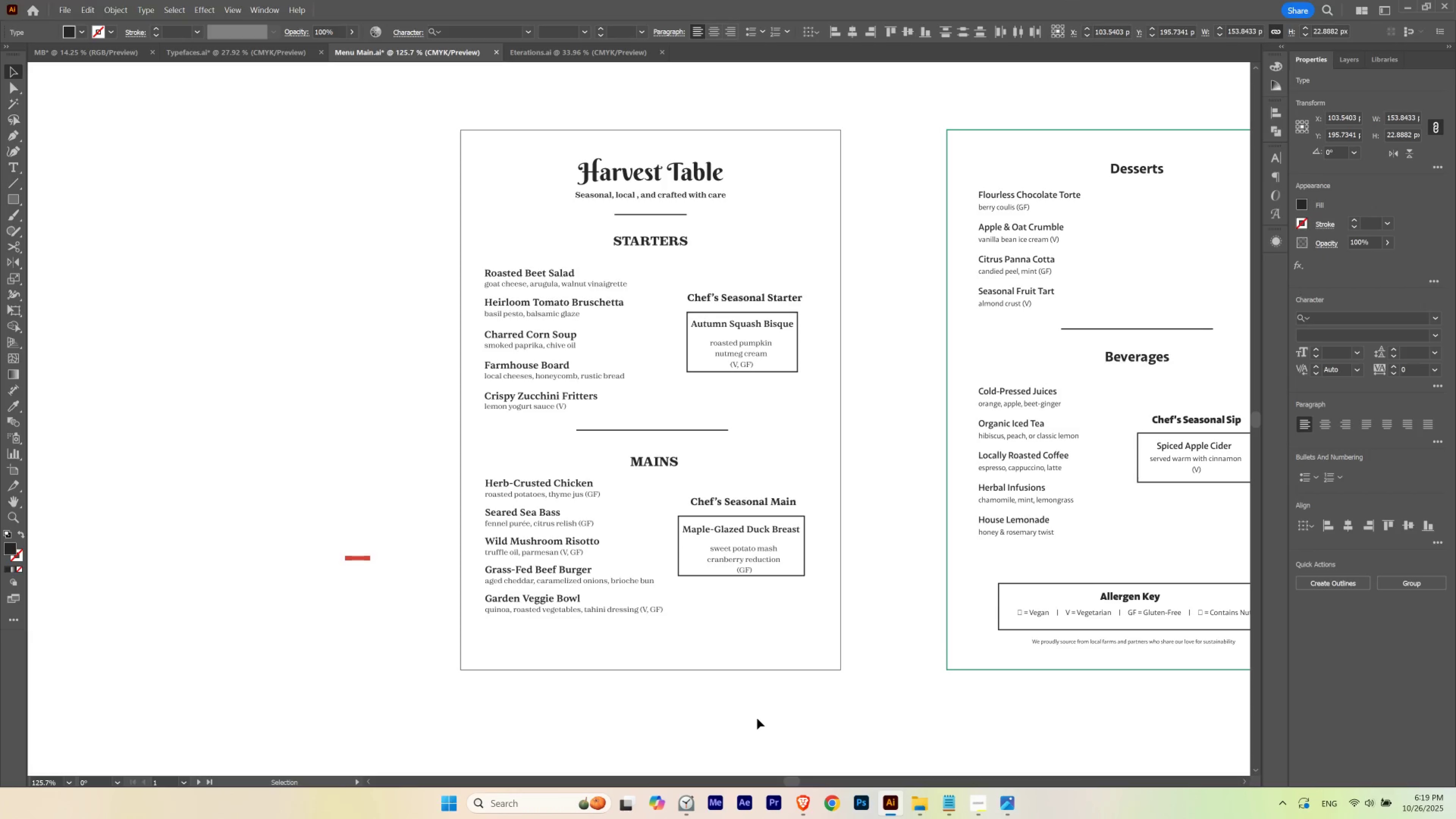 
key(ArrowDown)
 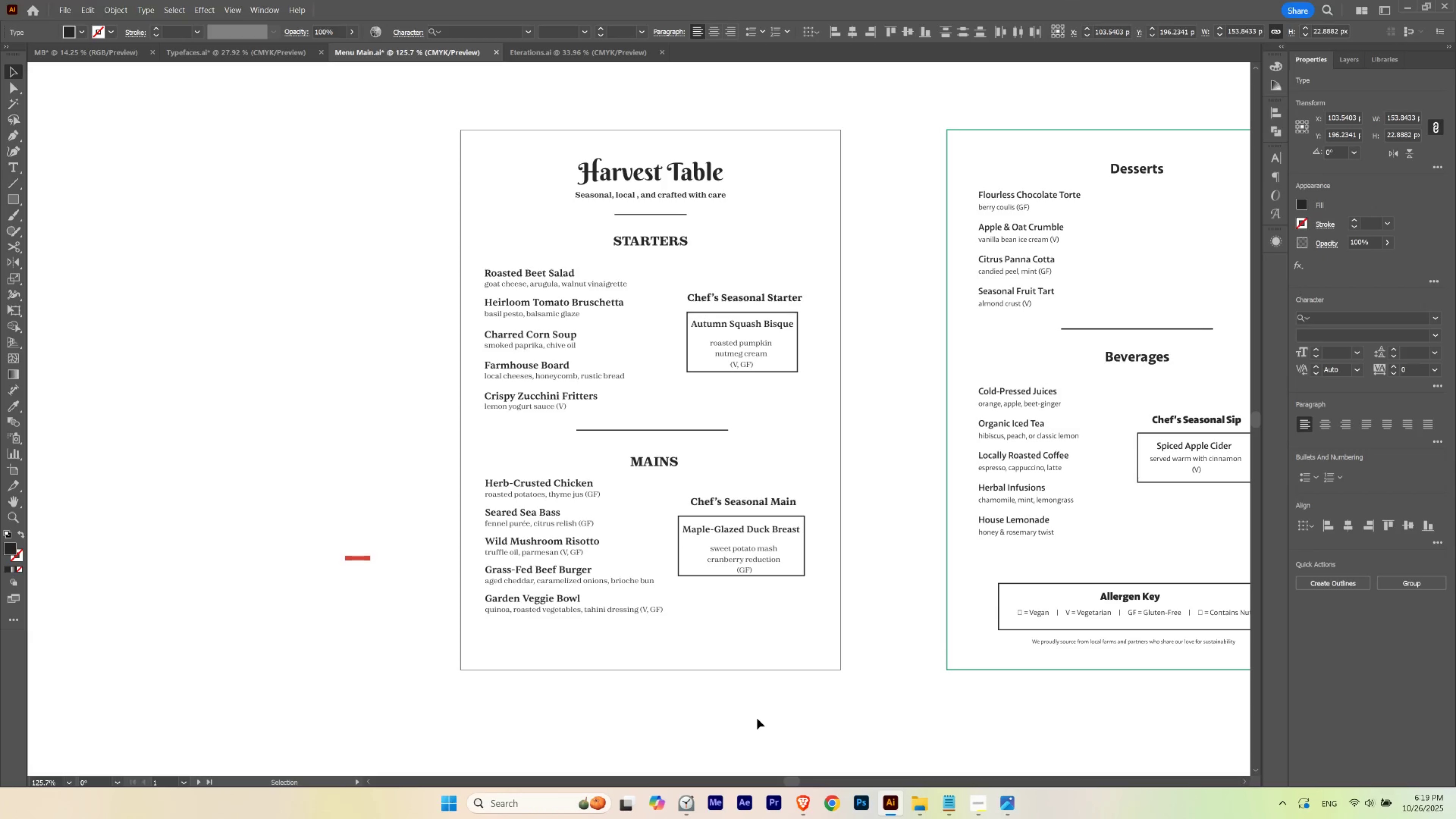 
key(ArrowUp)
 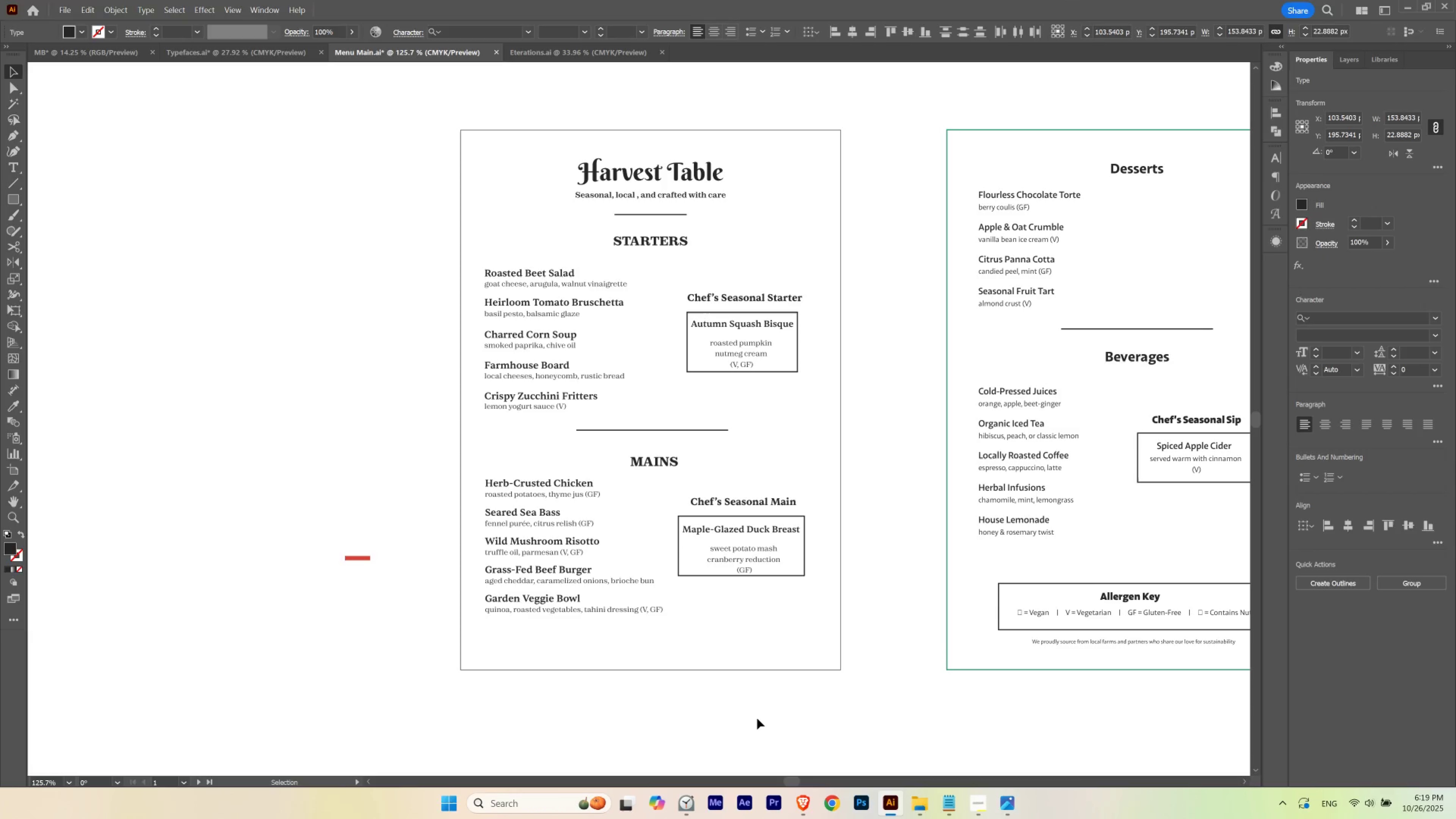 
key(ArrowDown)
 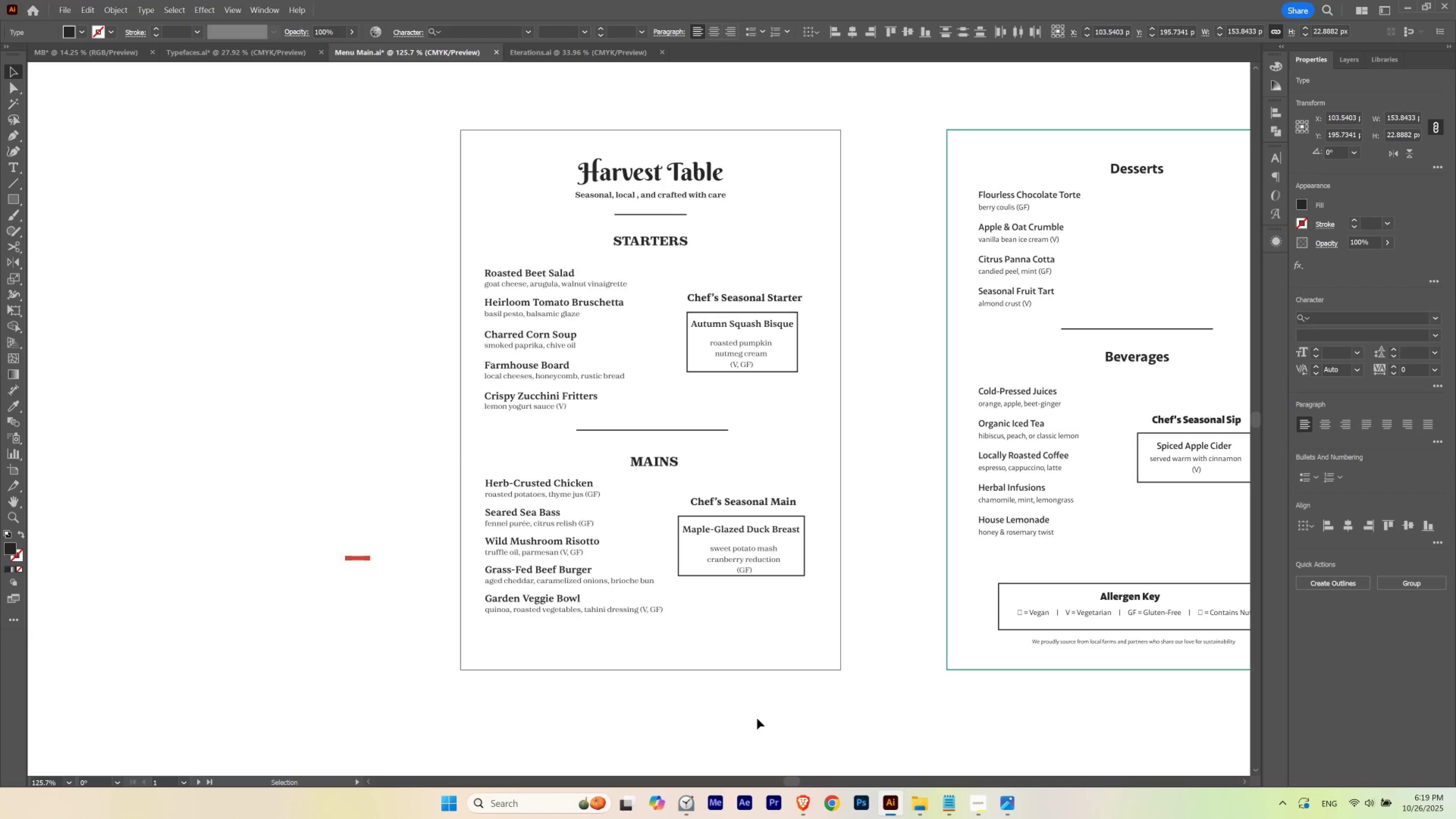 
key(ArrowUp)
 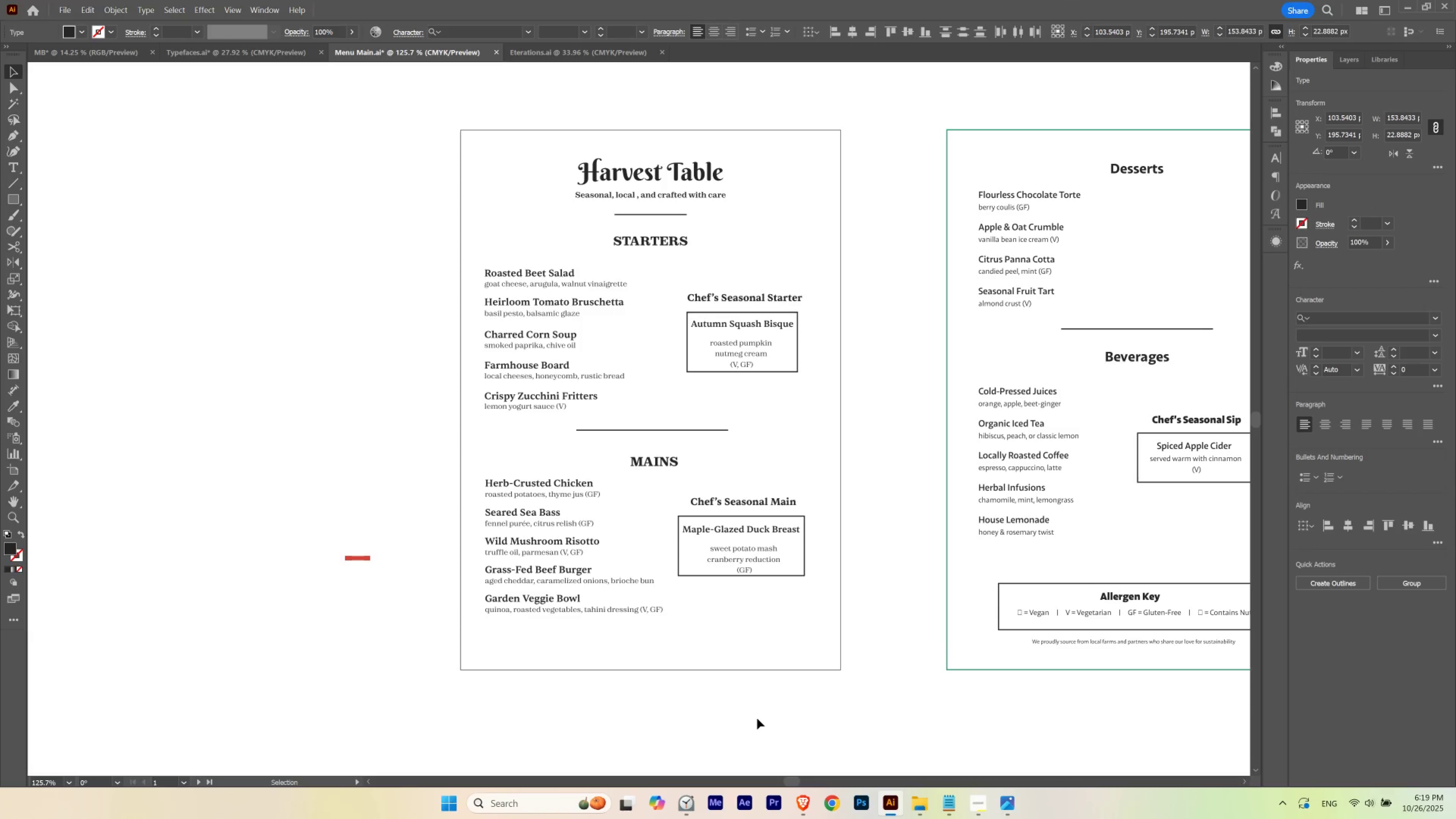 
key(ArrowDown)
 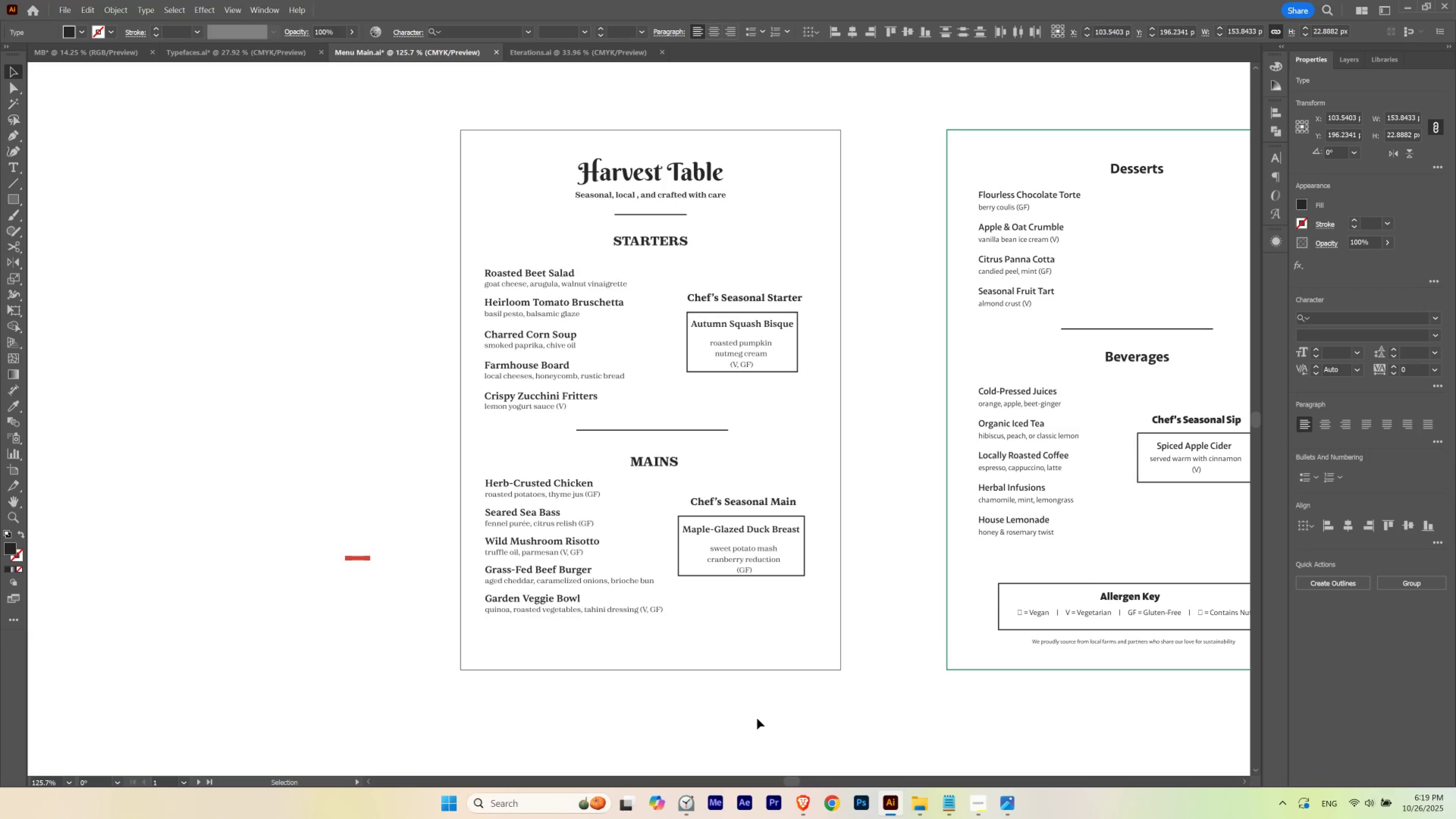 
key(ArrowUp)
 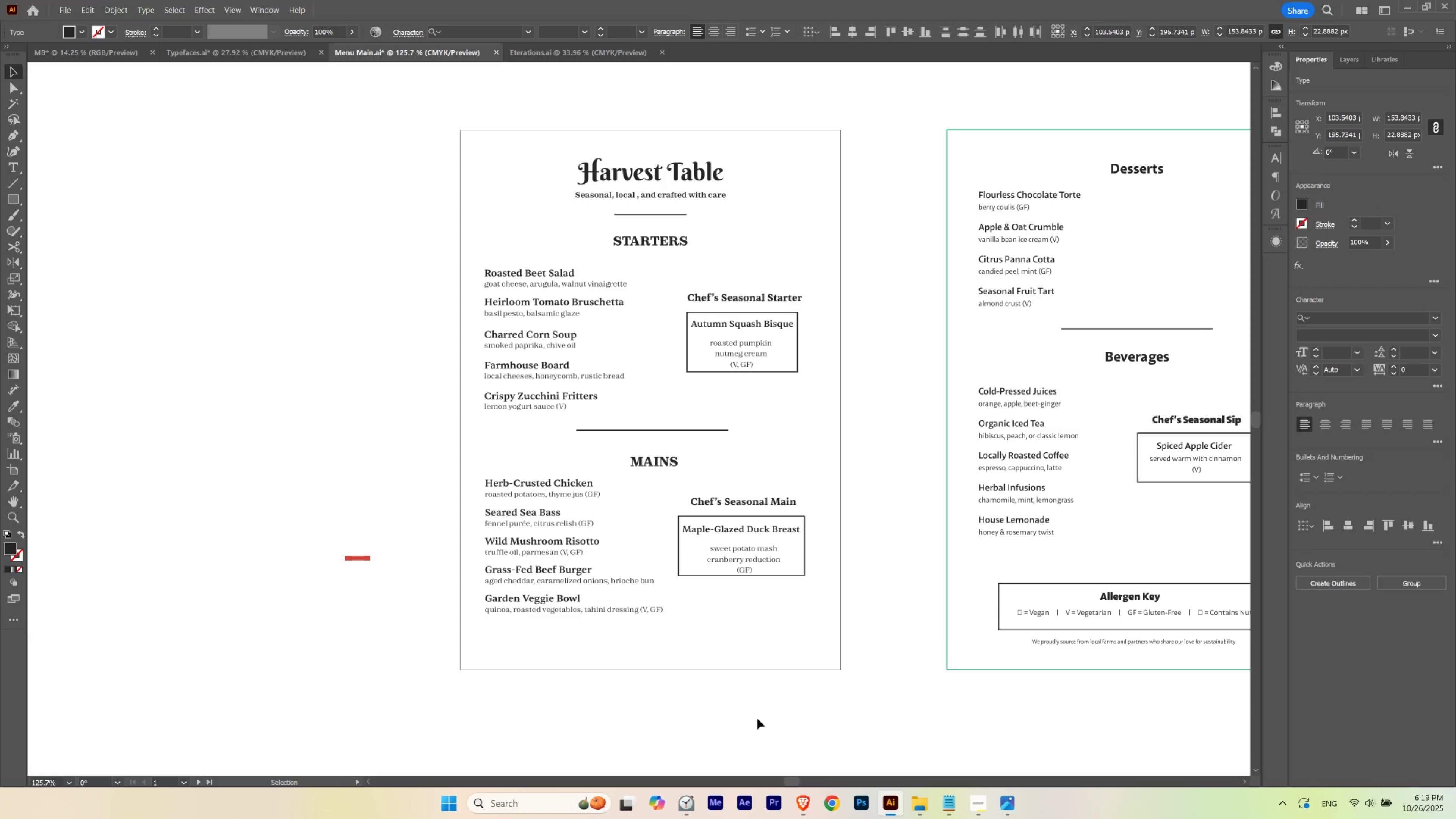 
key(ArrowDown)
 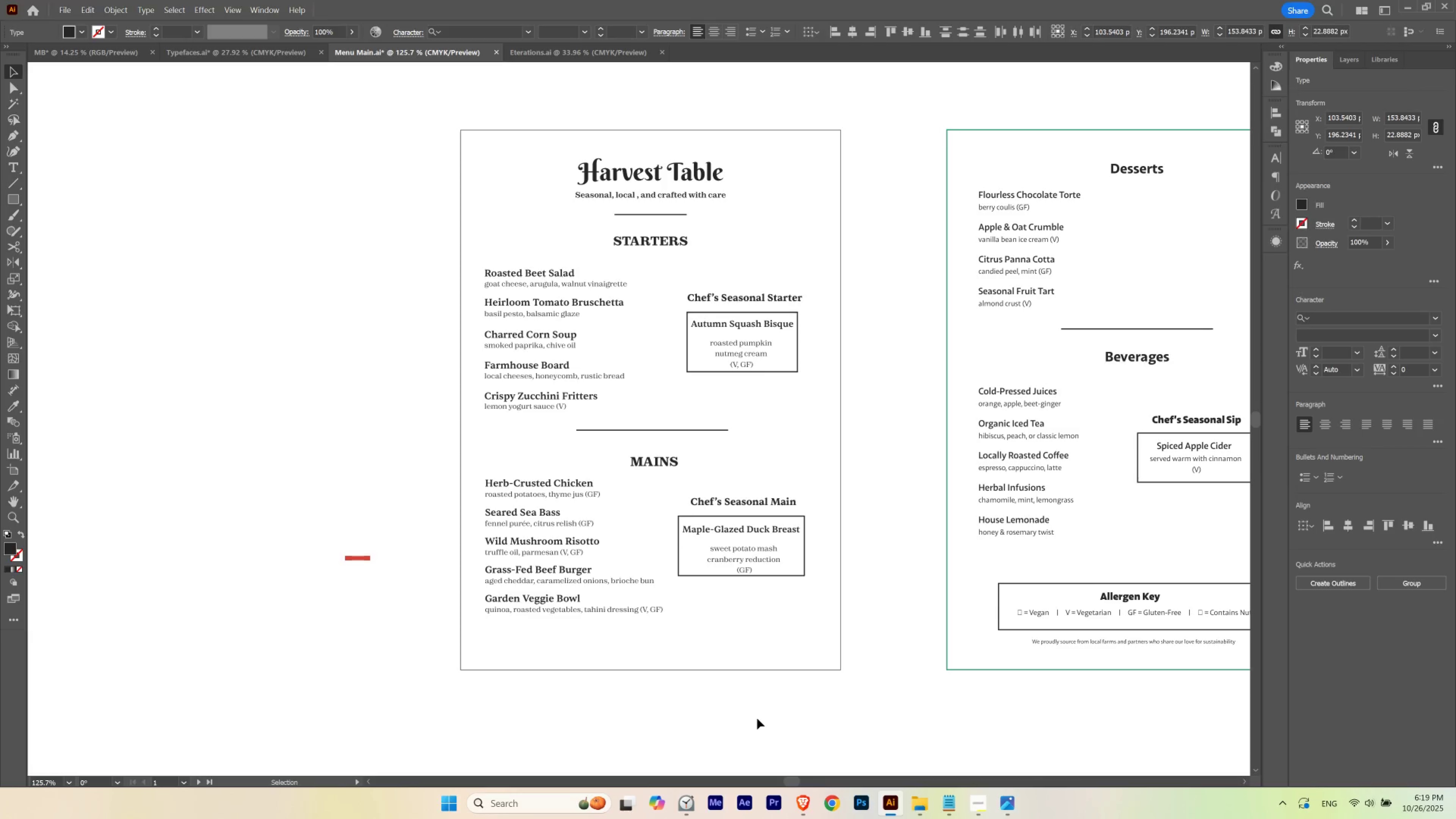 
key(ArrowUp)
 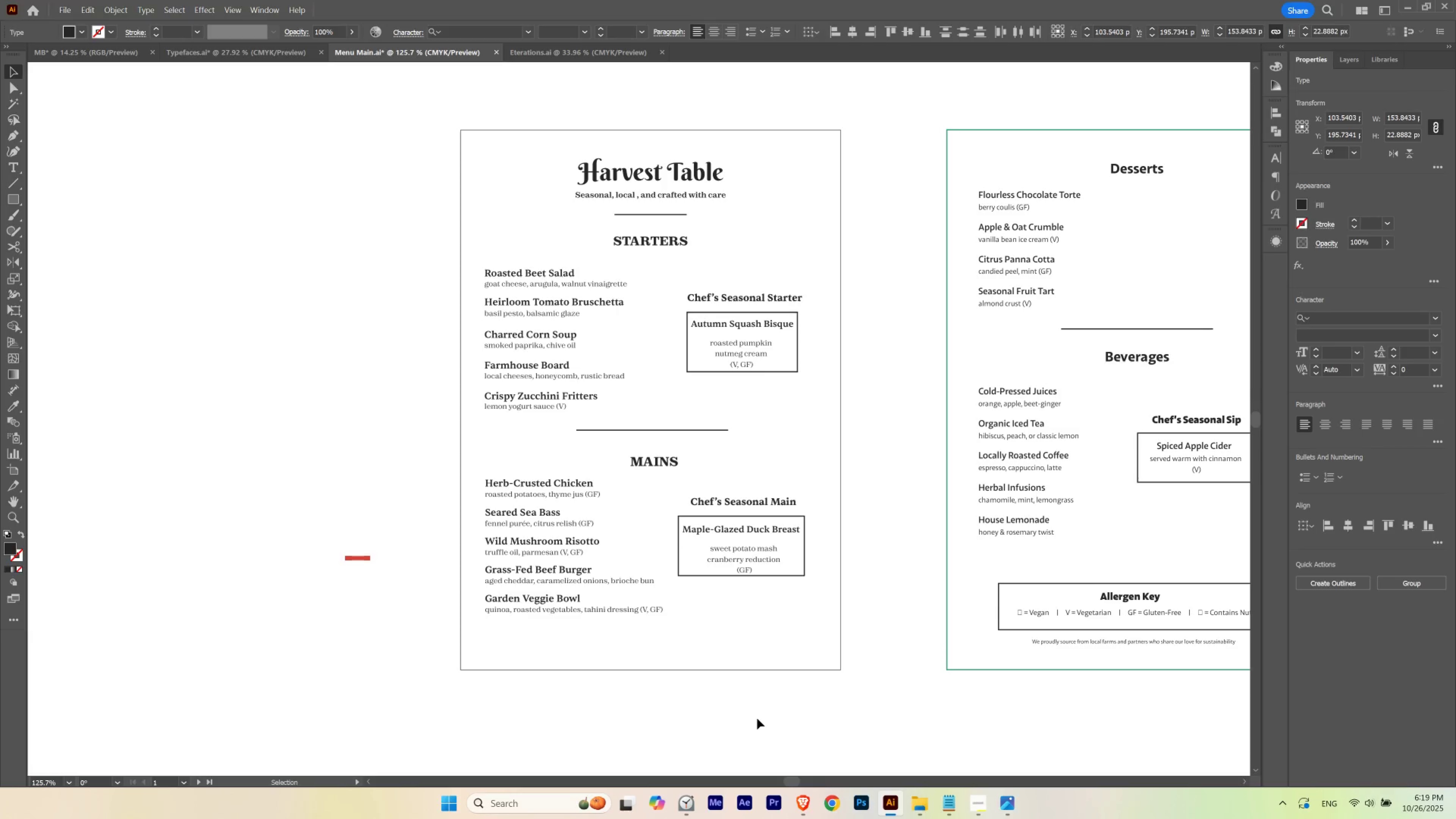 
key(ArrowDown)
 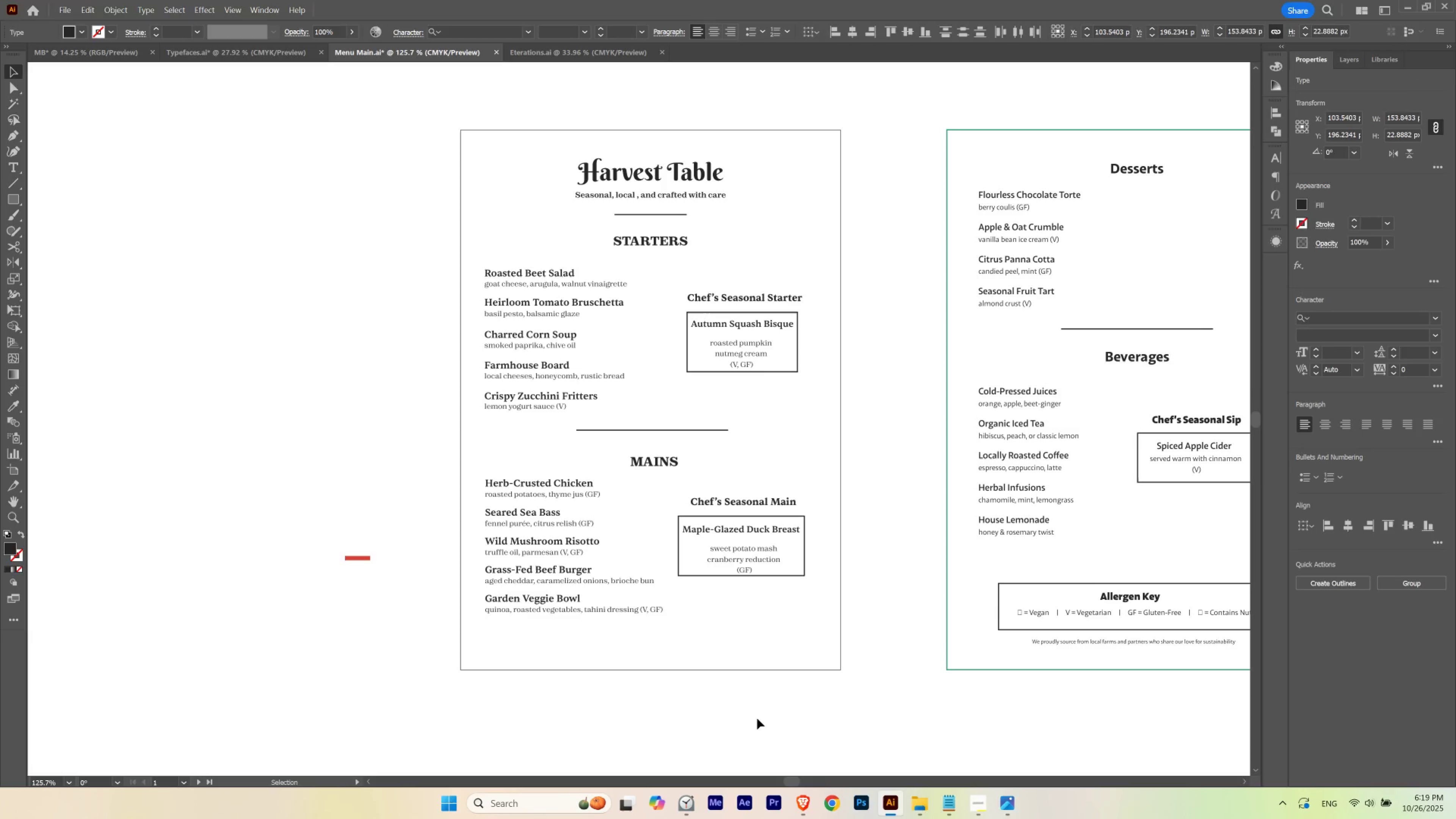 
key(ArrowUp)
 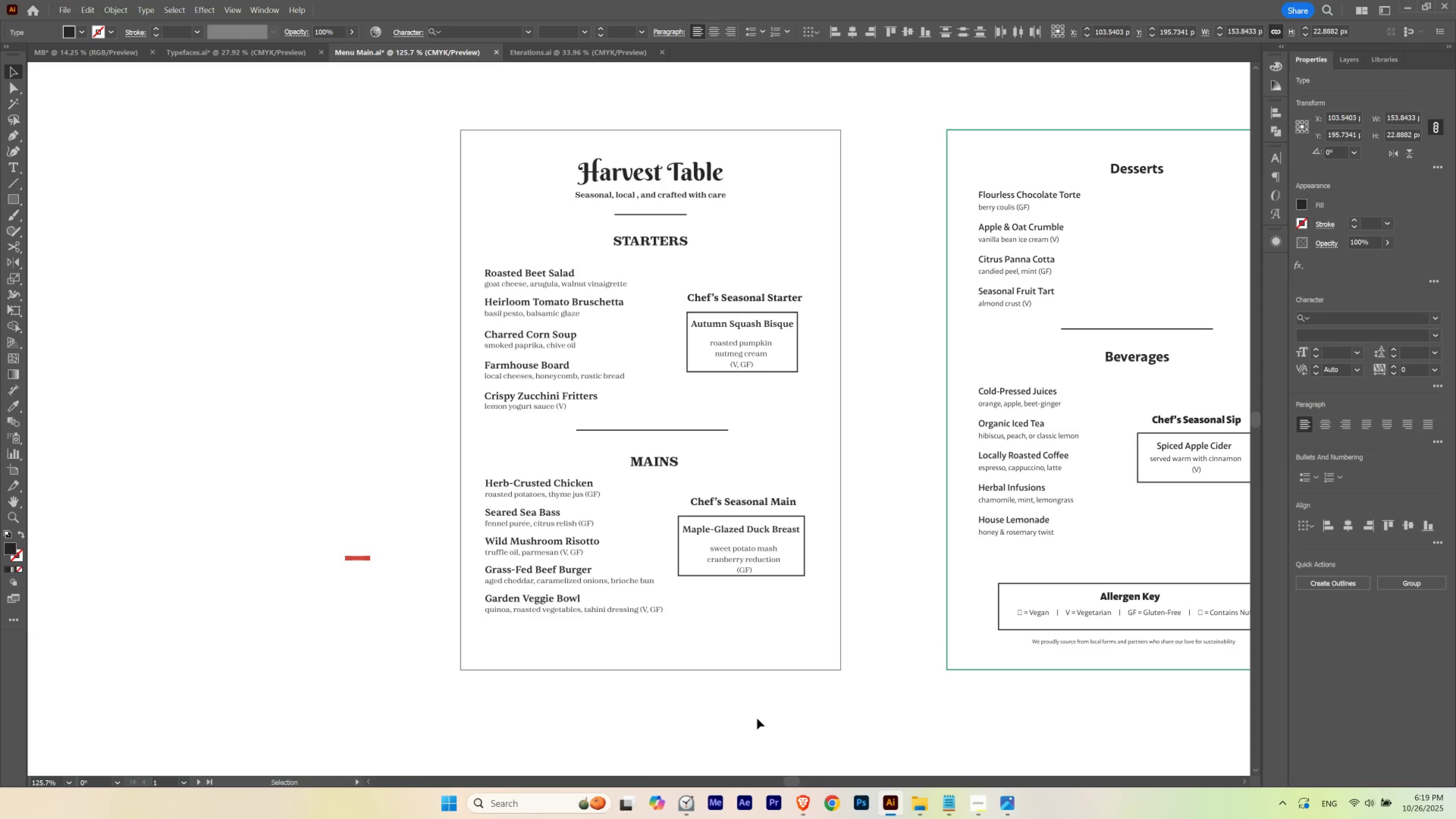 
key(ArrowUp)
 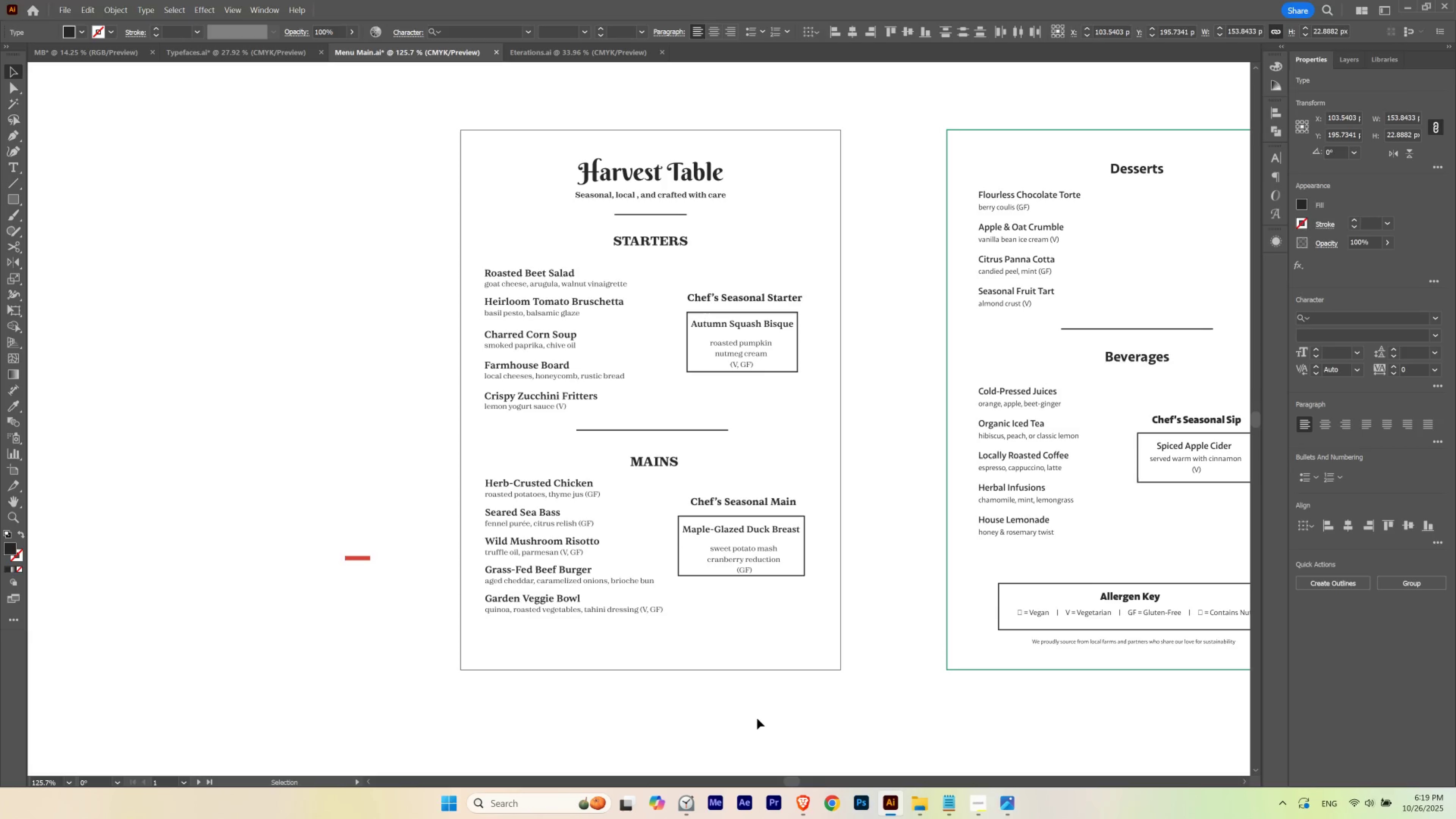 
key(ArrowDown)
 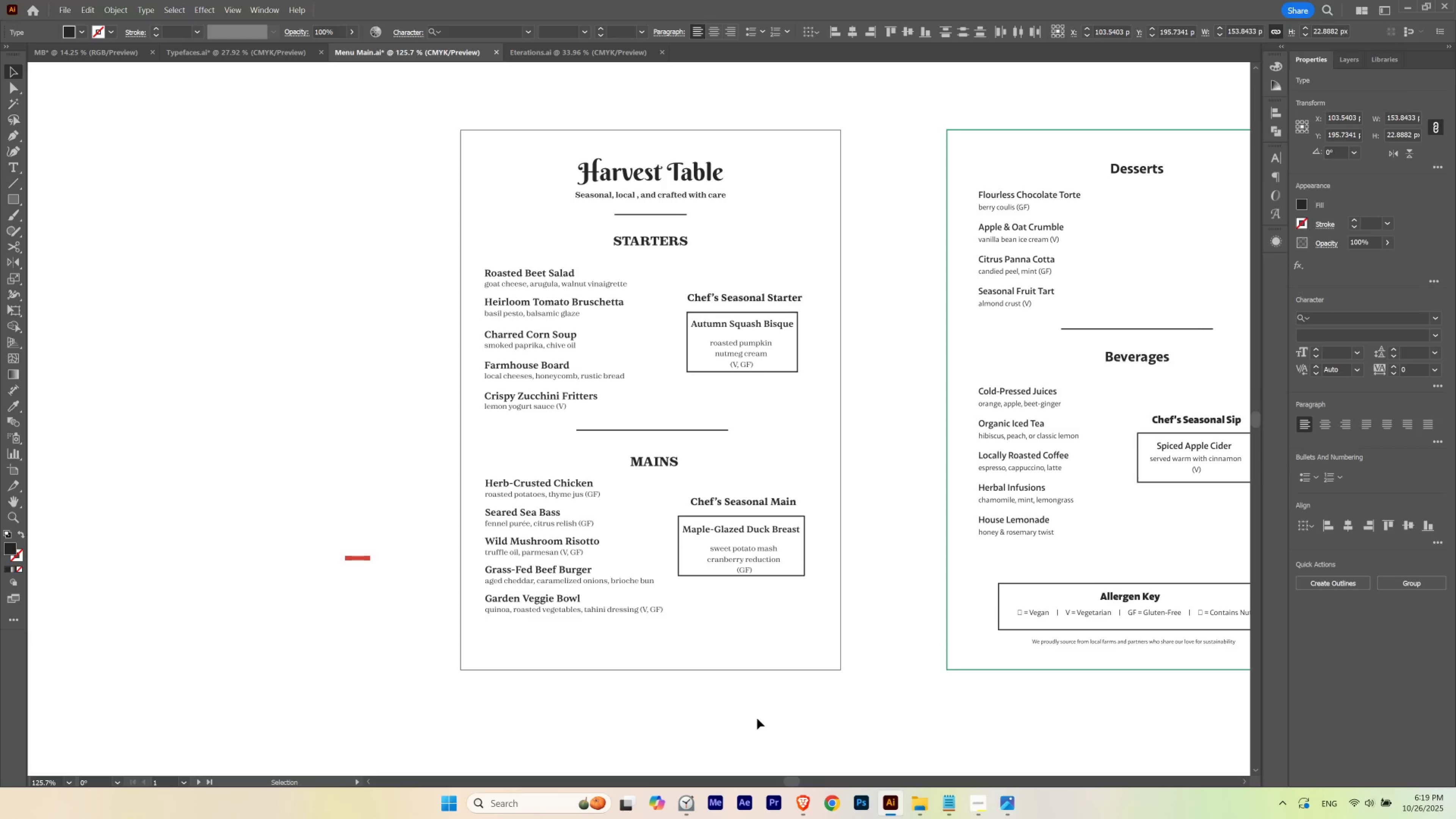 
key(ArrowDown)
 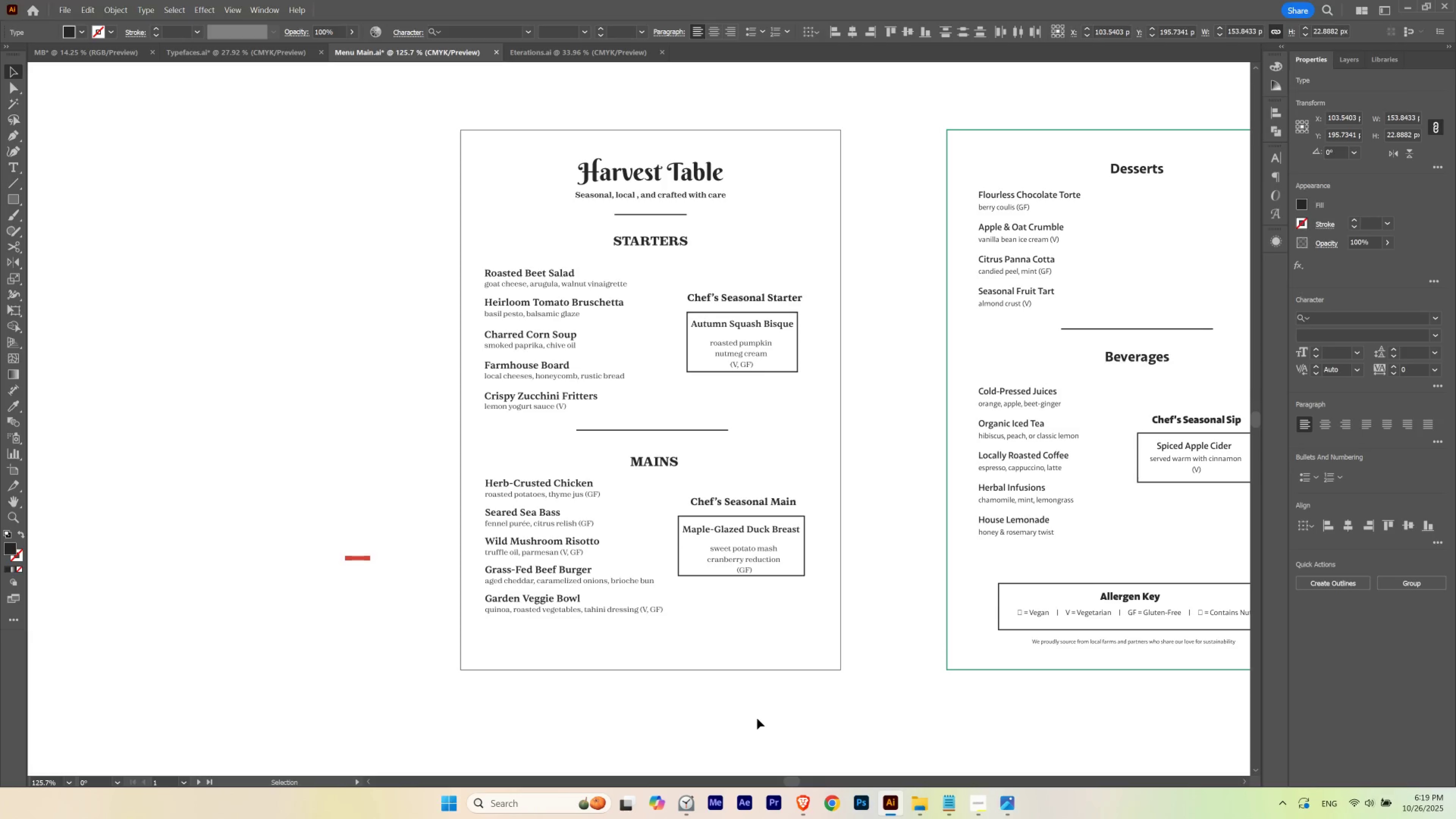 
key(ArrowDown)
 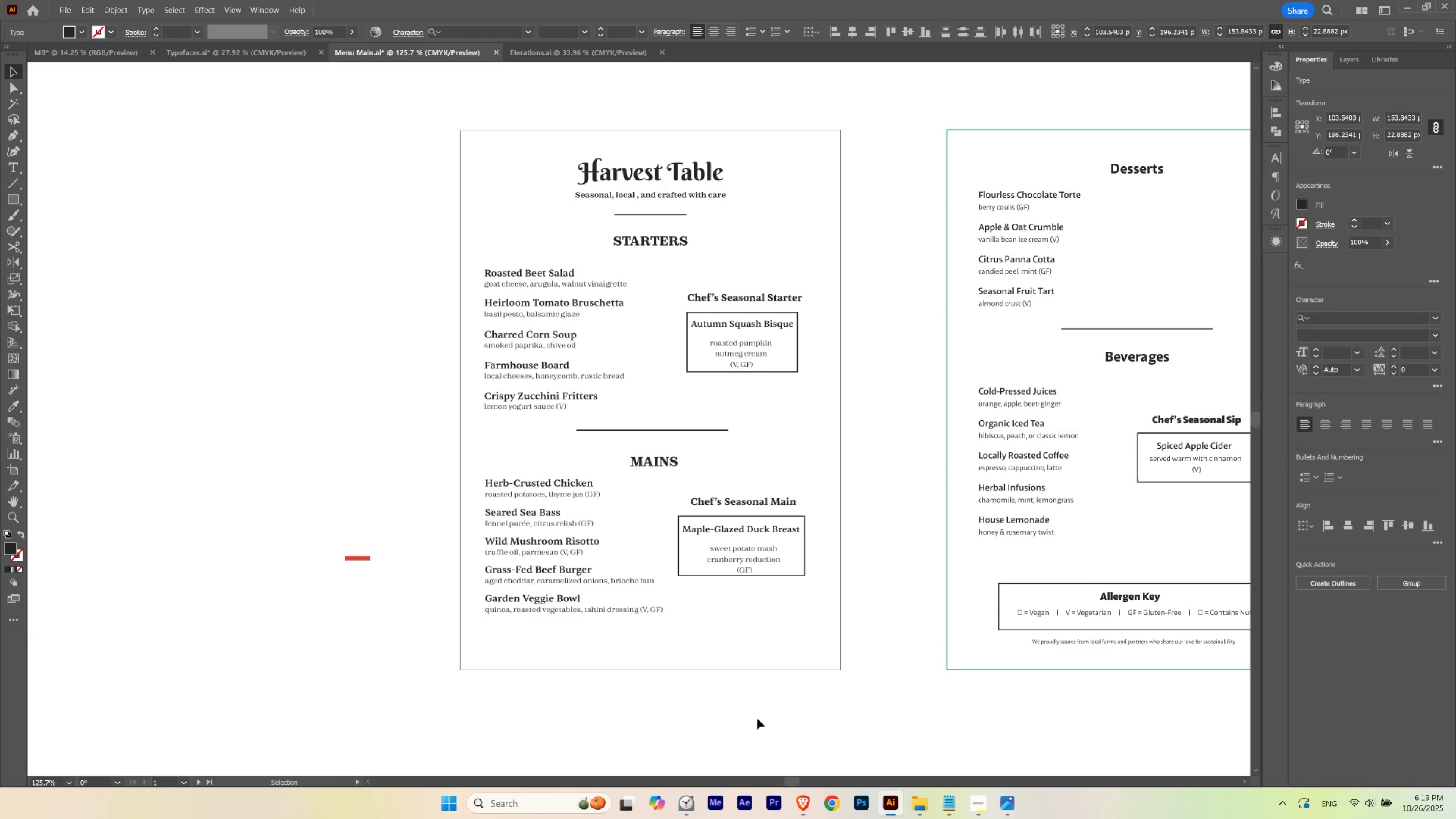 
key(ArrowUp)
 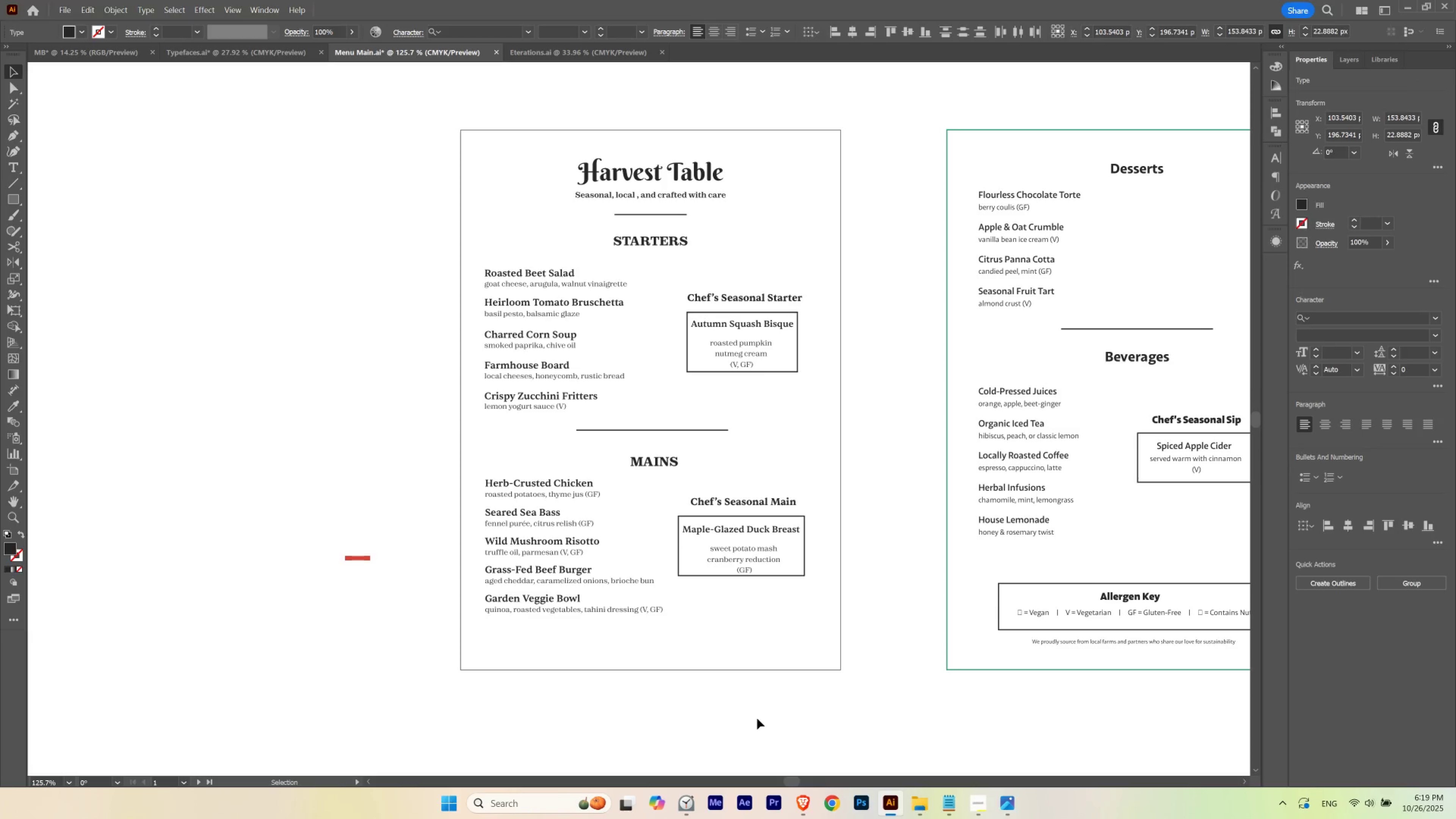 
key(ArrowDown)
 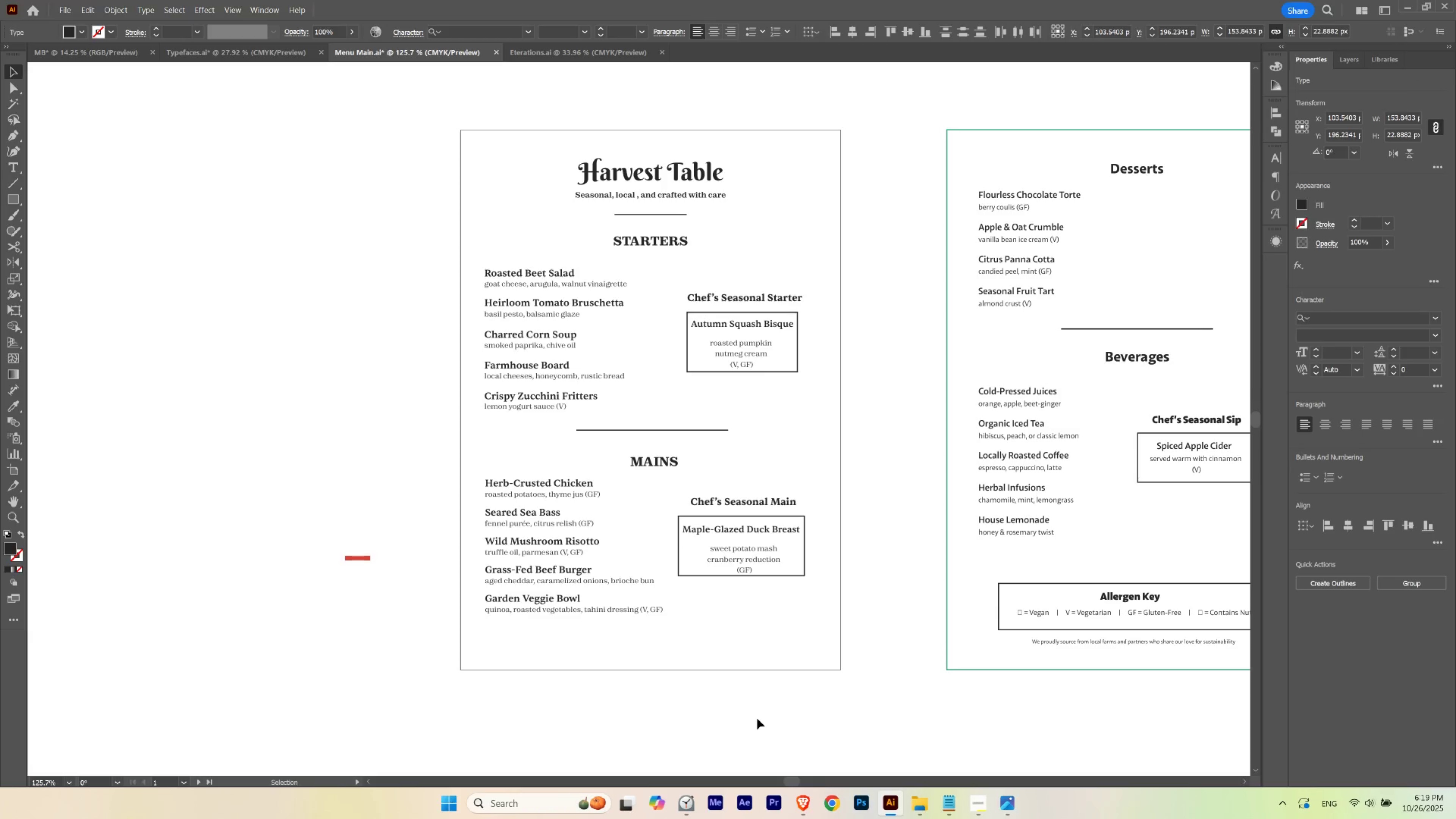 
key(ArrowUp)
 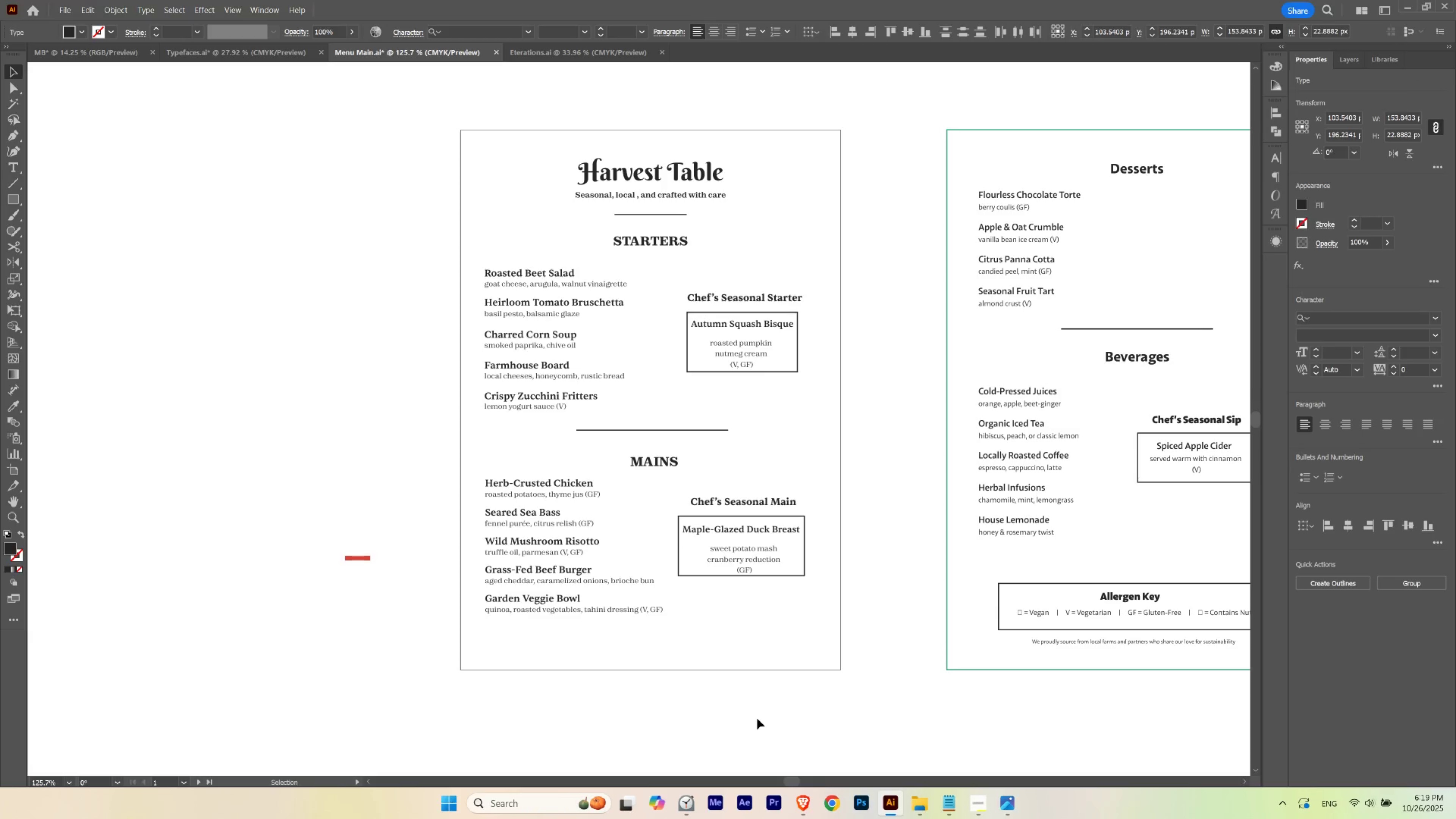 
key(ArrowUp)
 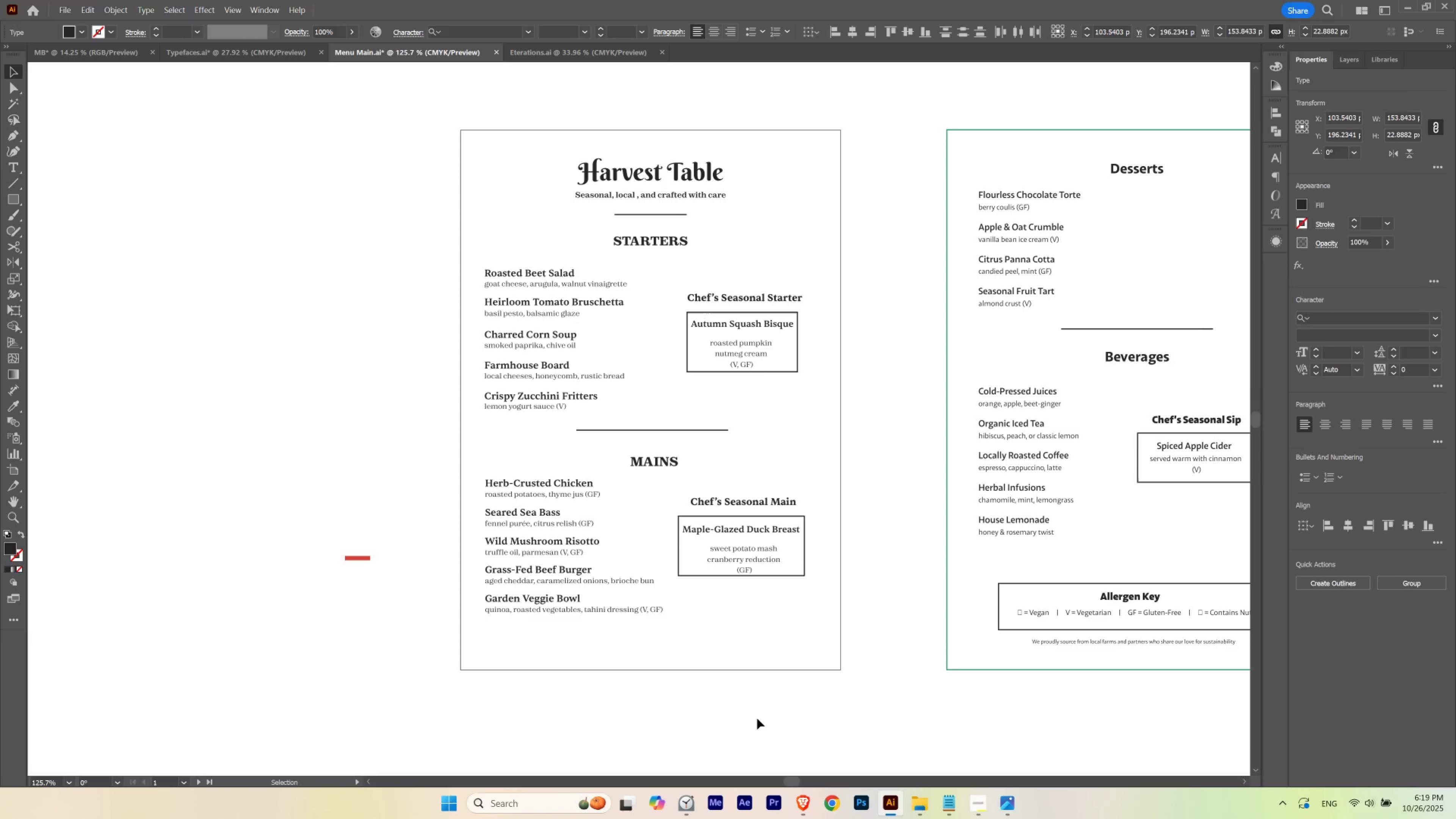 
key(ArrowDown)
 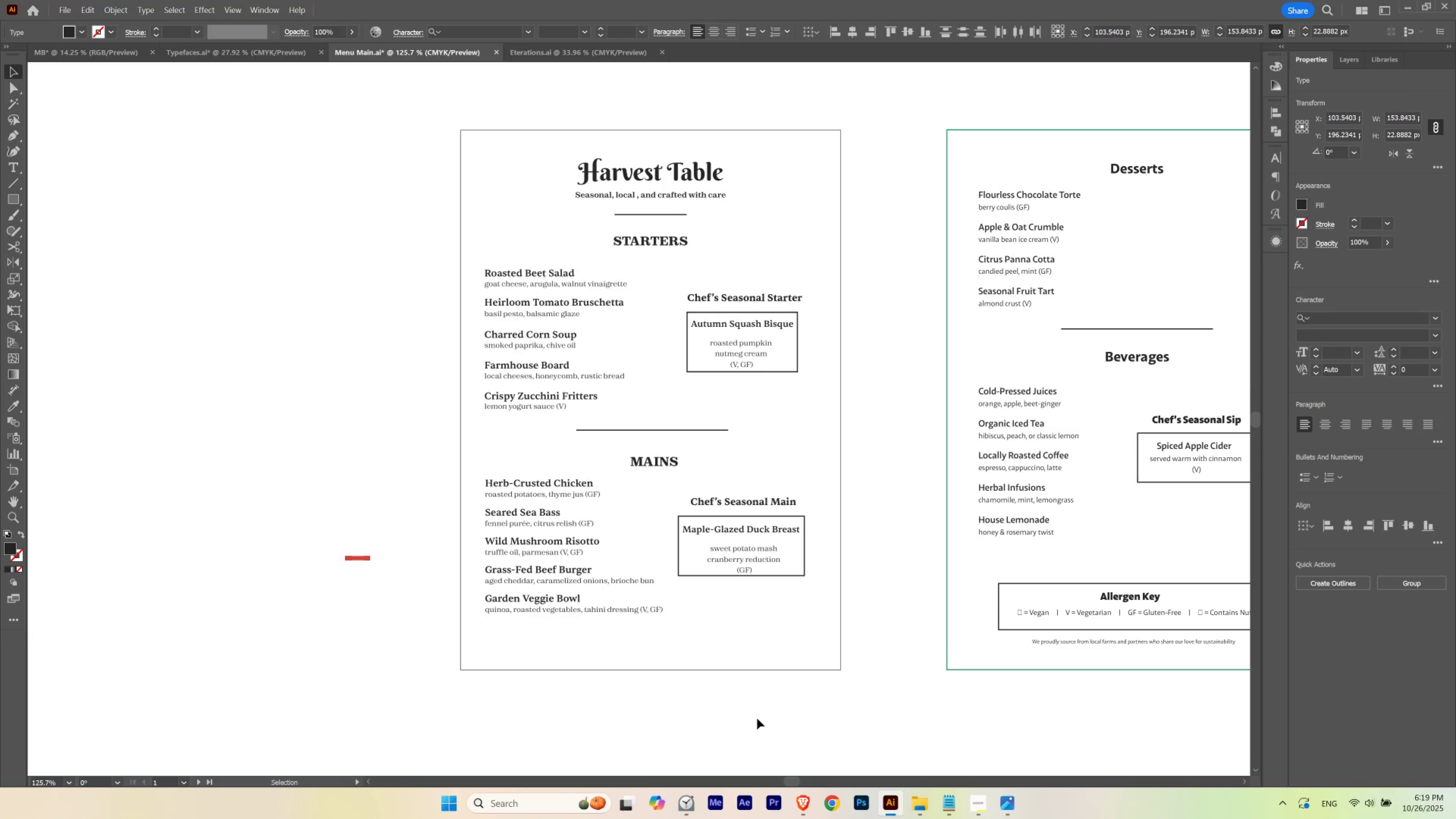 
key(ArrowUp)
 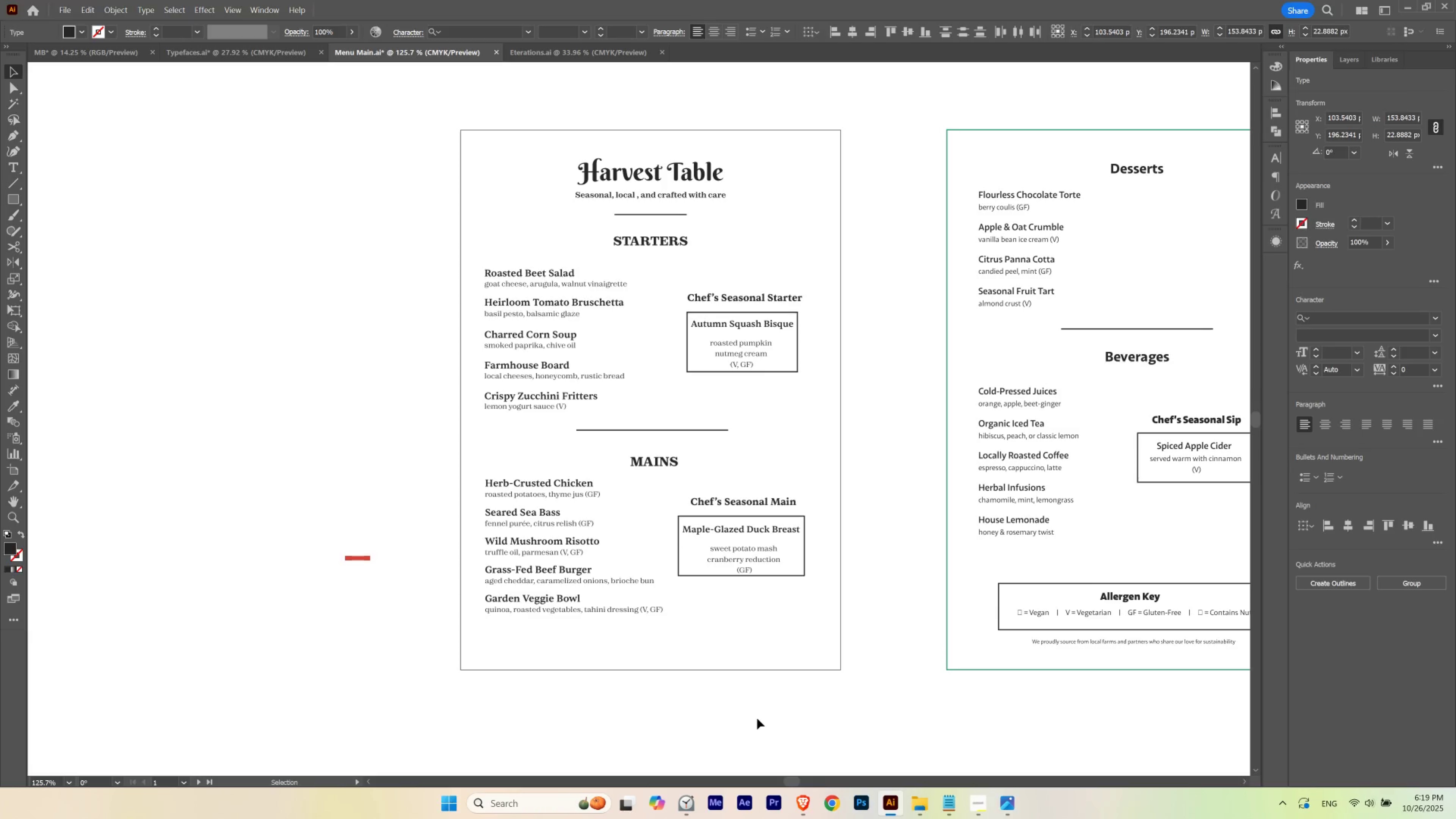 
key(ArrowDown)
 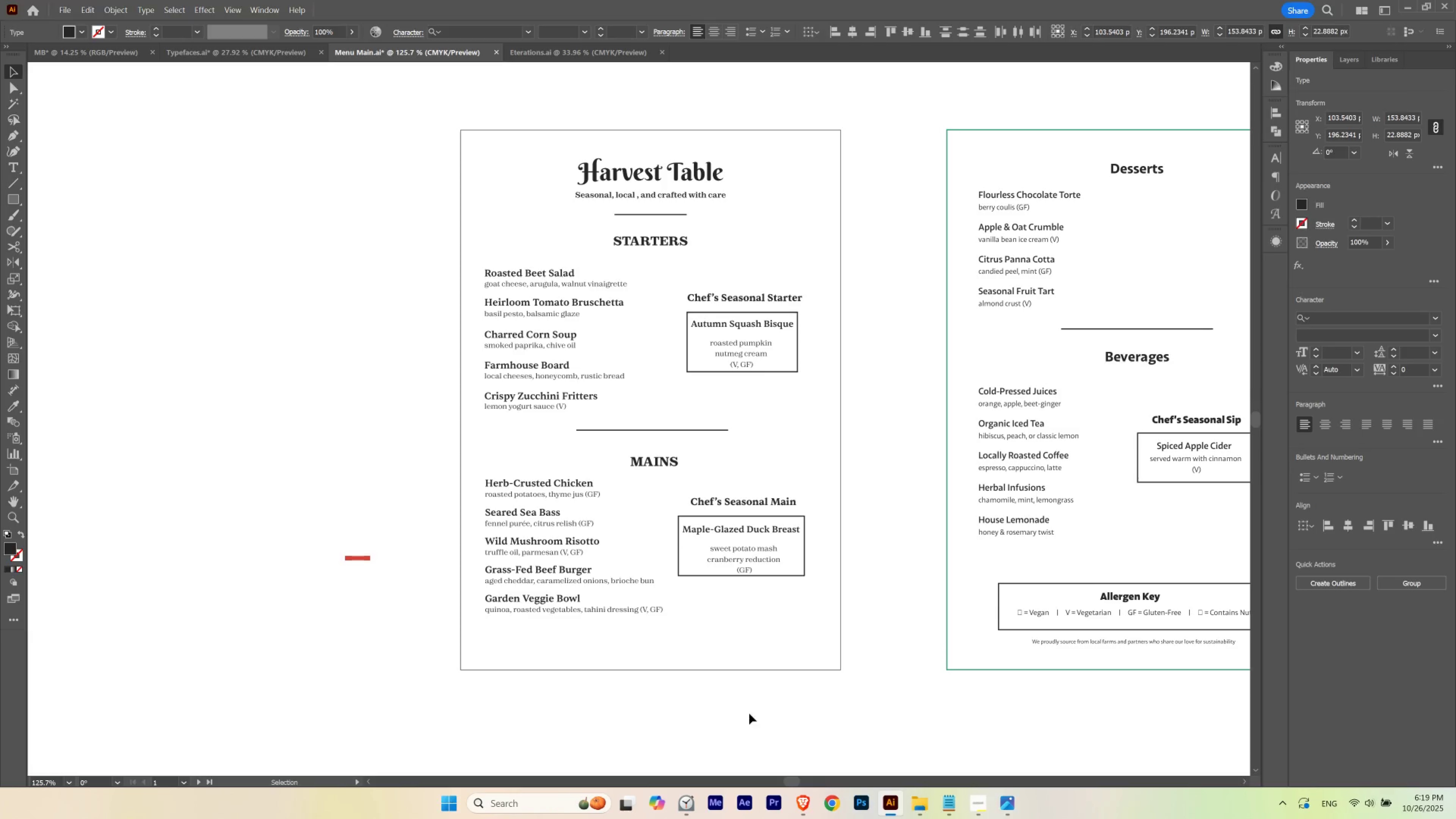 
hold_key(key=ControlLeft, duration=0.82)
 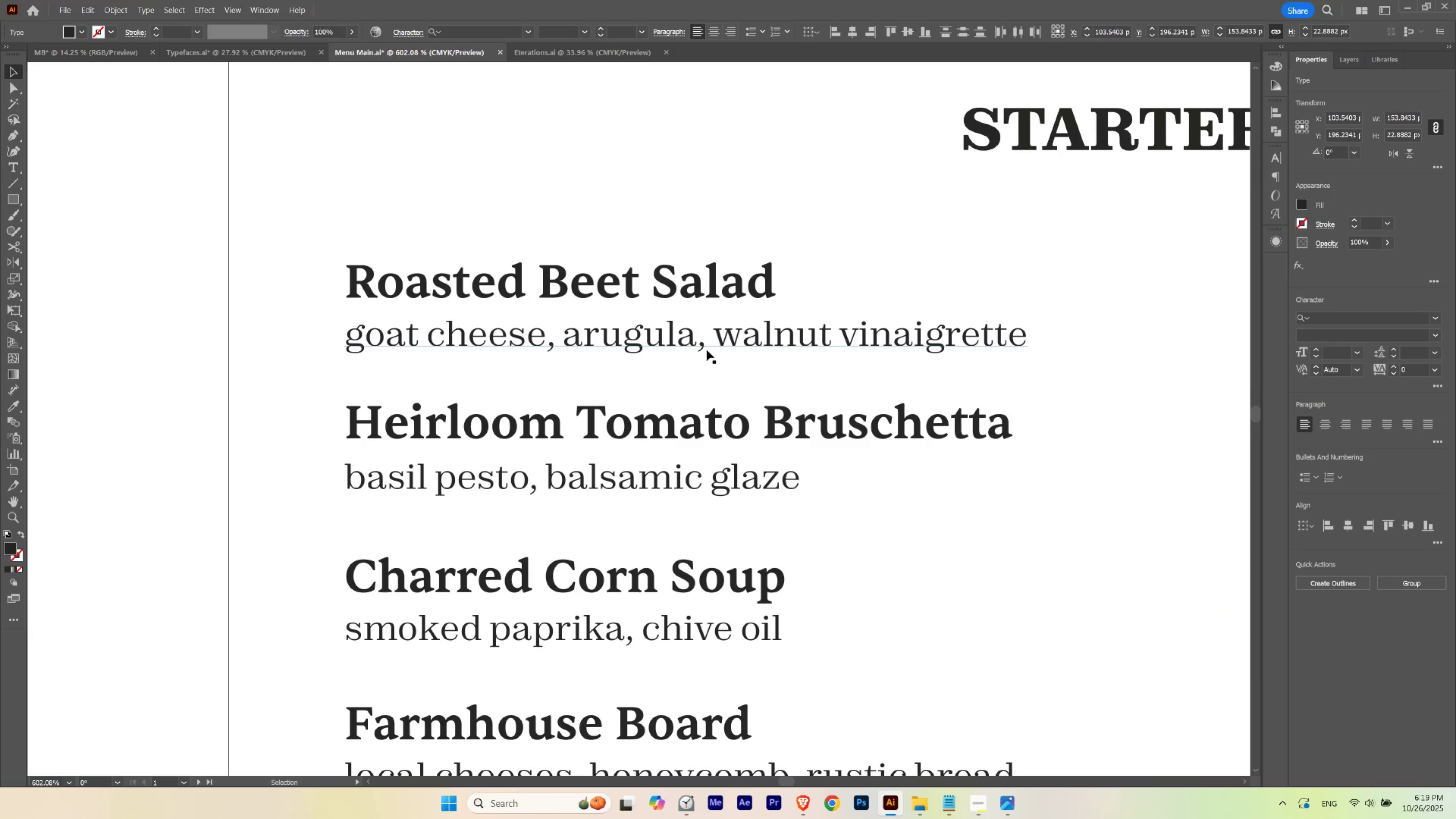 
hold_key(key=Space, duration=0.96)
 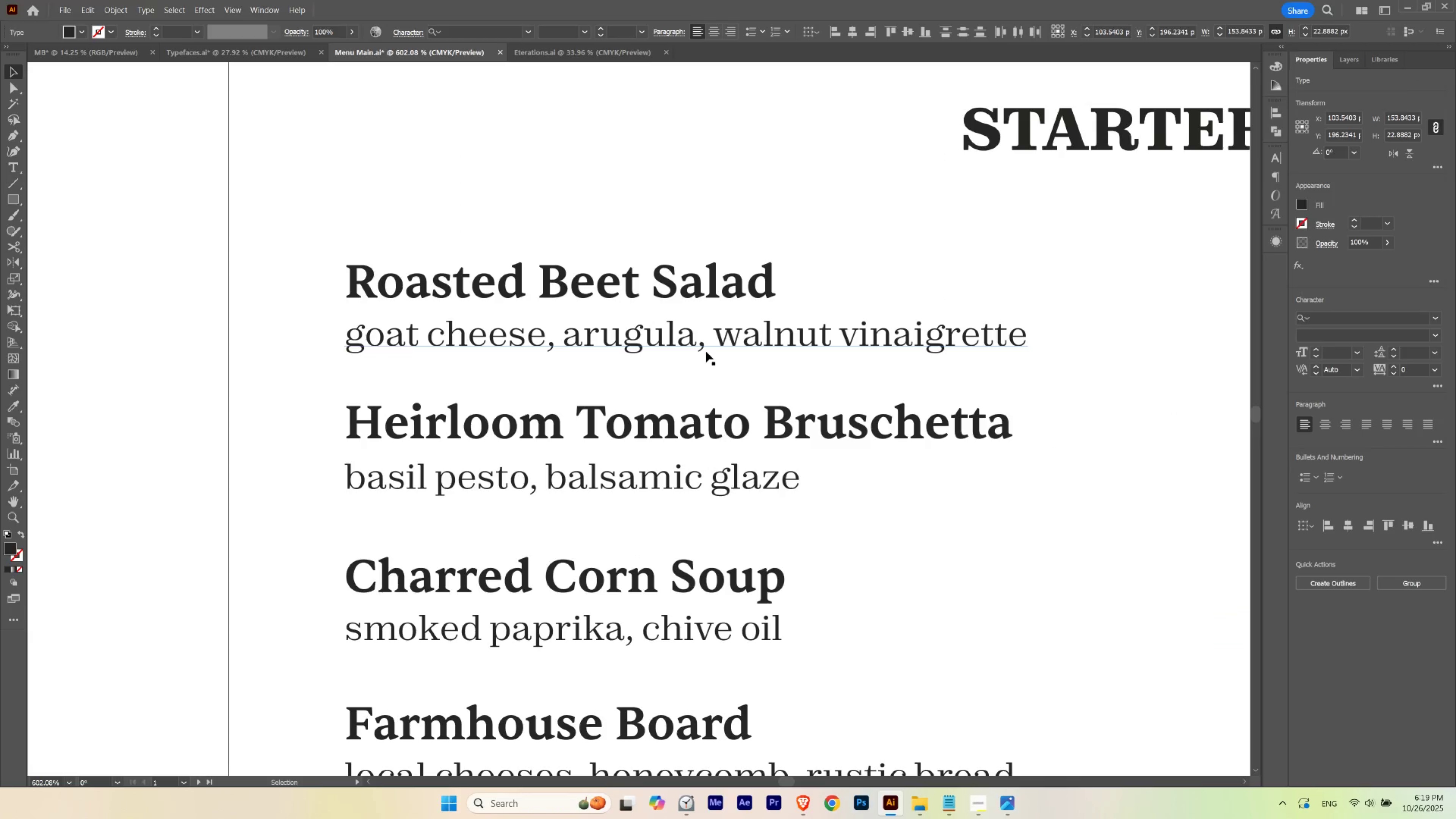 
key(M)
 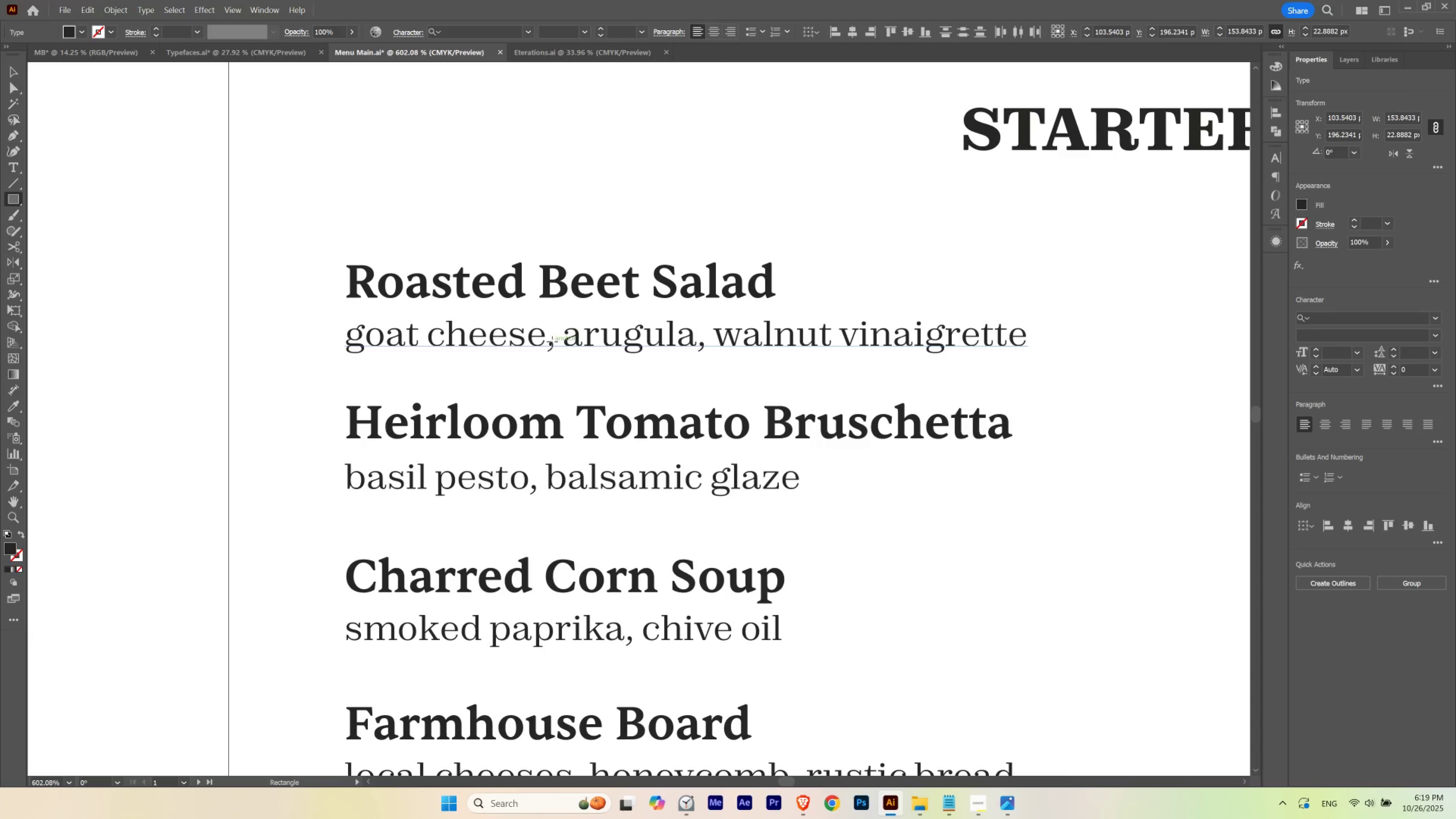 
hold_key(key=ControlLeft, duration=0.58)
 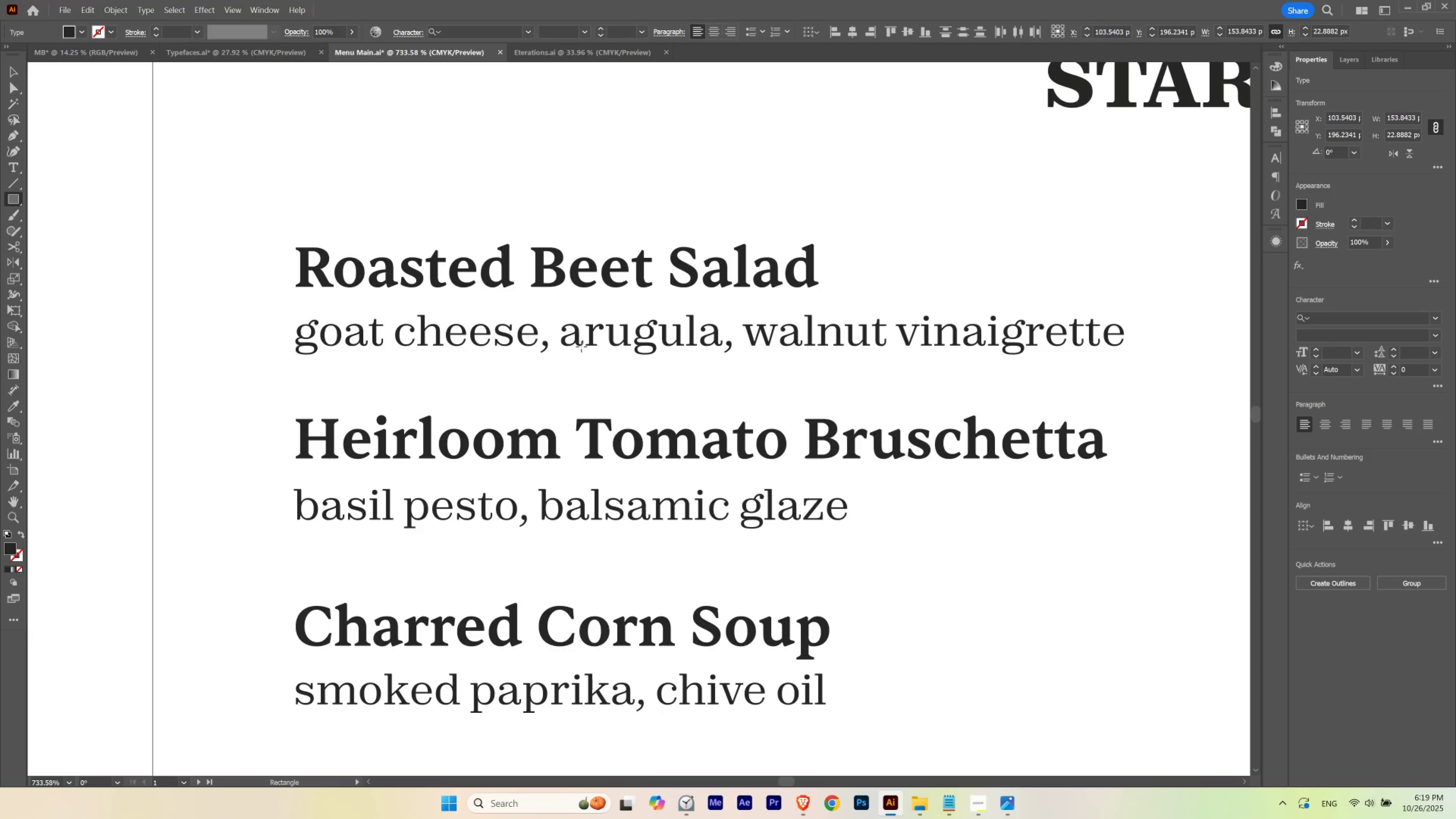 
hold_key(key=Space, duration=0.6)
 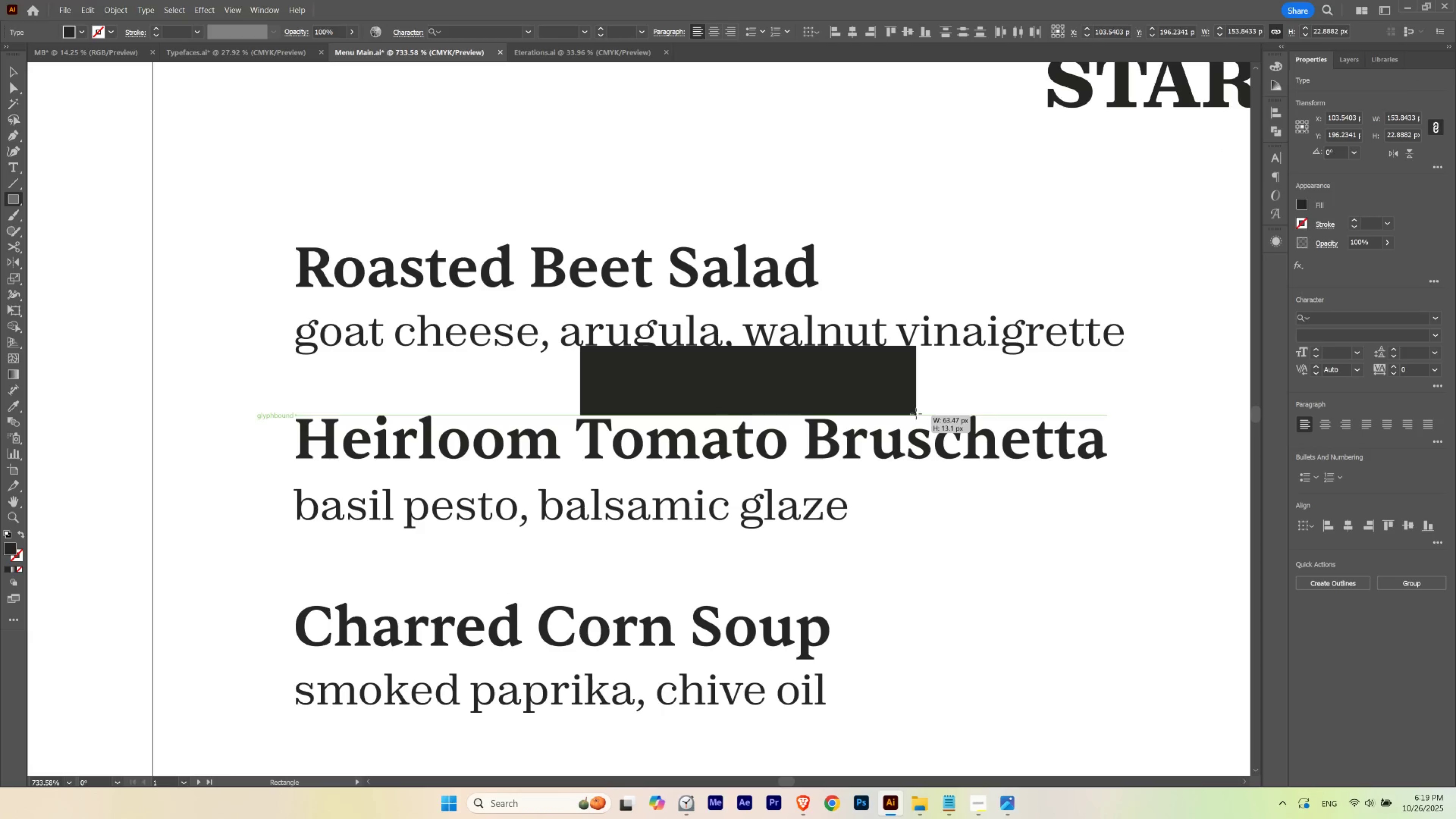 
wait(9.89)
 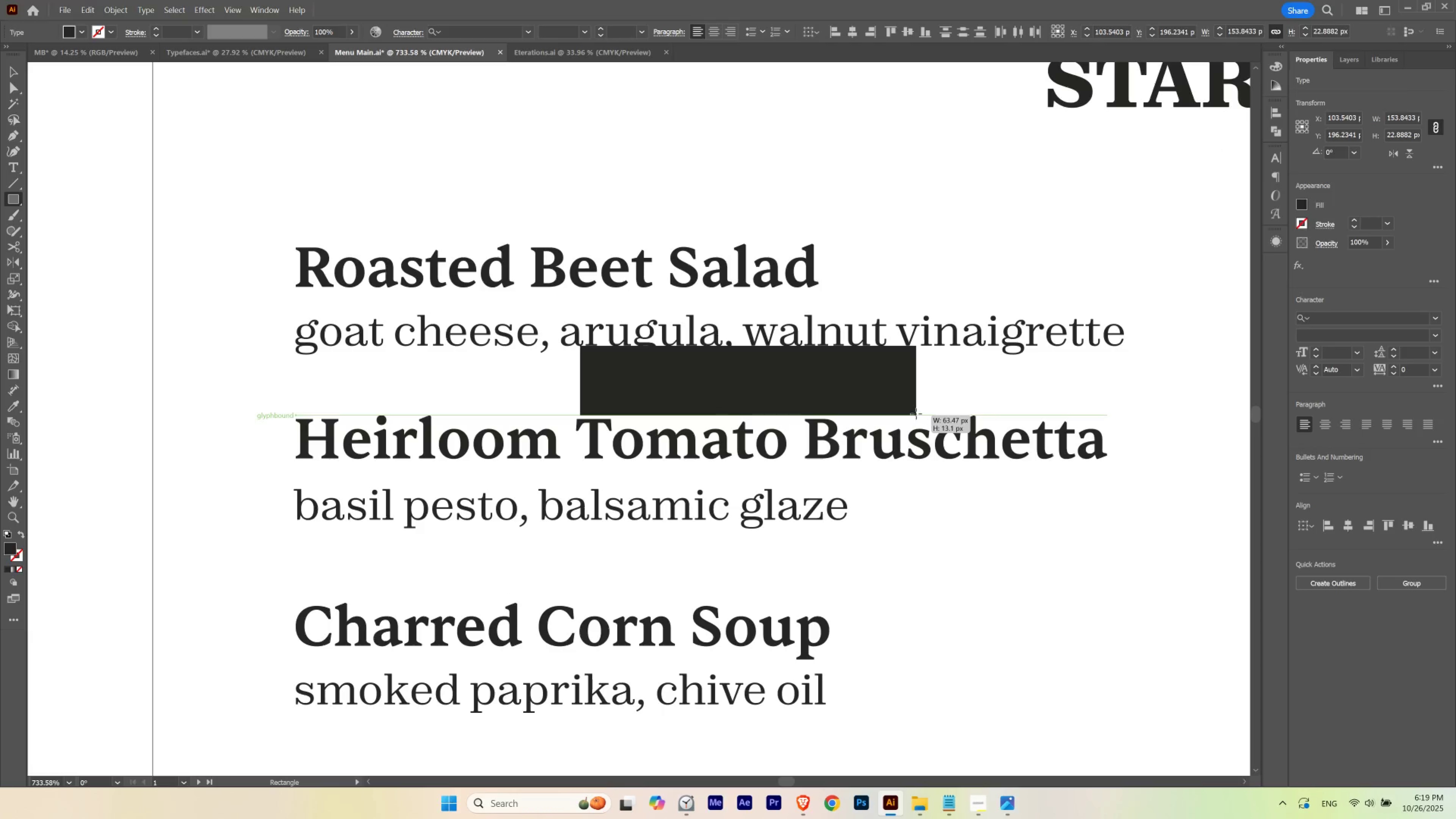 
left_click([71, 31])
 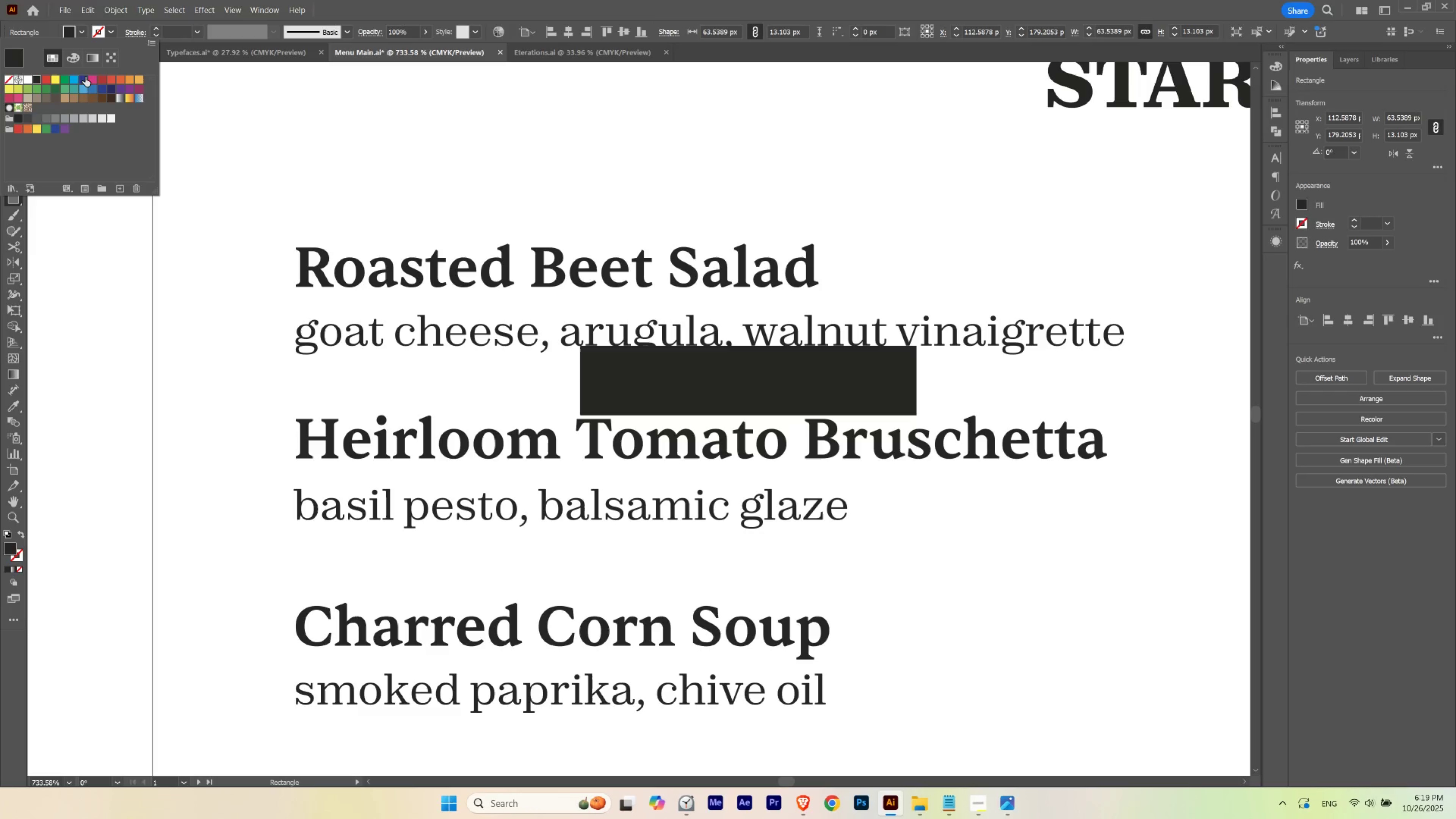 
left_click([85, 77])
 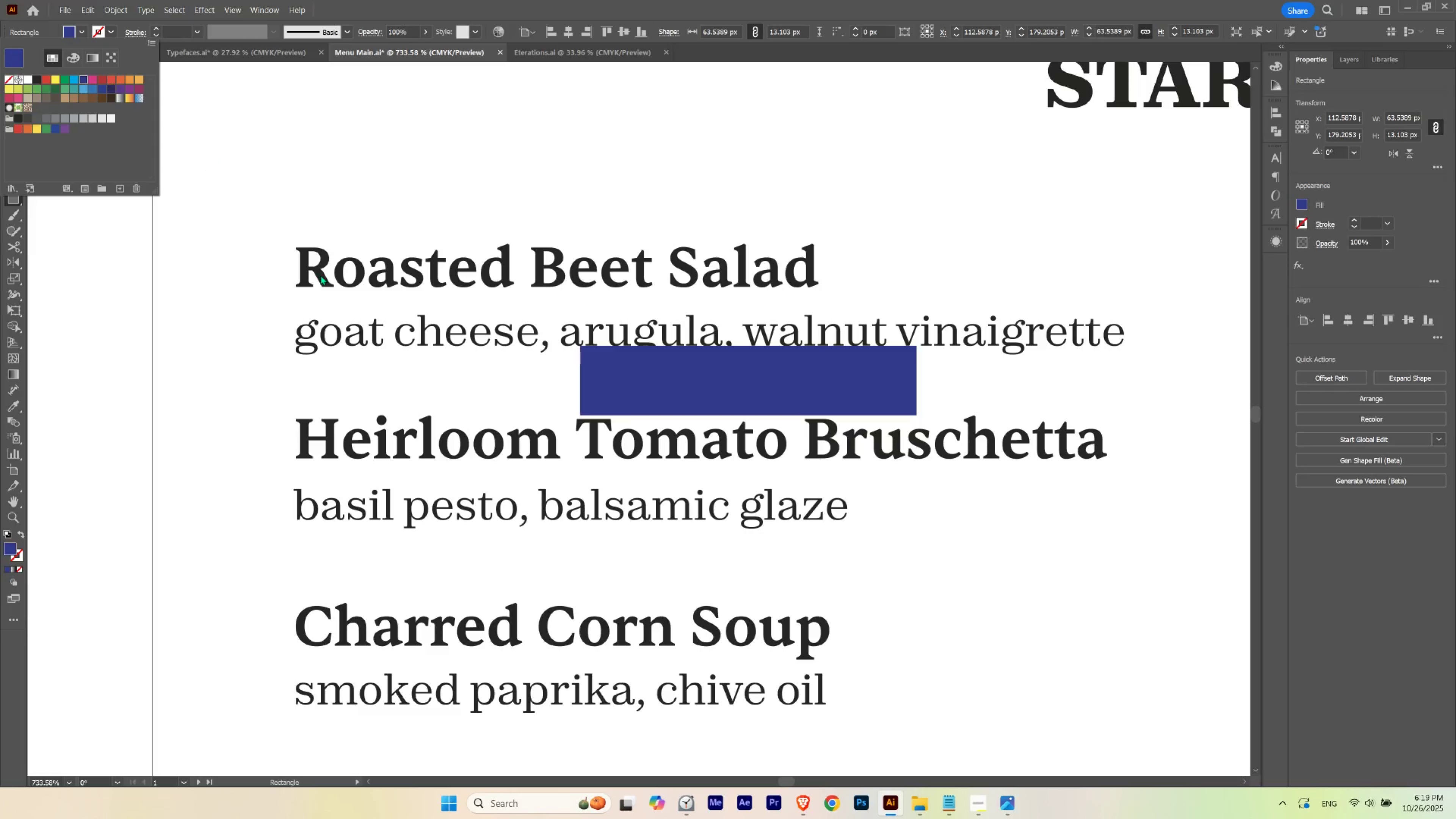 
hold_key(key=ControlLeft, duration=0.46)
 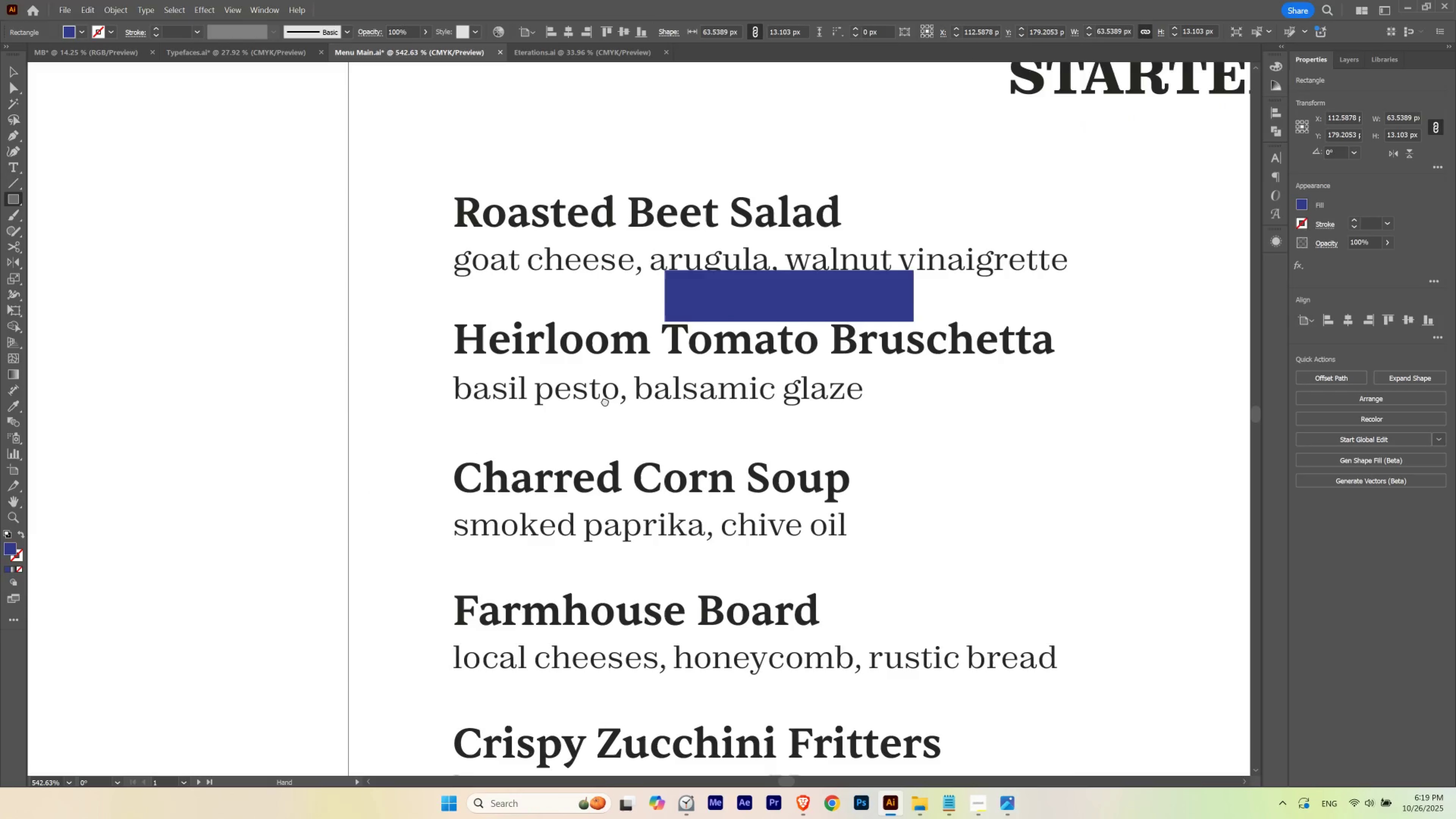 
hold_key(key=Space, duration=1.14)
 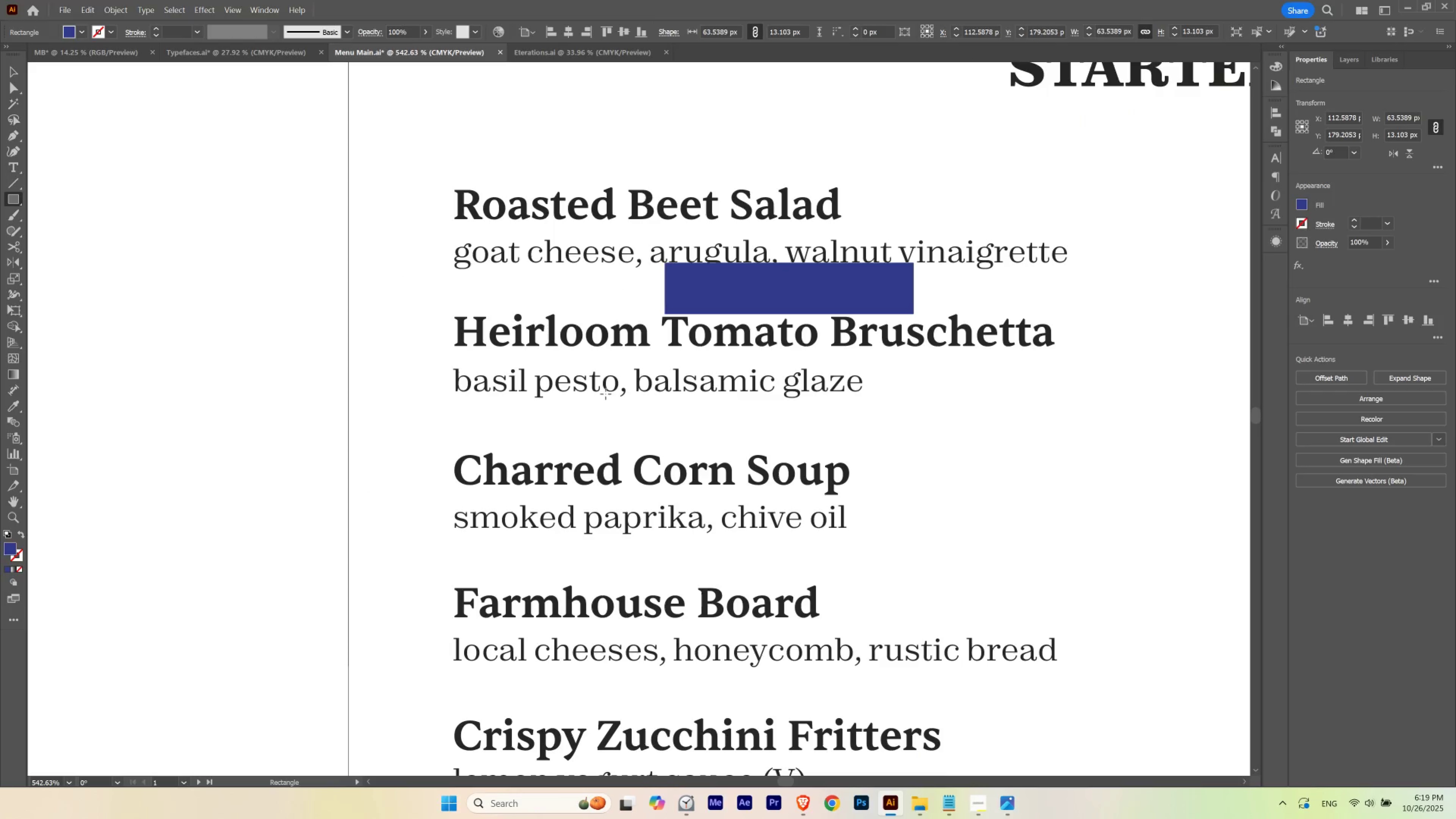 
key(V)
 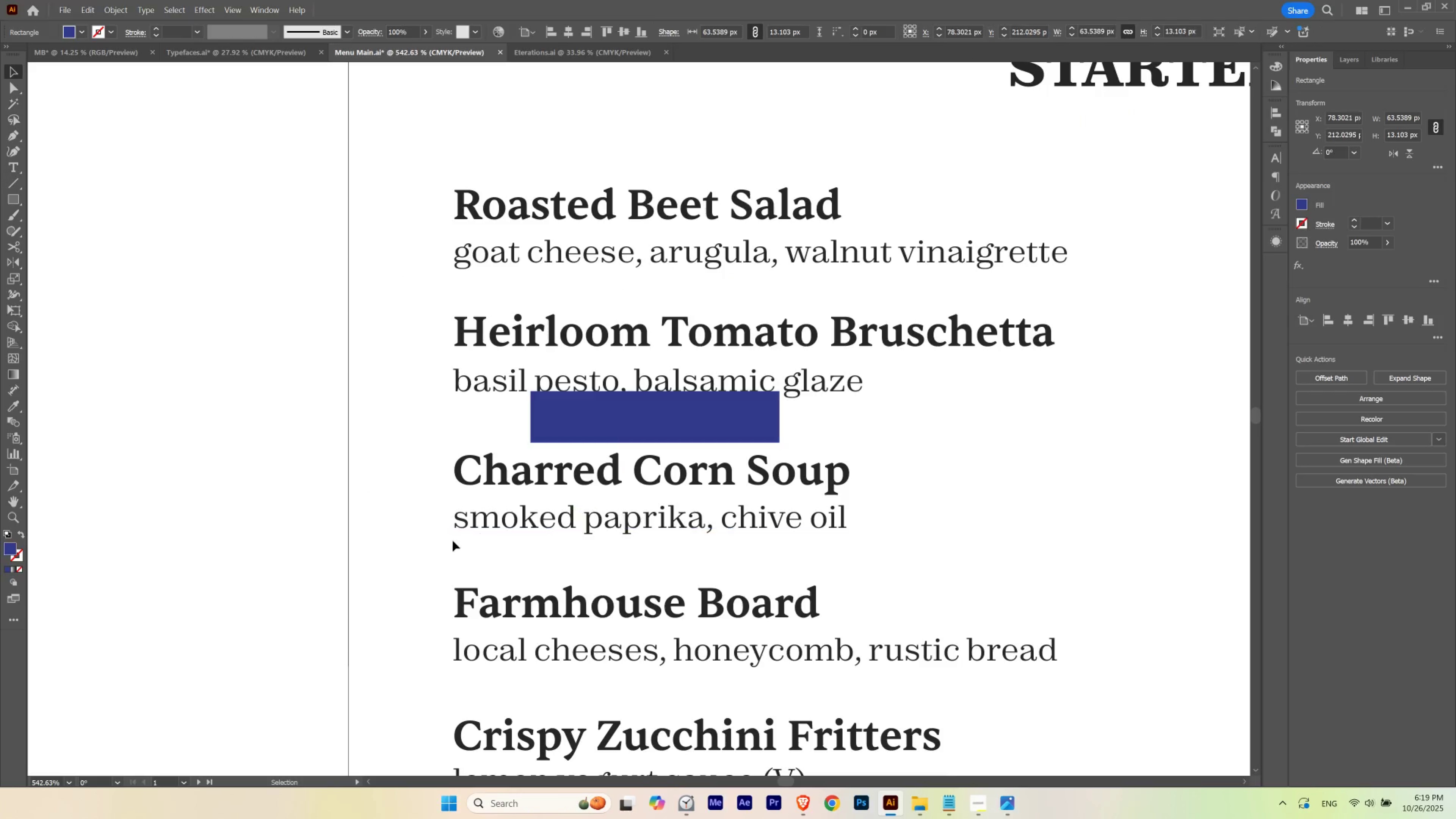 
hold_key(key=ShiftLeft, duration=1.53)
 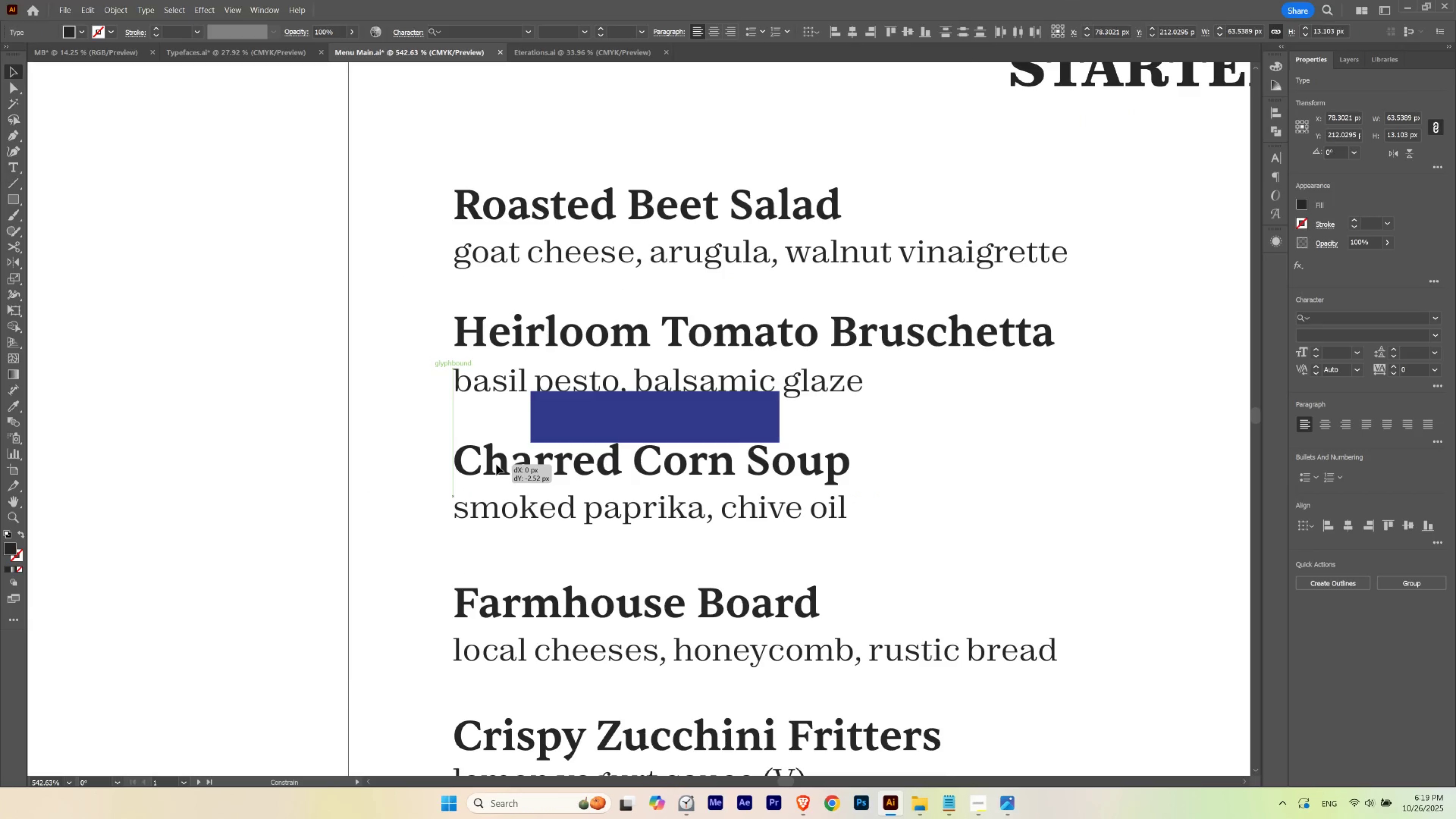 
hold_key(key=ShiftLeft, duration=1.52)
 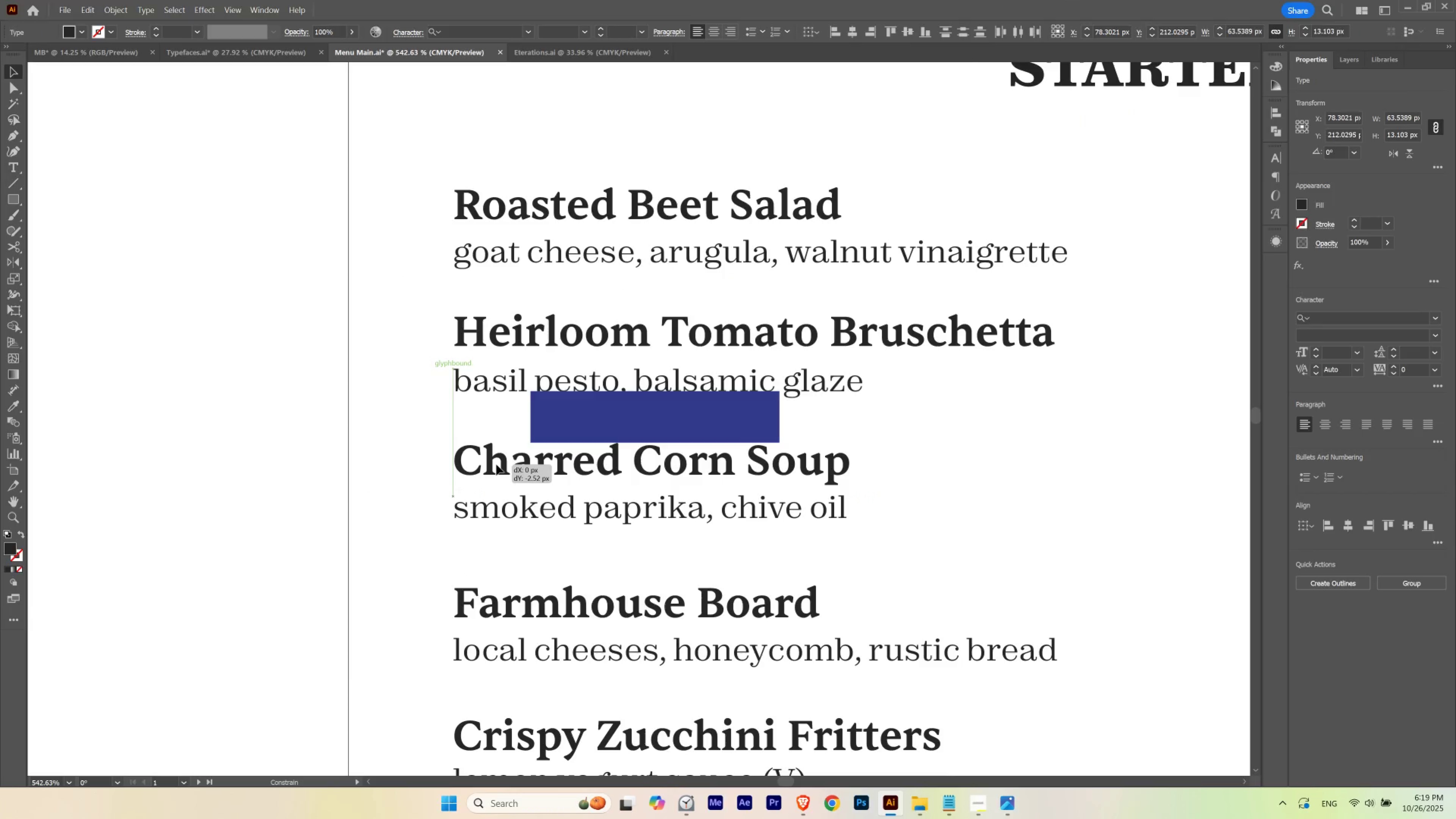 
hold_key(key=ShiftLeft, duration=0.95)
 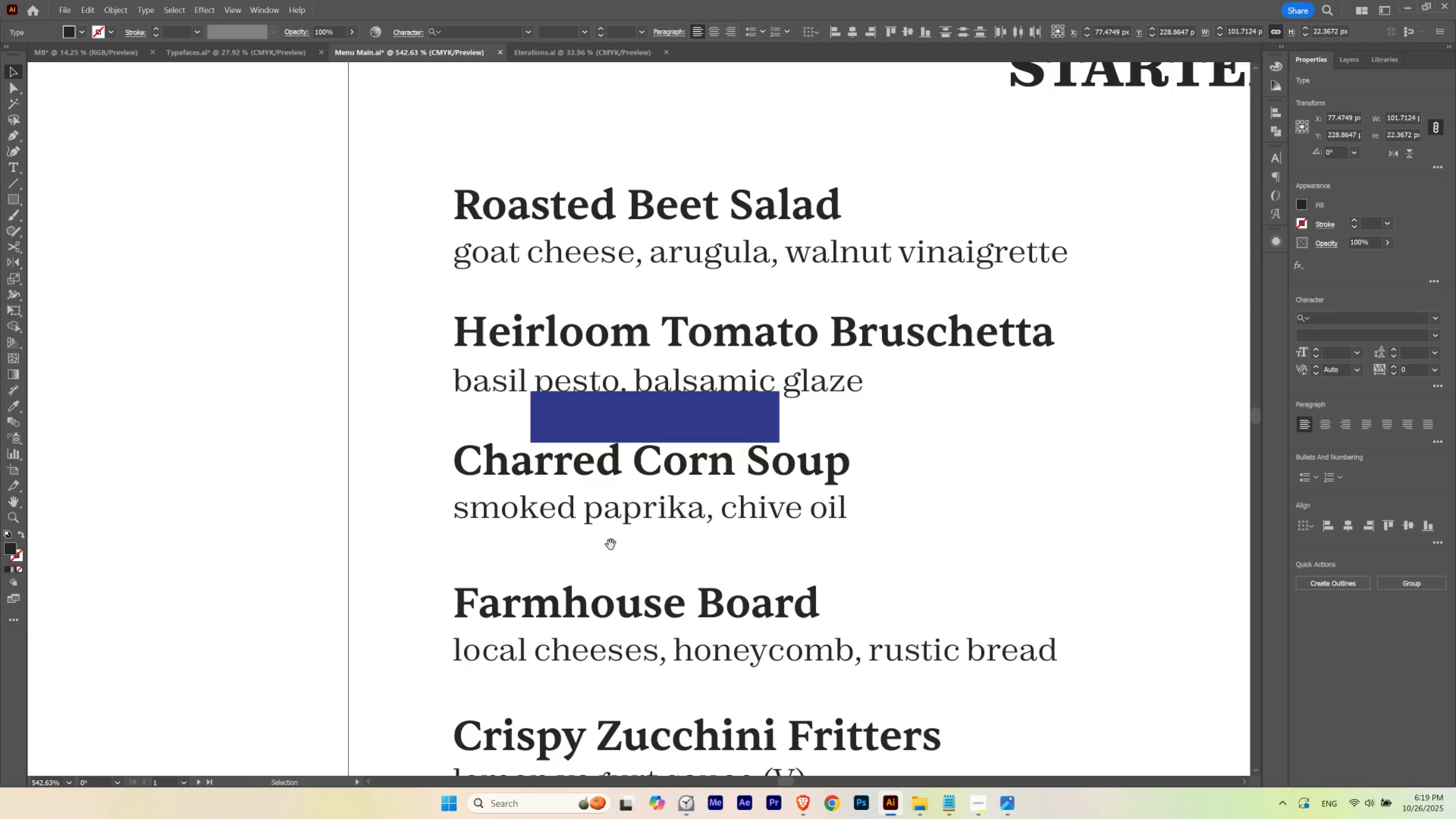 
hold_key(key=Space, duration=0.61)
 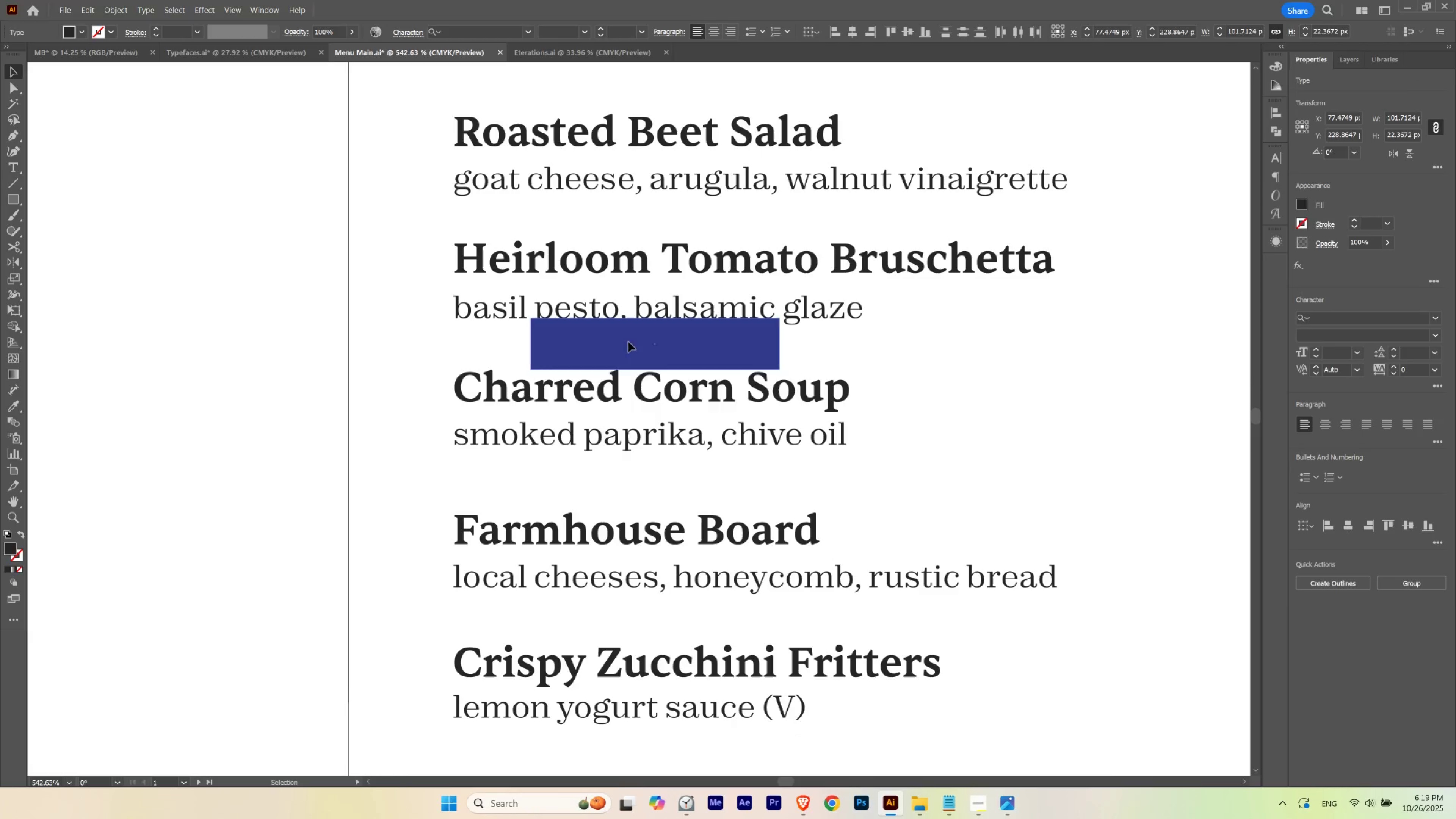 
hold_key(key=ShiftLeft, duration=1.5)
 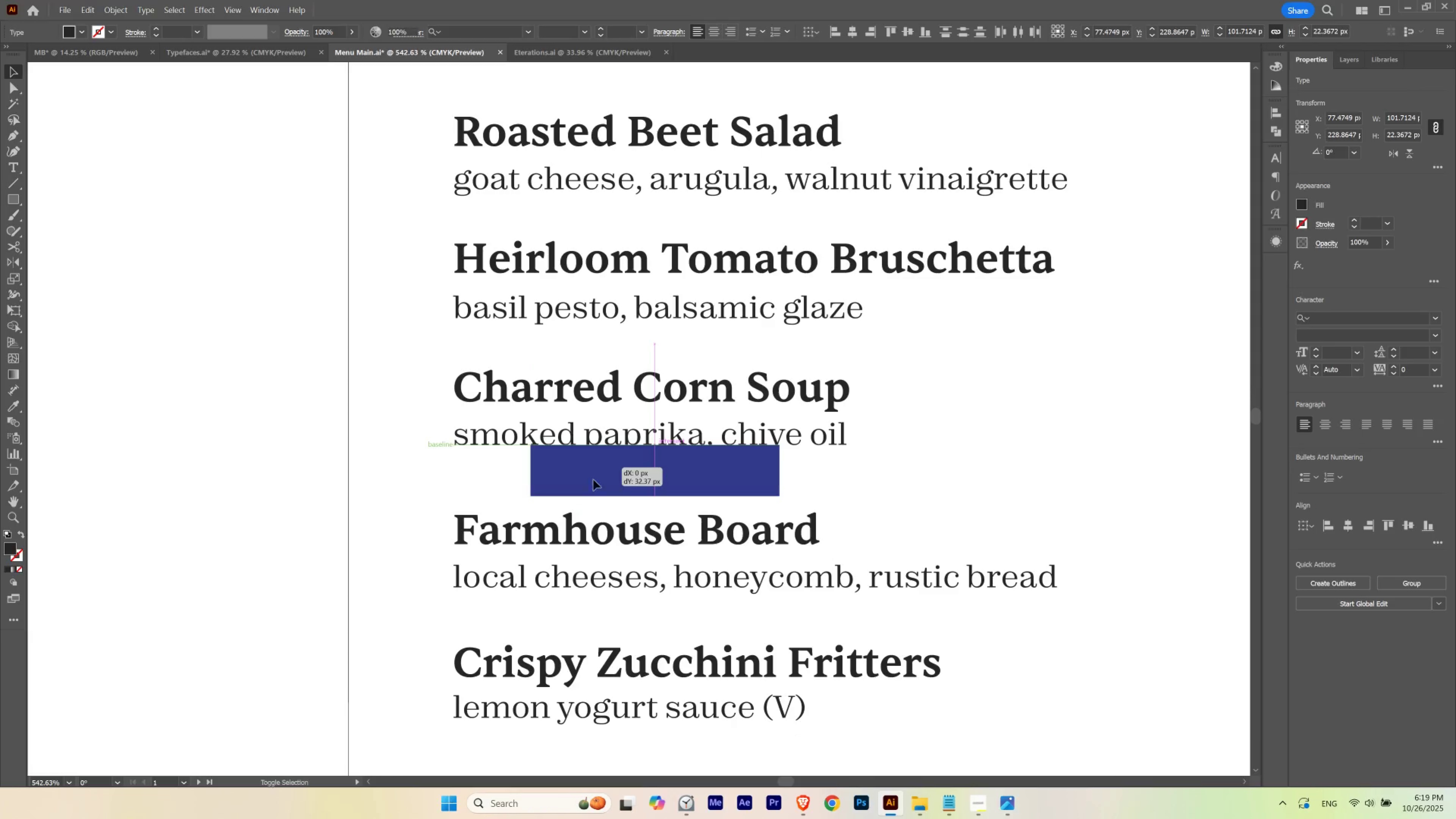 
hold_key(key=ShiftLeft, duration=0.71)
 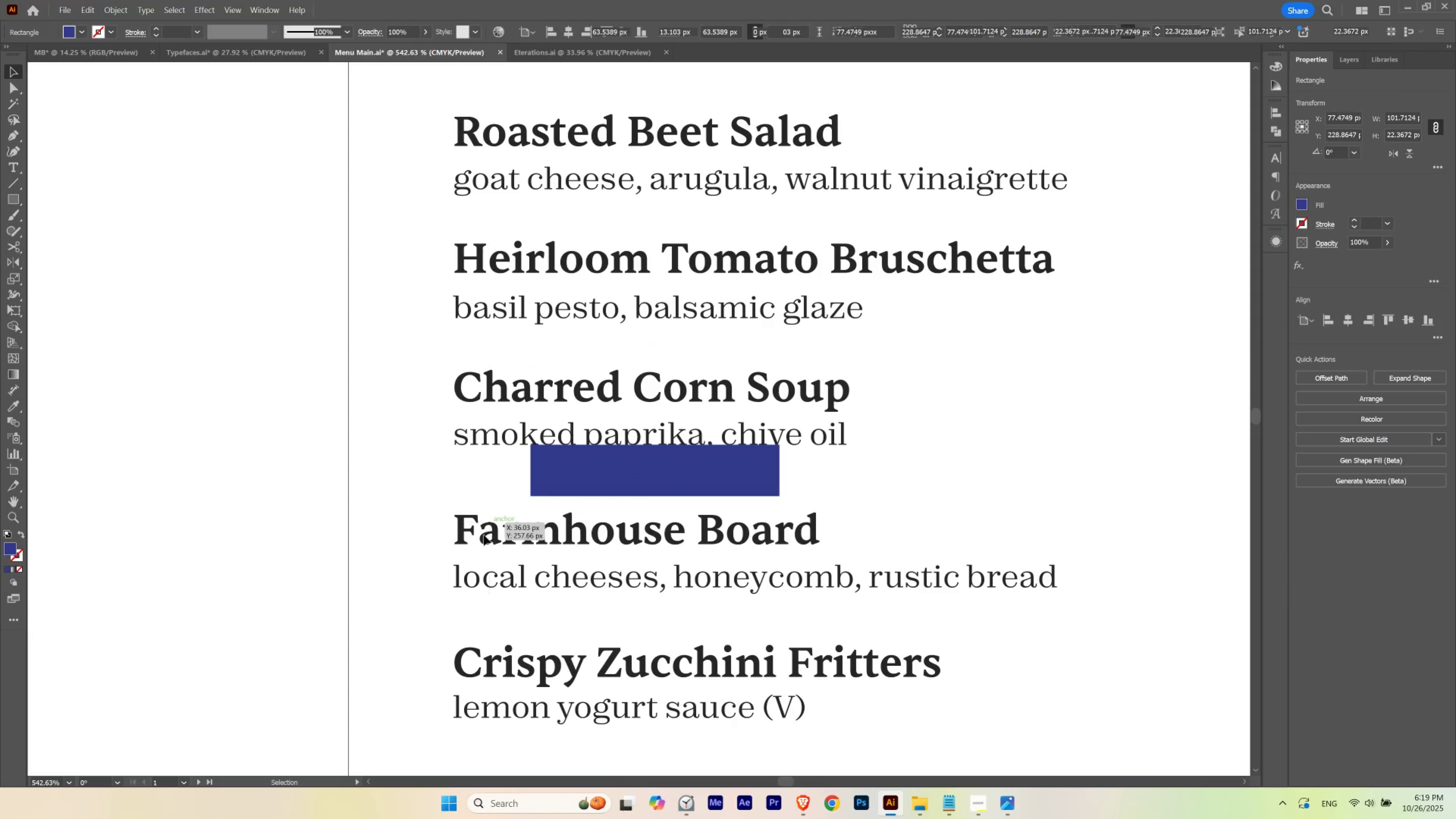 
hold_key(key=ShiftLeft, duration=1.5)
 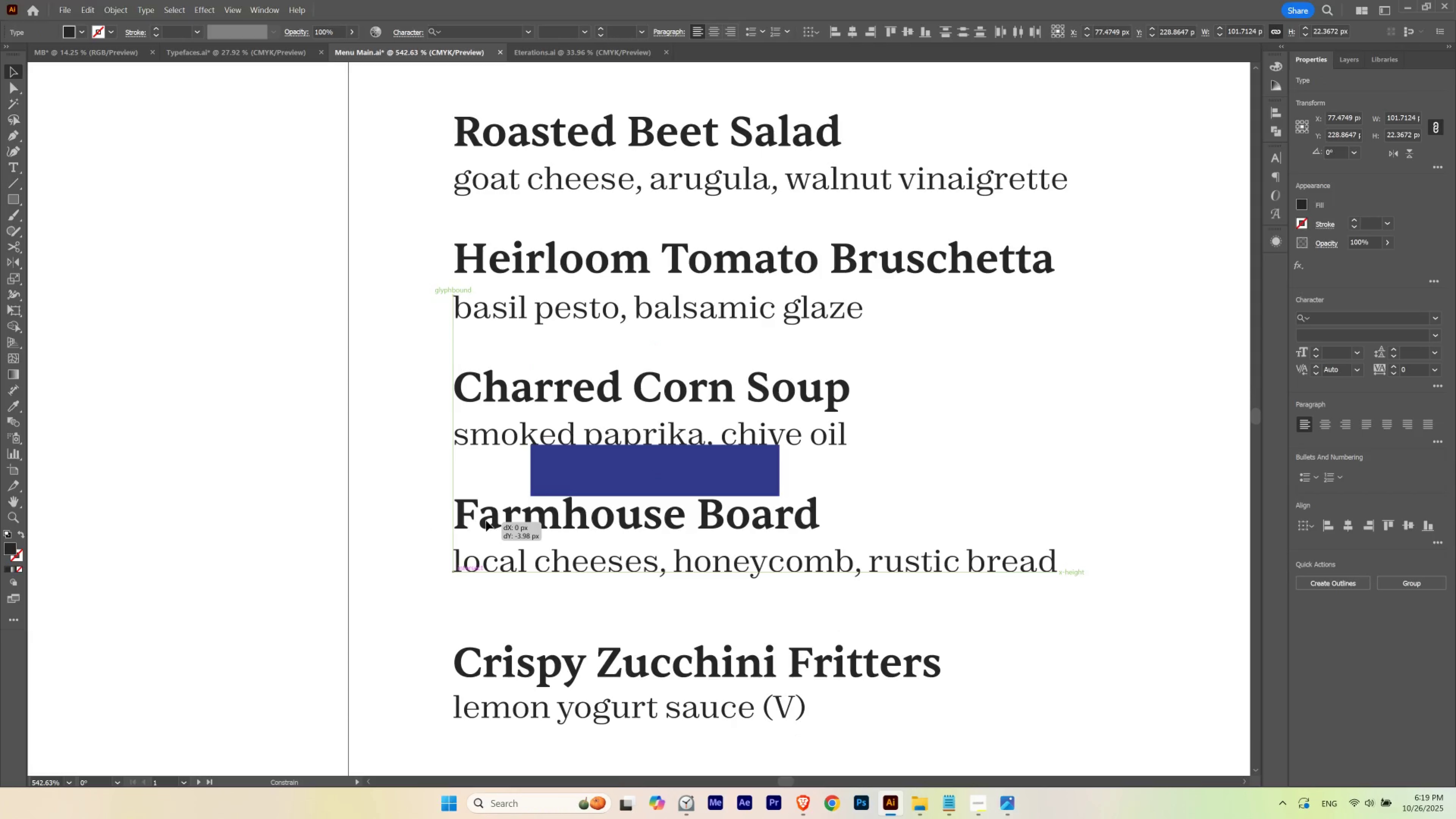 
hold_key(key=ShiftLeft, duration=1.51)
 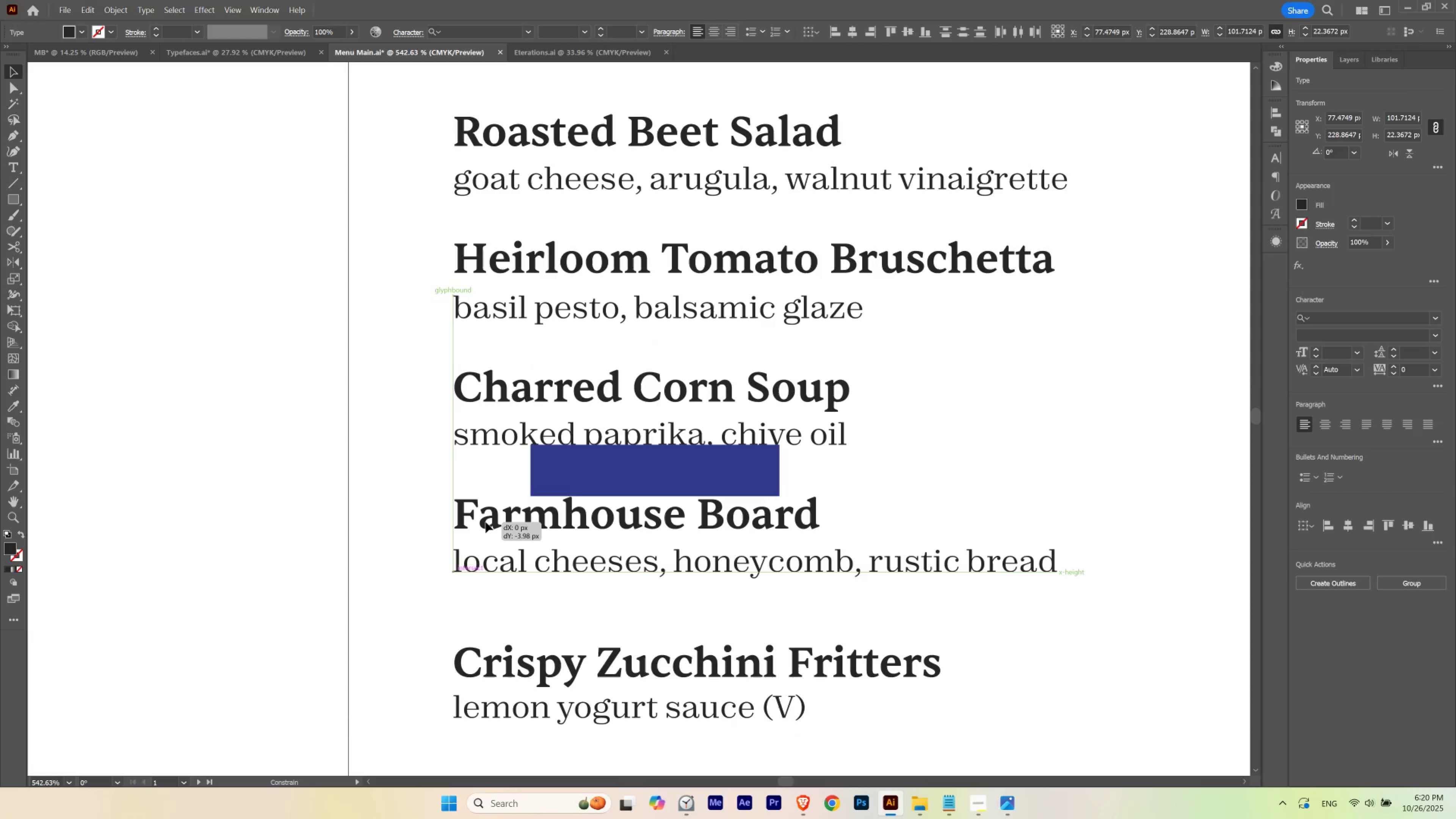 
hold_key(key=ShiftLeft, duration=1.53)
 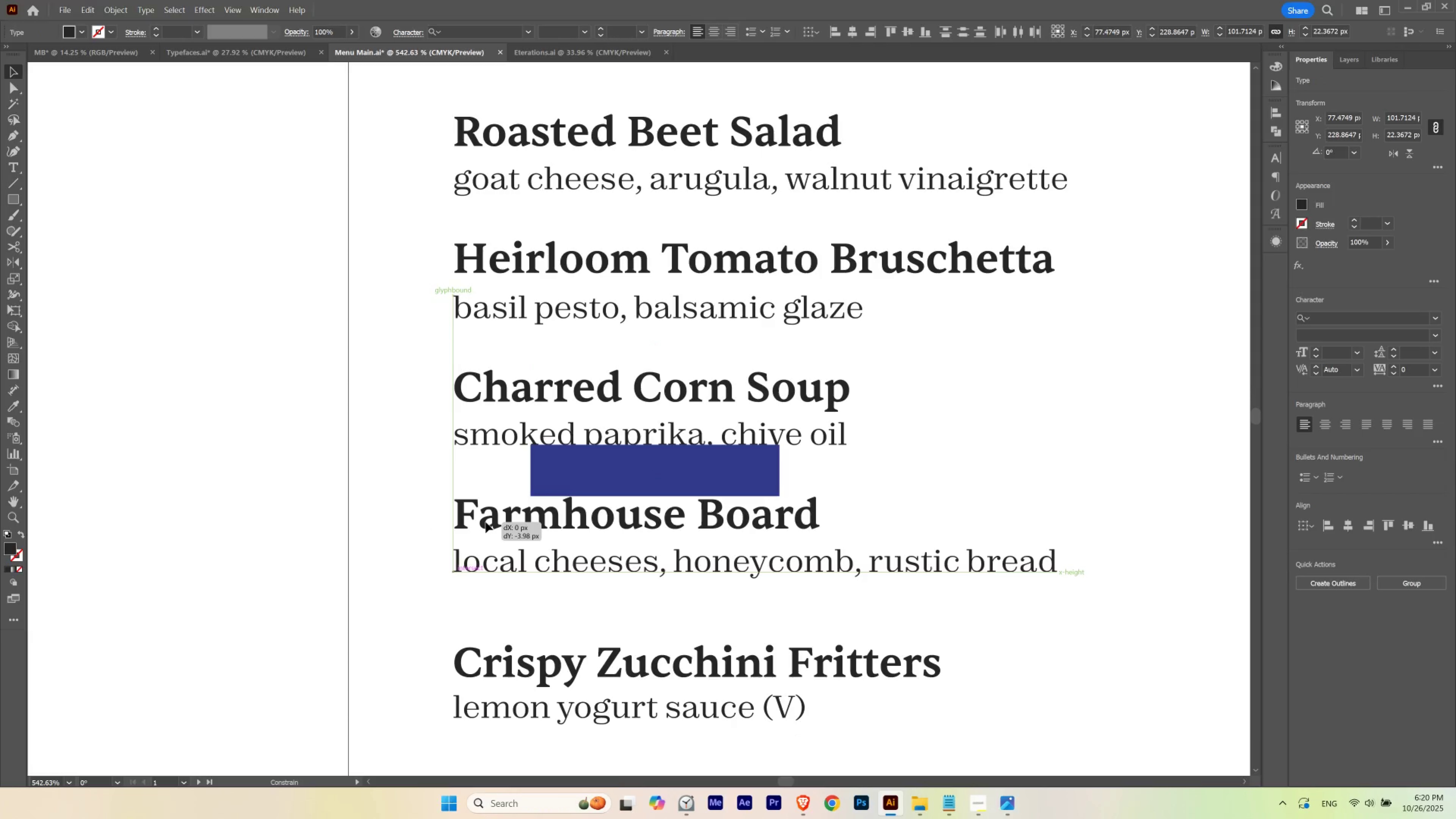 
hold_key(key=ShiftLeft, duration=1.51)
 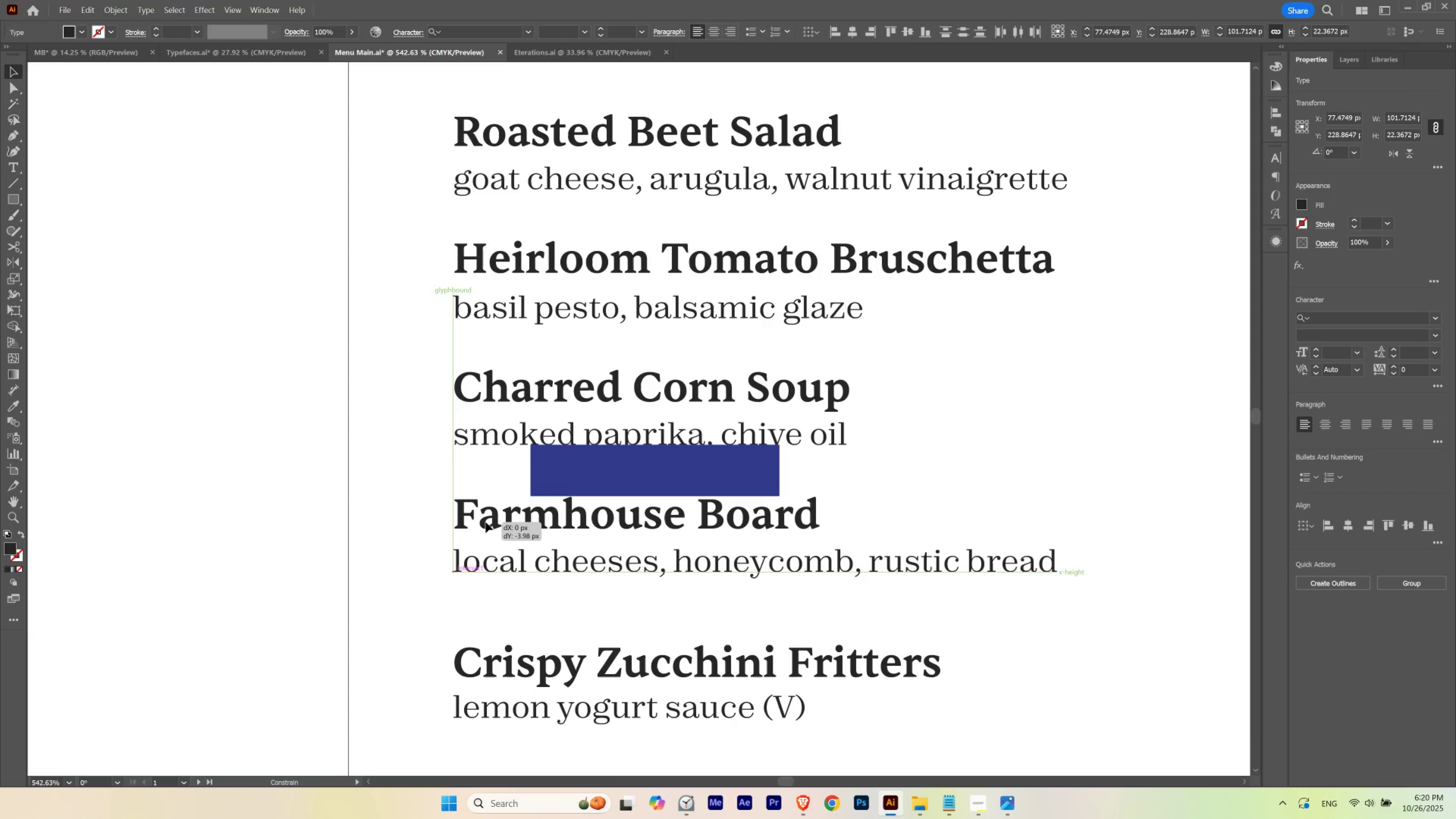 
hold_key(key=ShiftLeft, duration=0.7)
 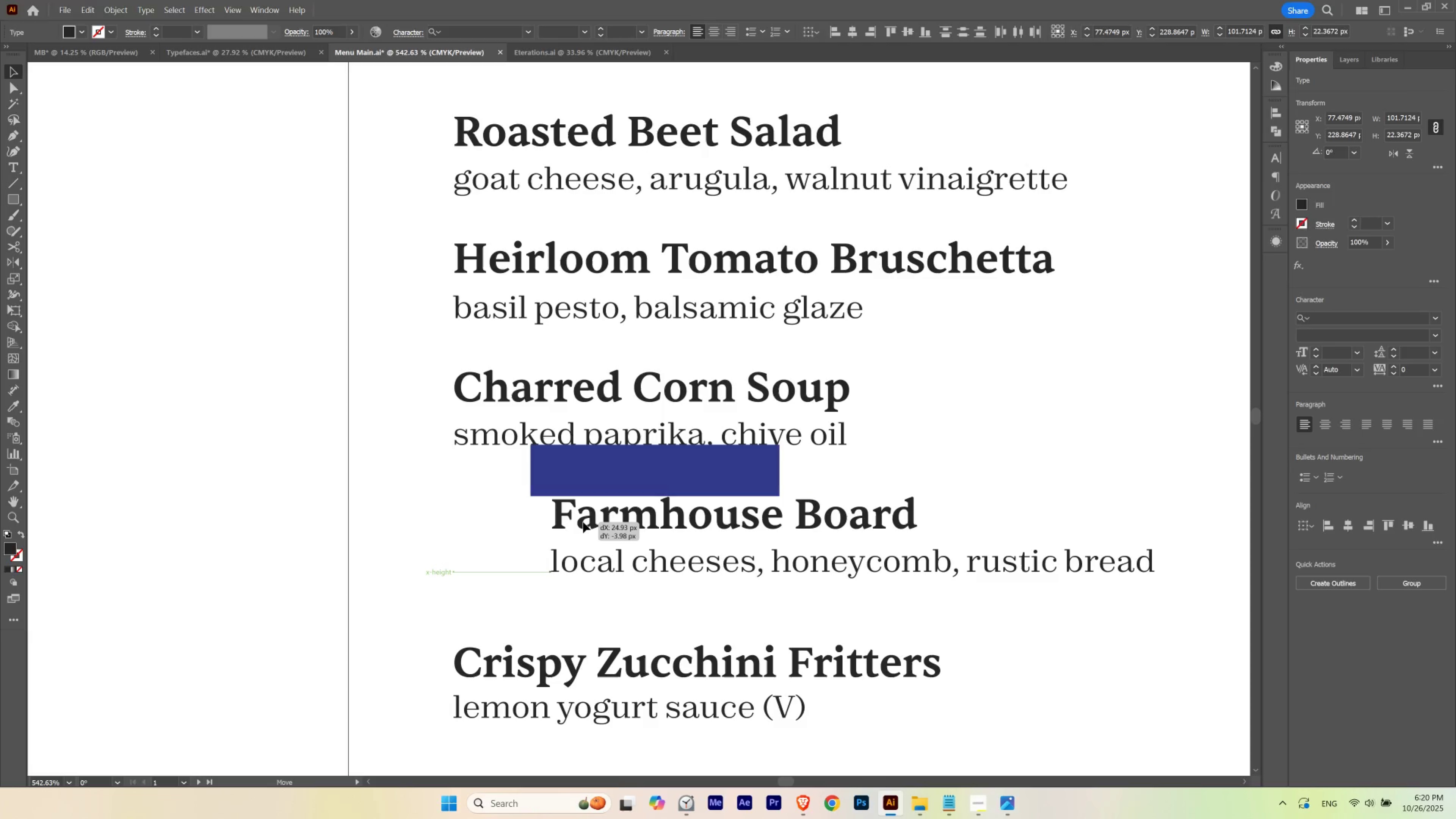 
hold_key(key=ShiftLeft, duration=1.52)
 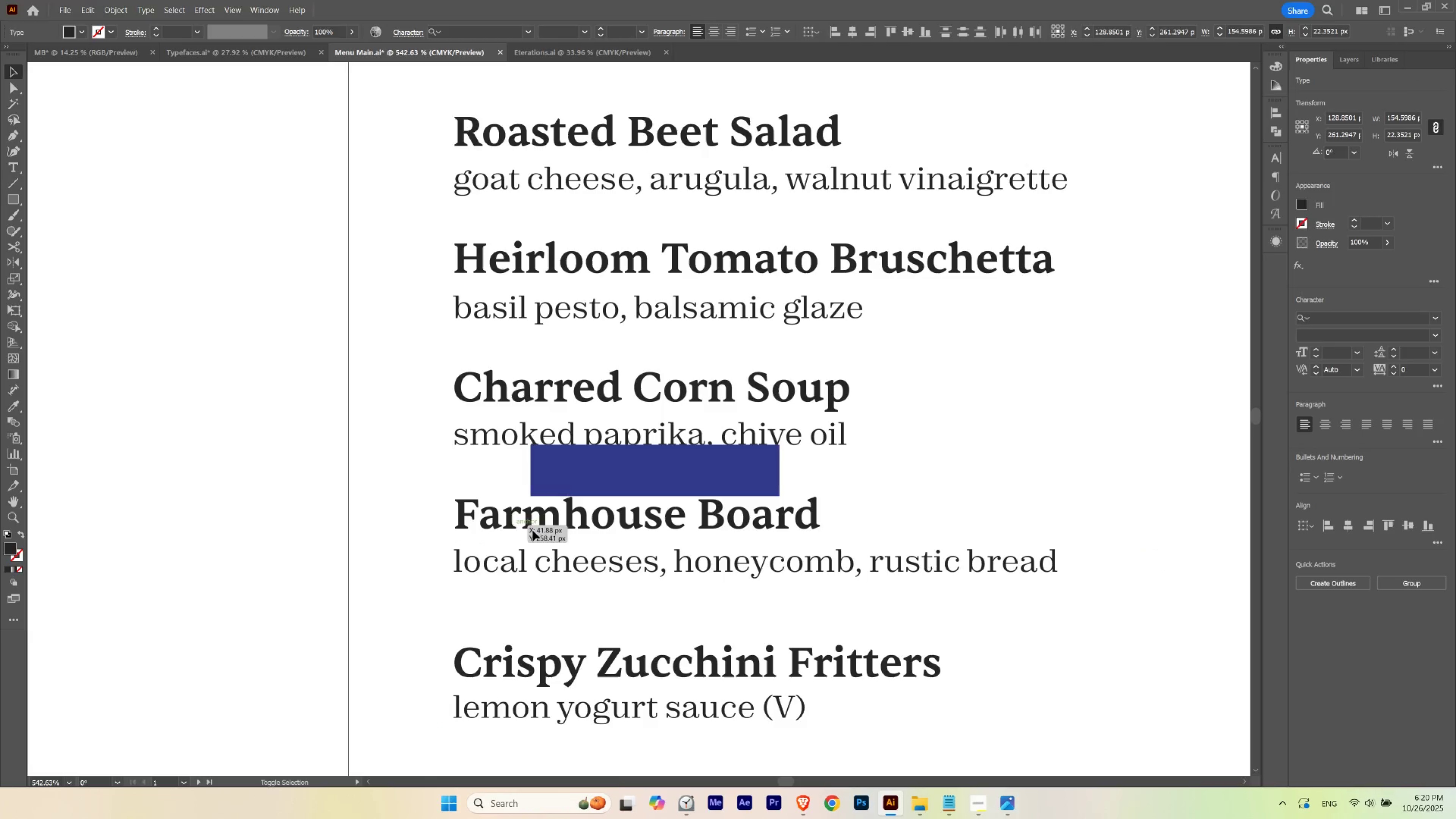 
key(Shift+ShiftLeft)
 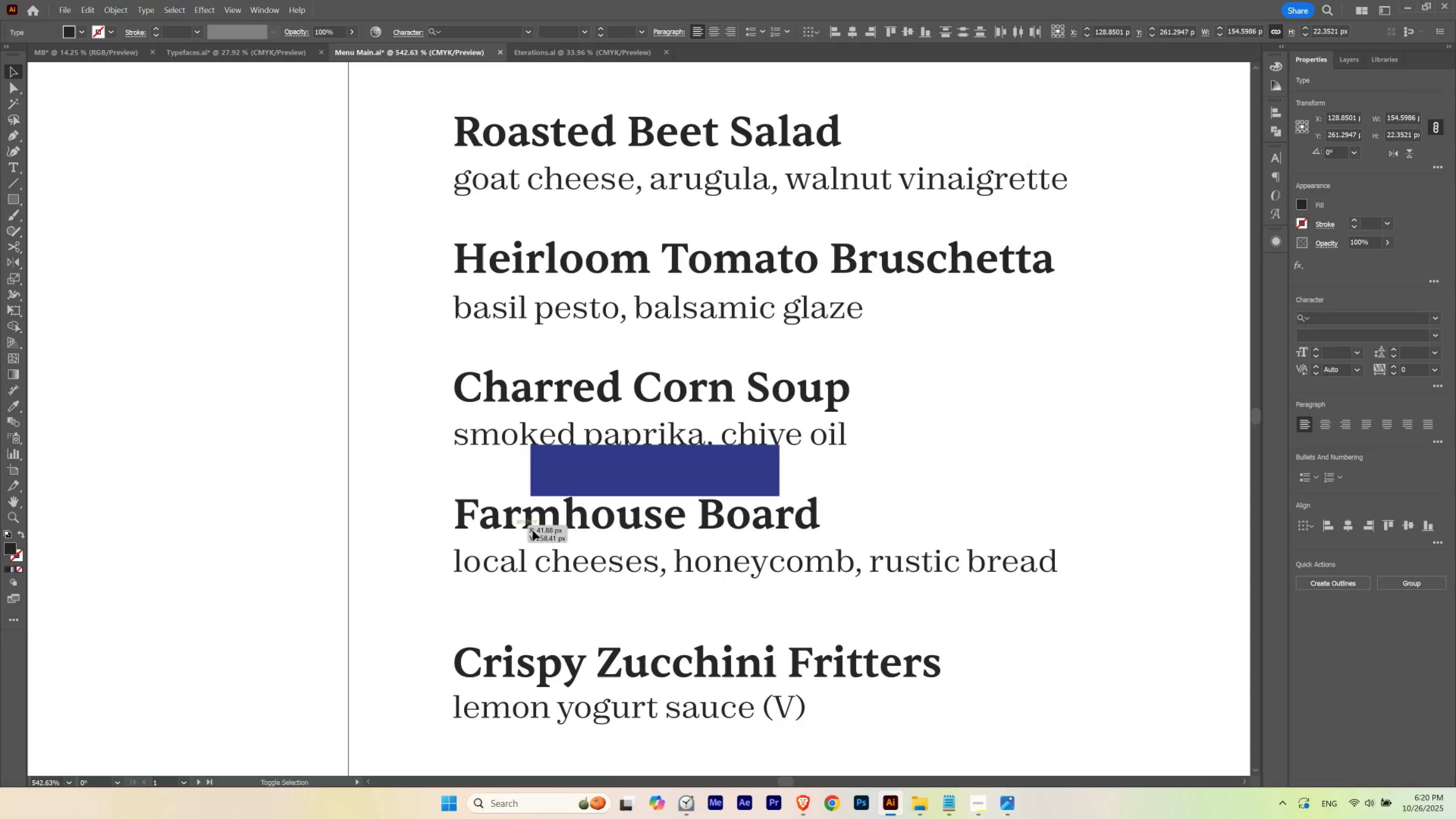 
key(Shift+ShiftLeft)
 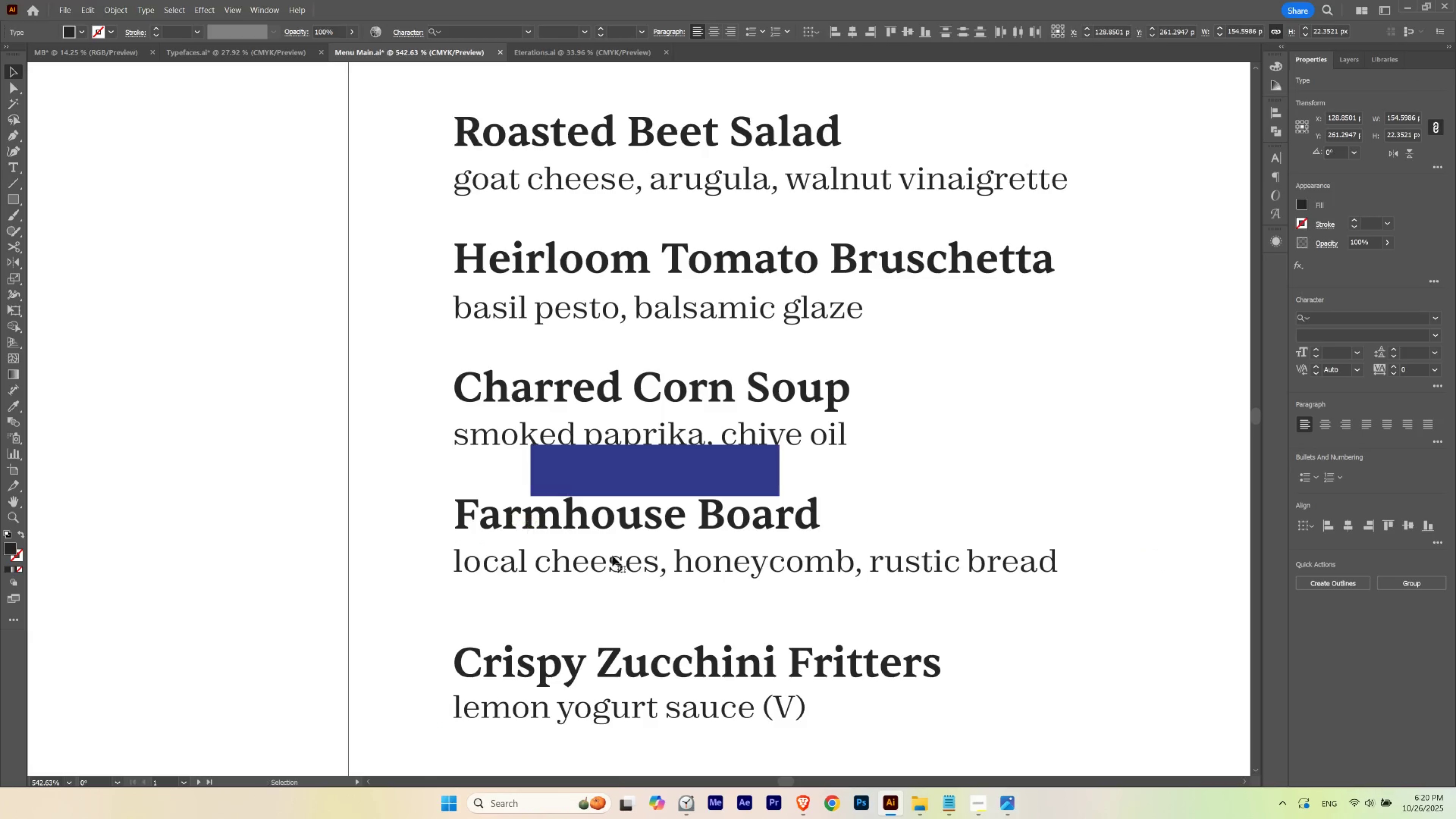 
key(Shift+ShiftLeft)
 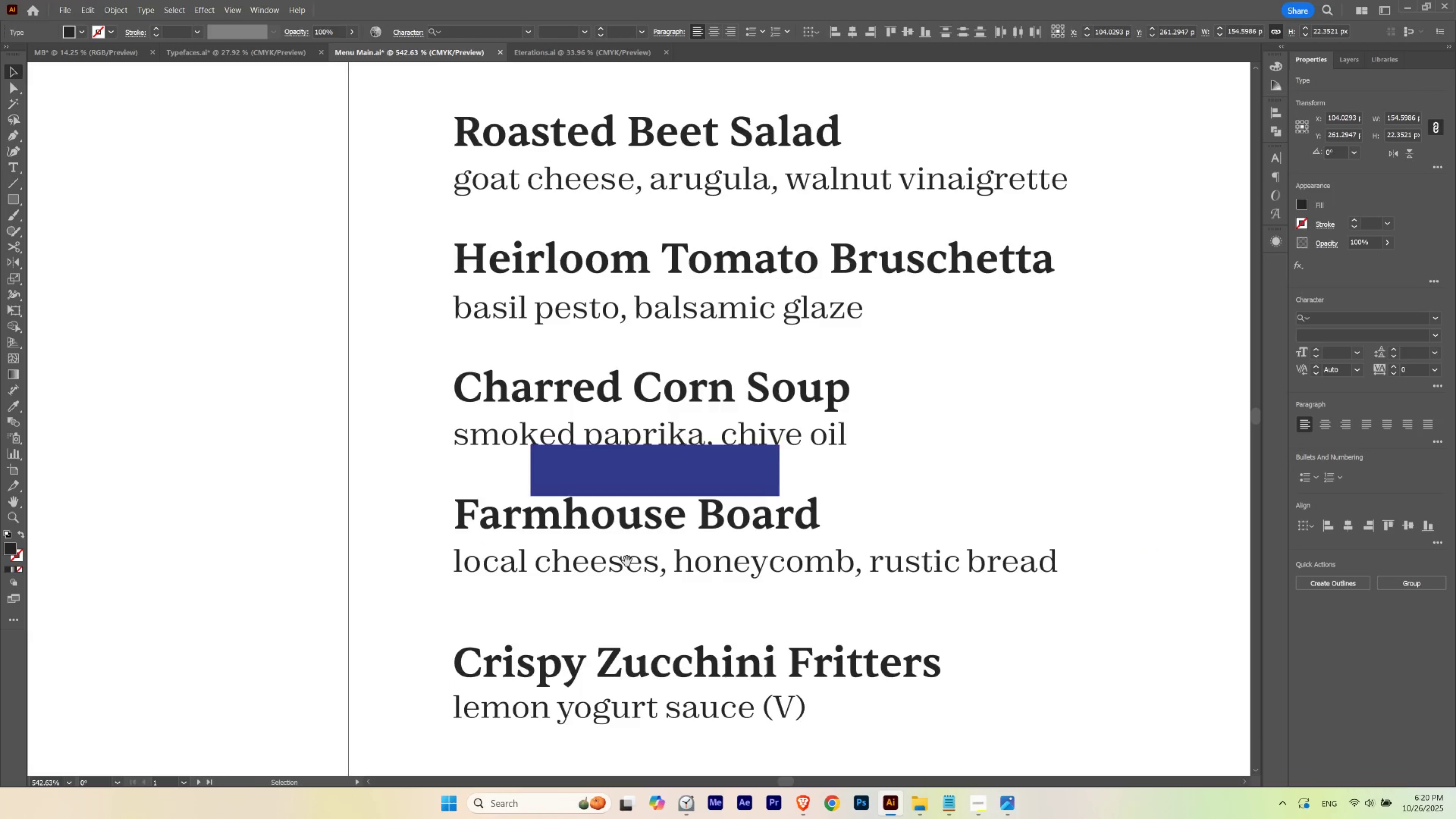 
hold_key(key=Space, duration=0.39)
 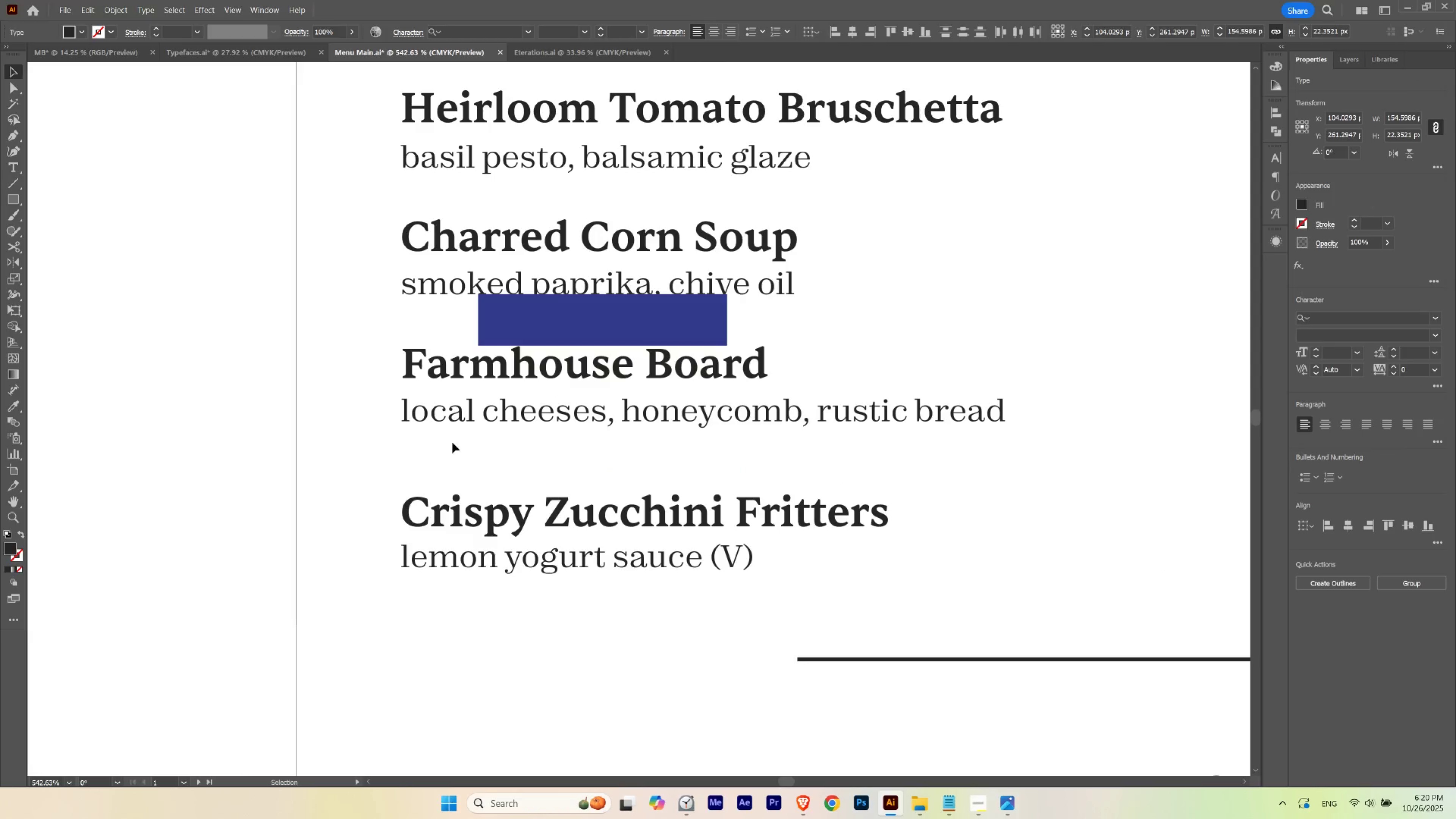 
left_click([452, 442])
 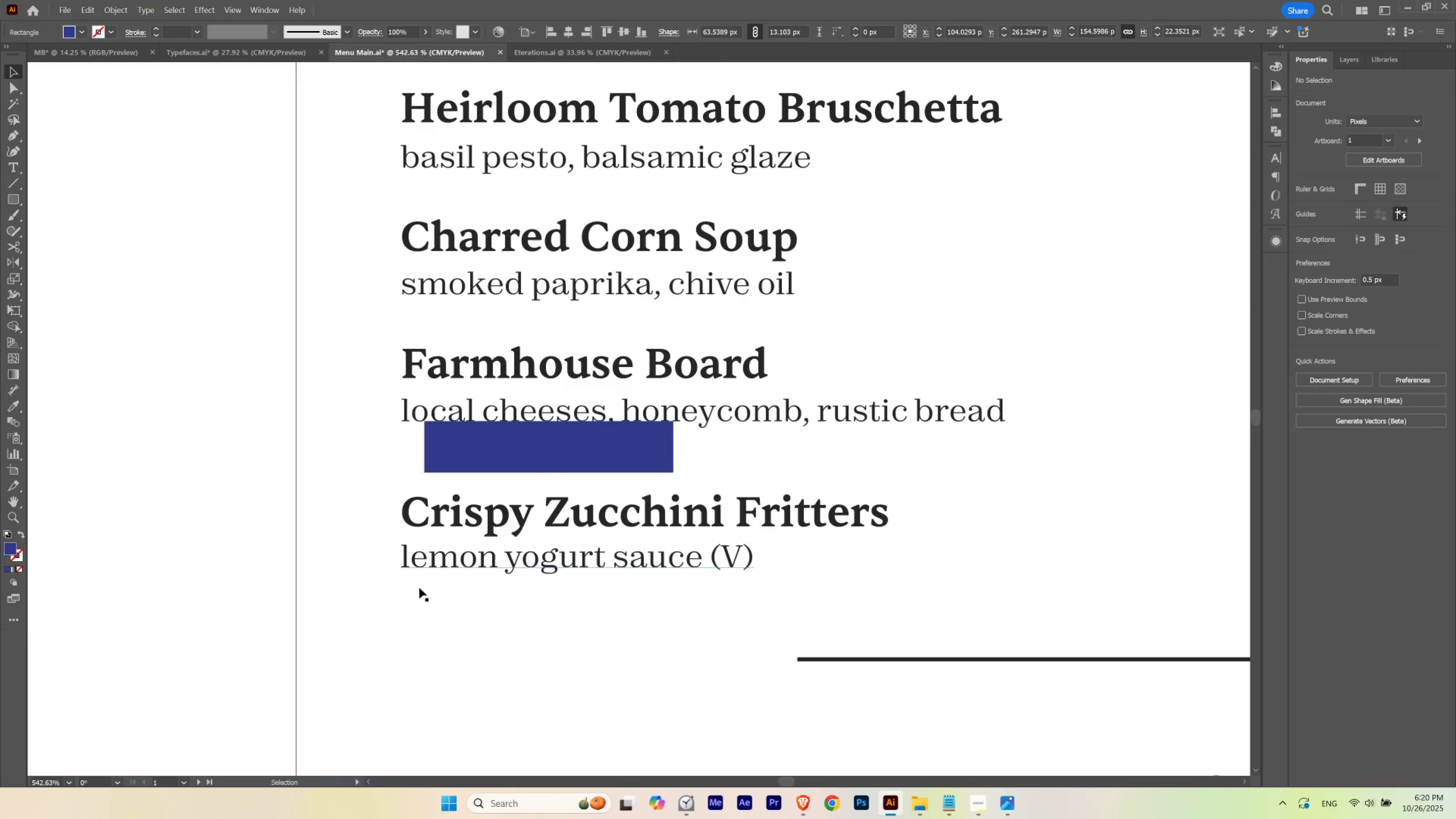 
hold_key(key=ShiftLeft, duration=1.53)
 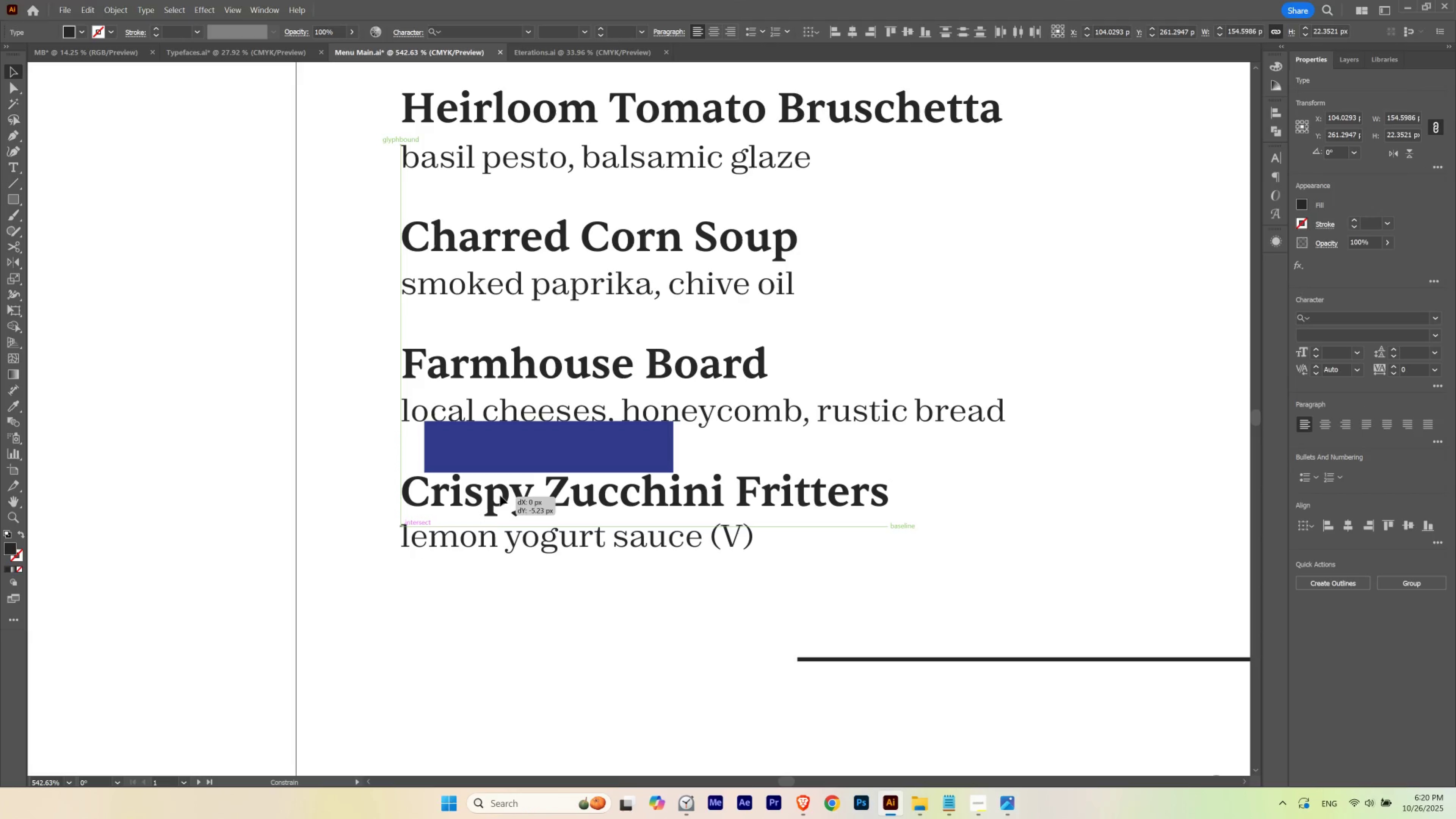 
hold_key(key=ShiftLeft, duration=1.52)
 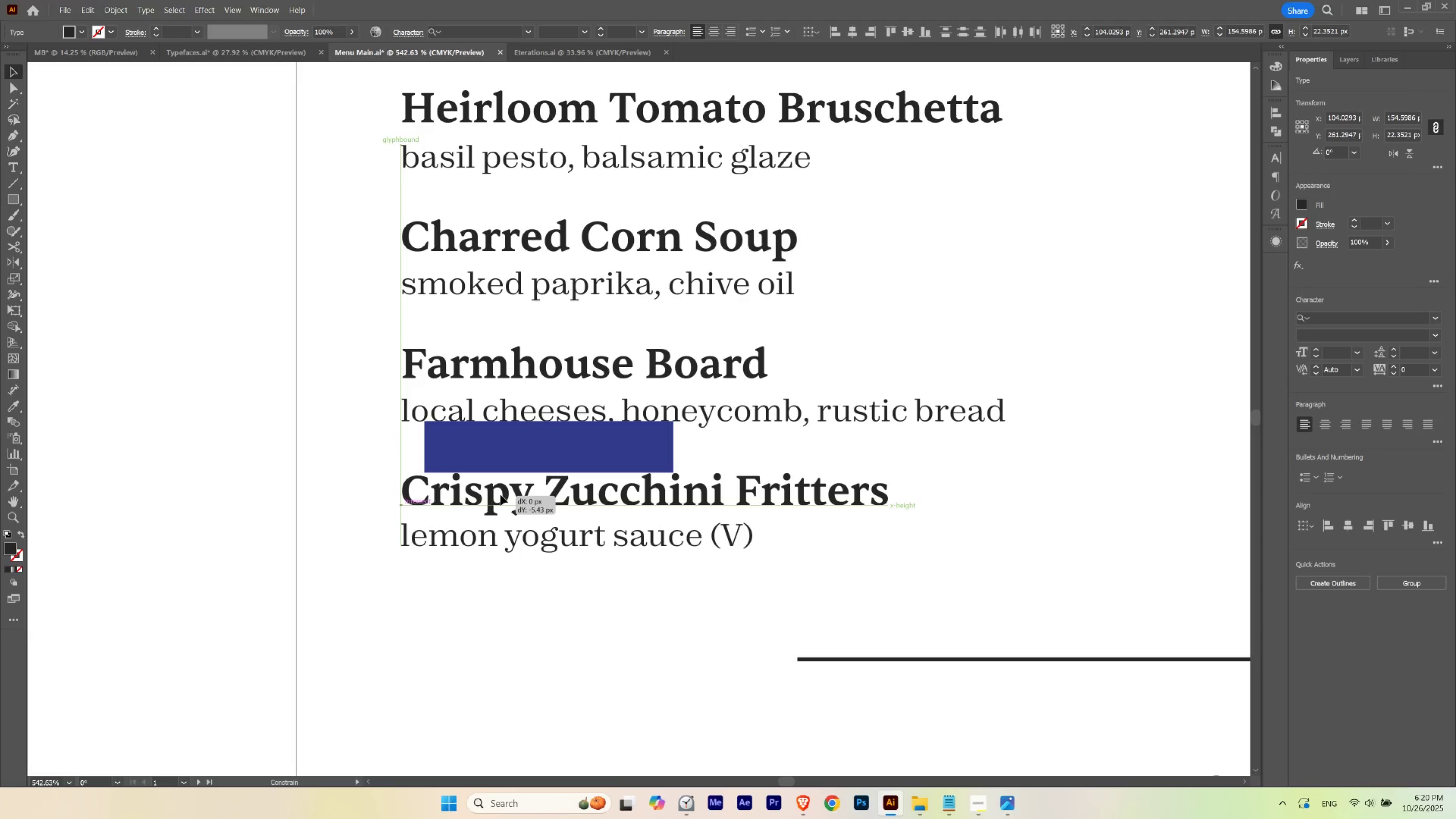 
hold_key(key=ShiftLeft, duration=1.51)
 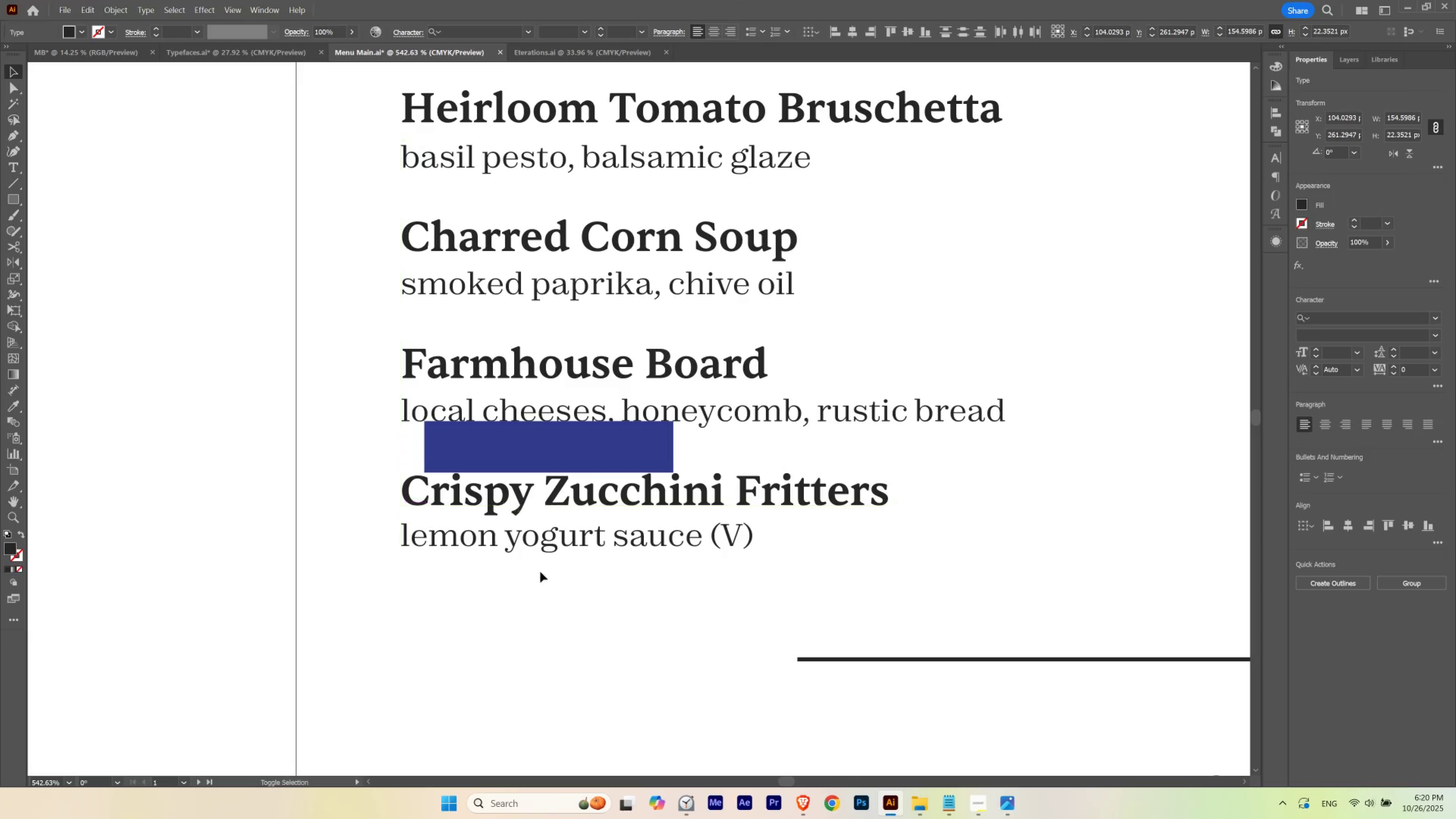 
key(Shift+ShiftLeft)
 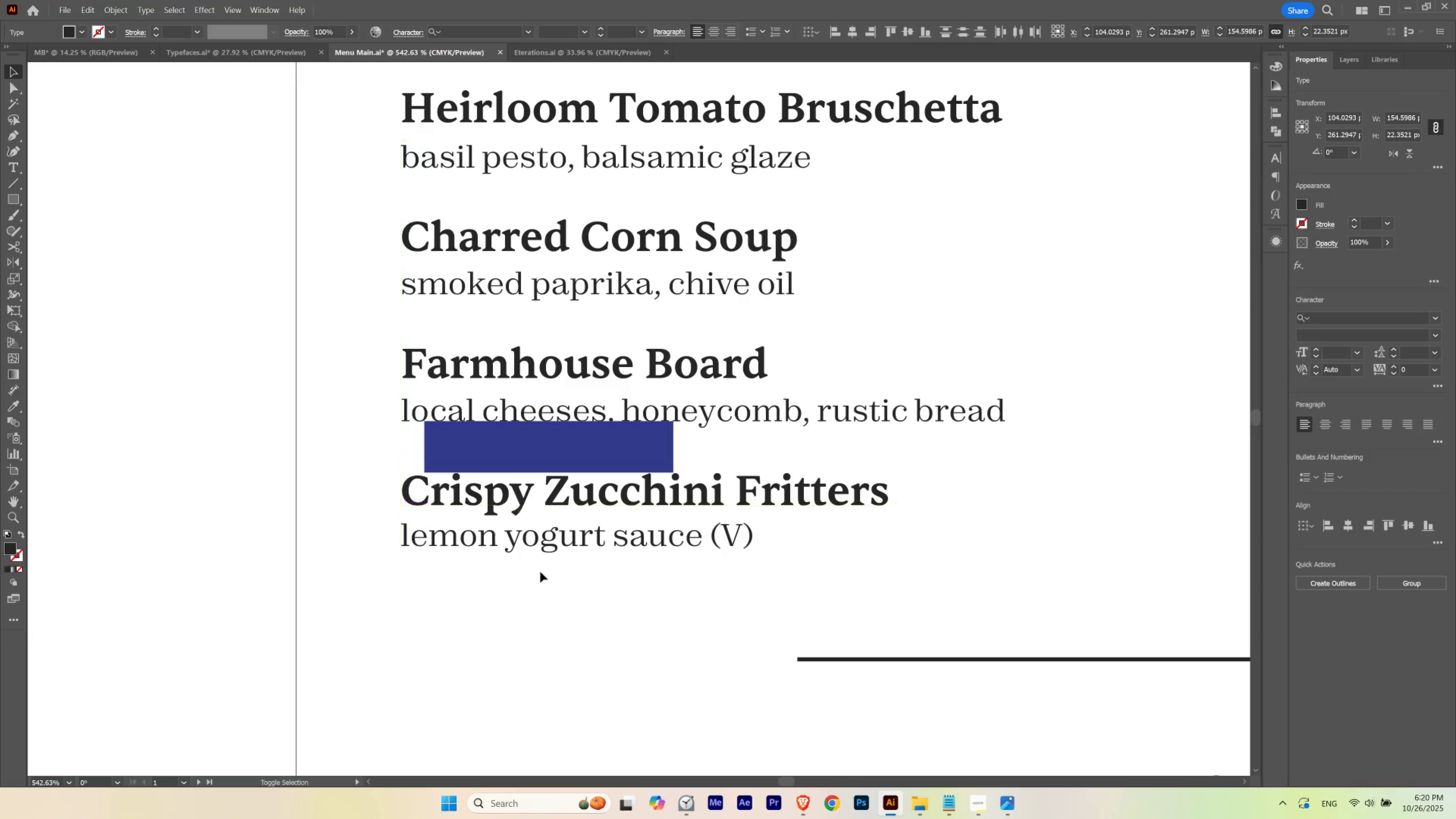 
key(Shift+ShiftLeft)
 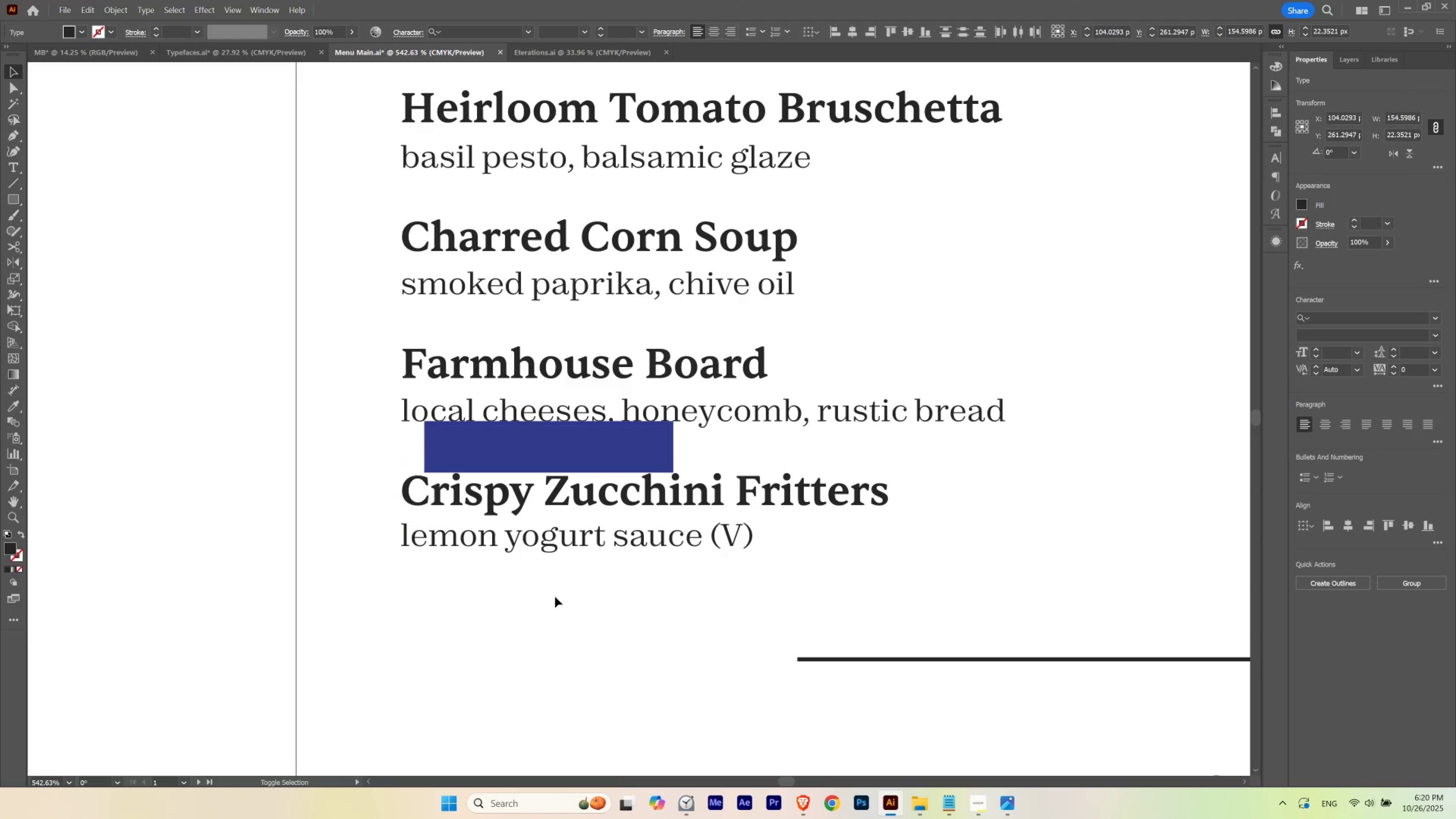 
key(Shift+ShiftLeft)
 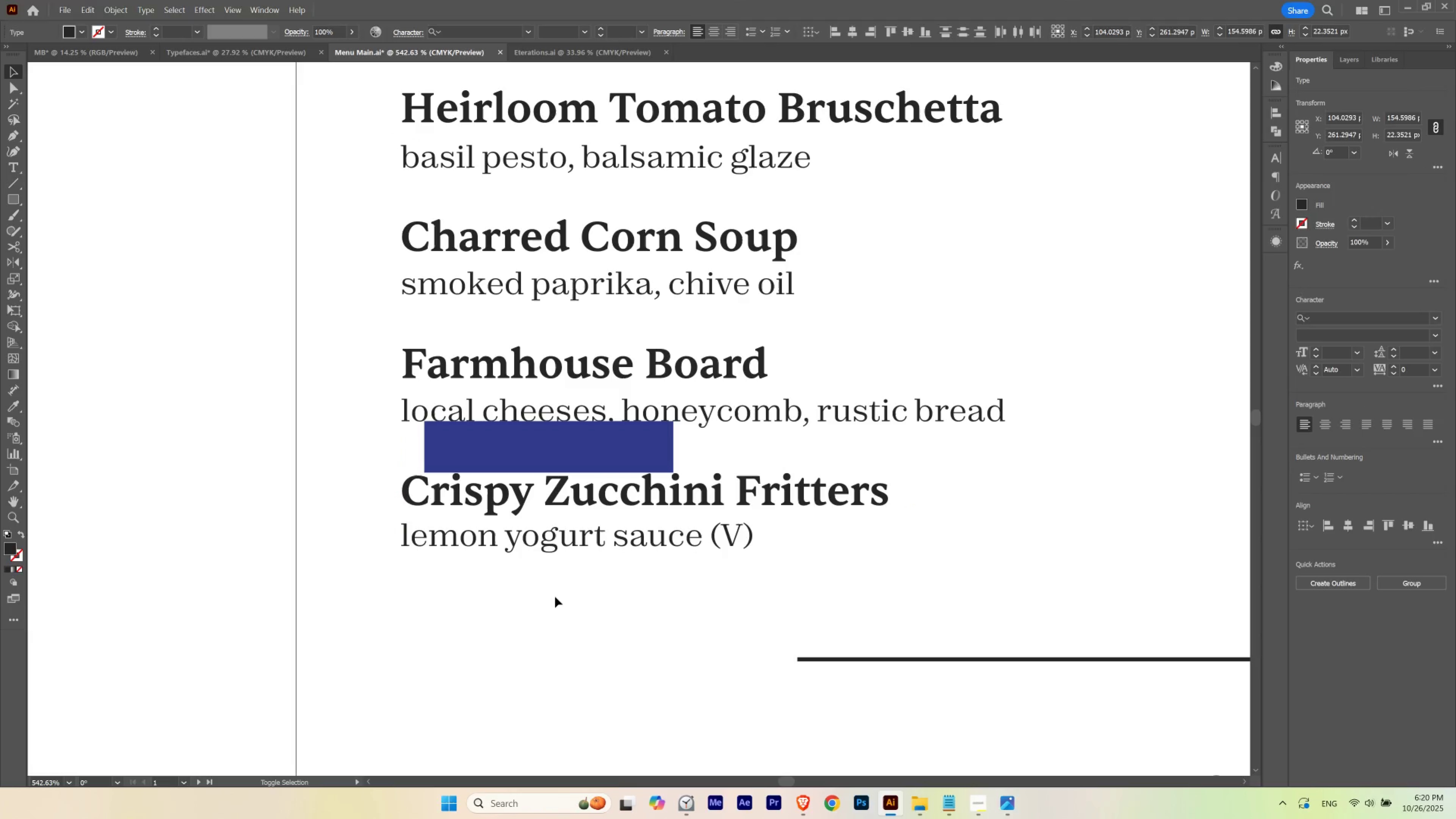 
key(Shift+ShiftLeft)
 